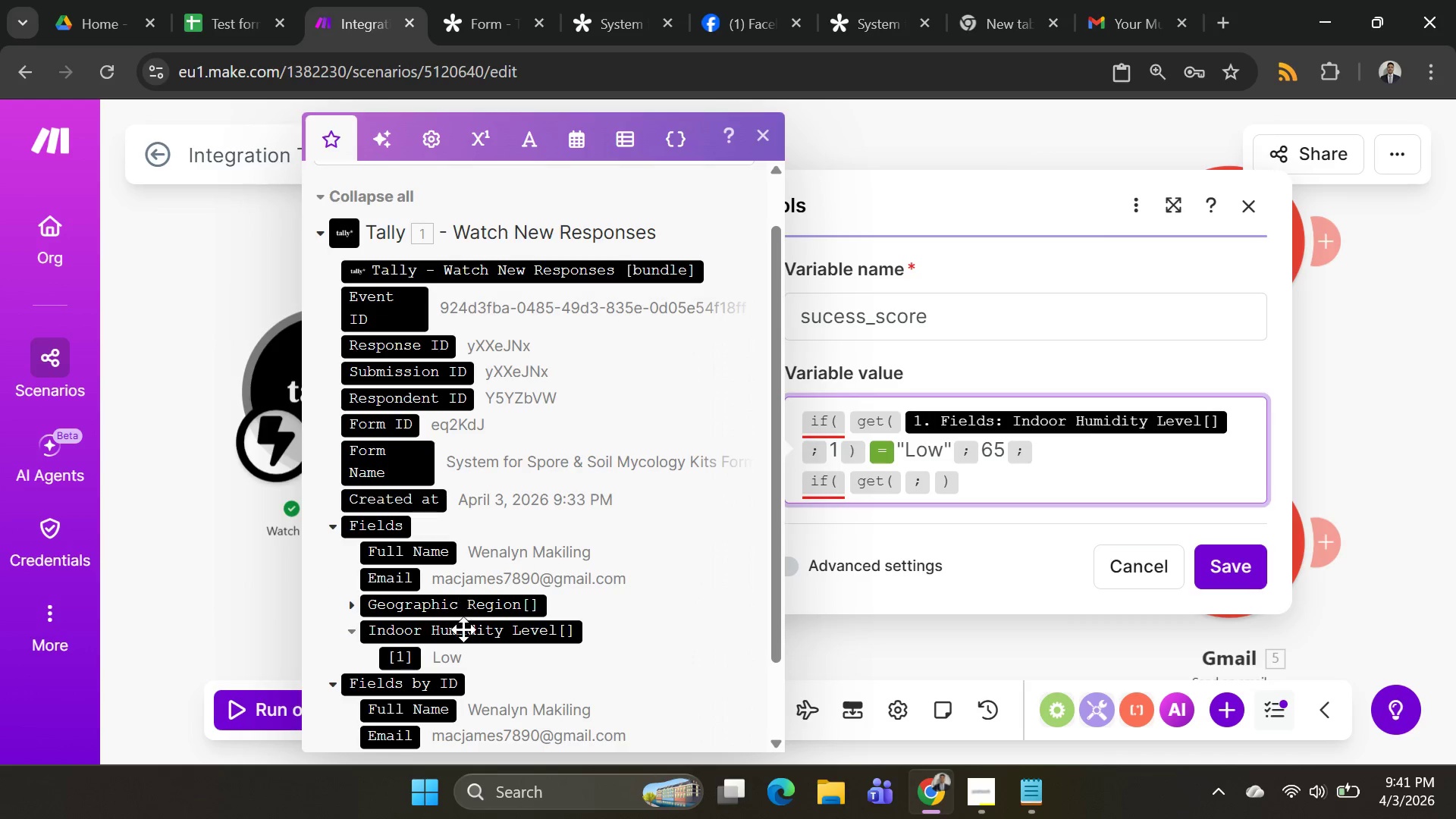 
left_click([463, 635])
 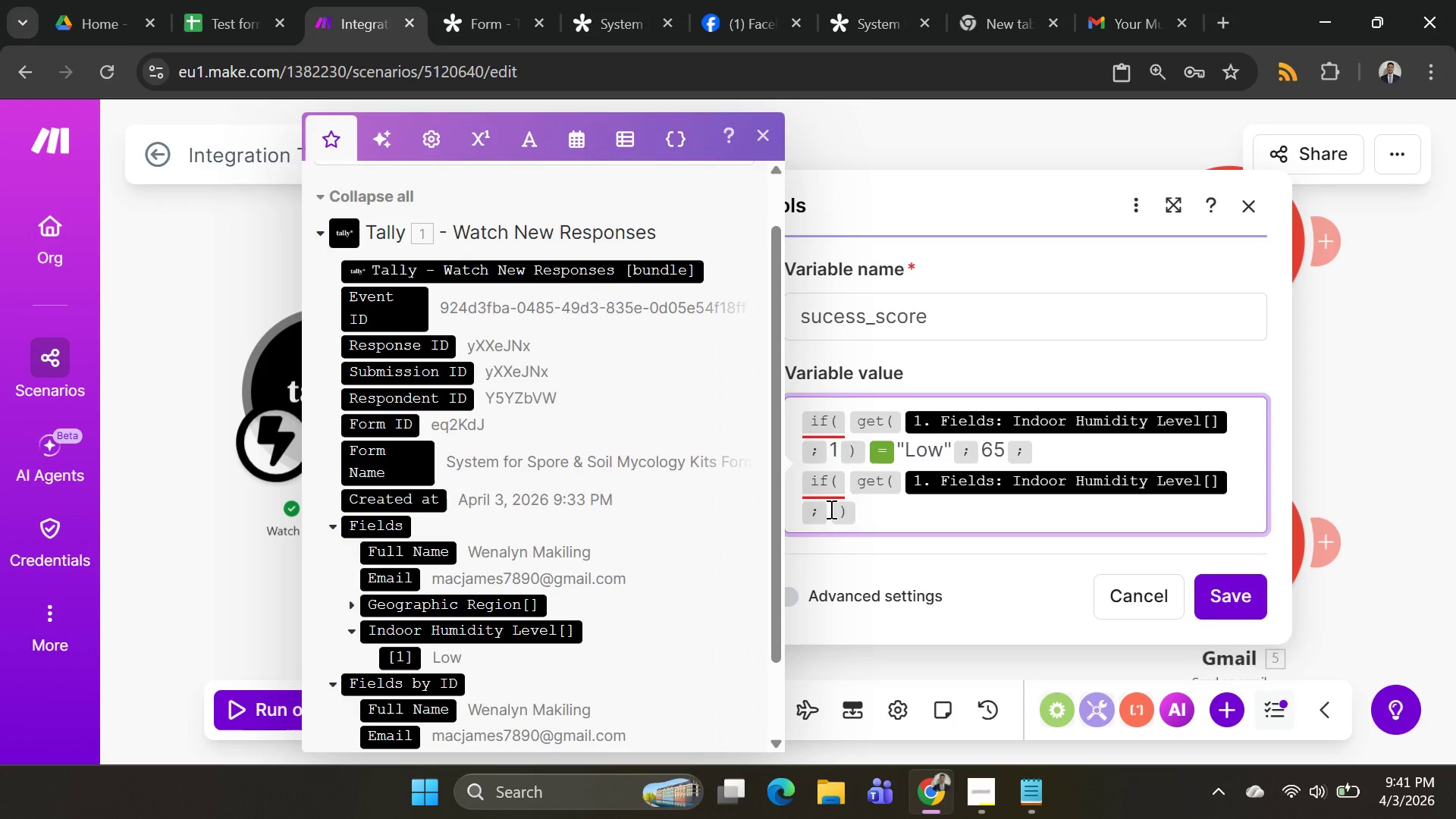 
left_click([830, 509])
 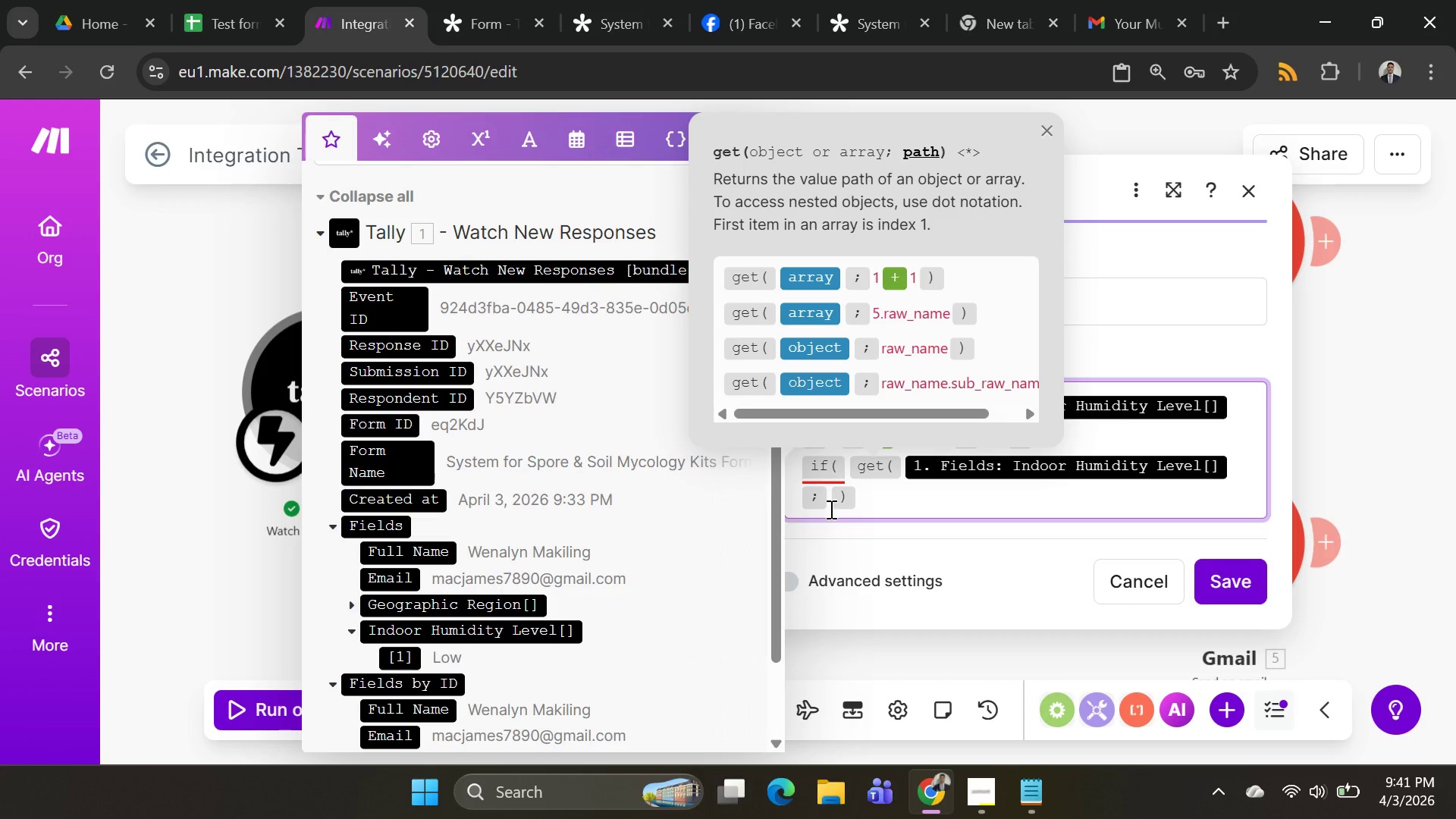 
key(1)
 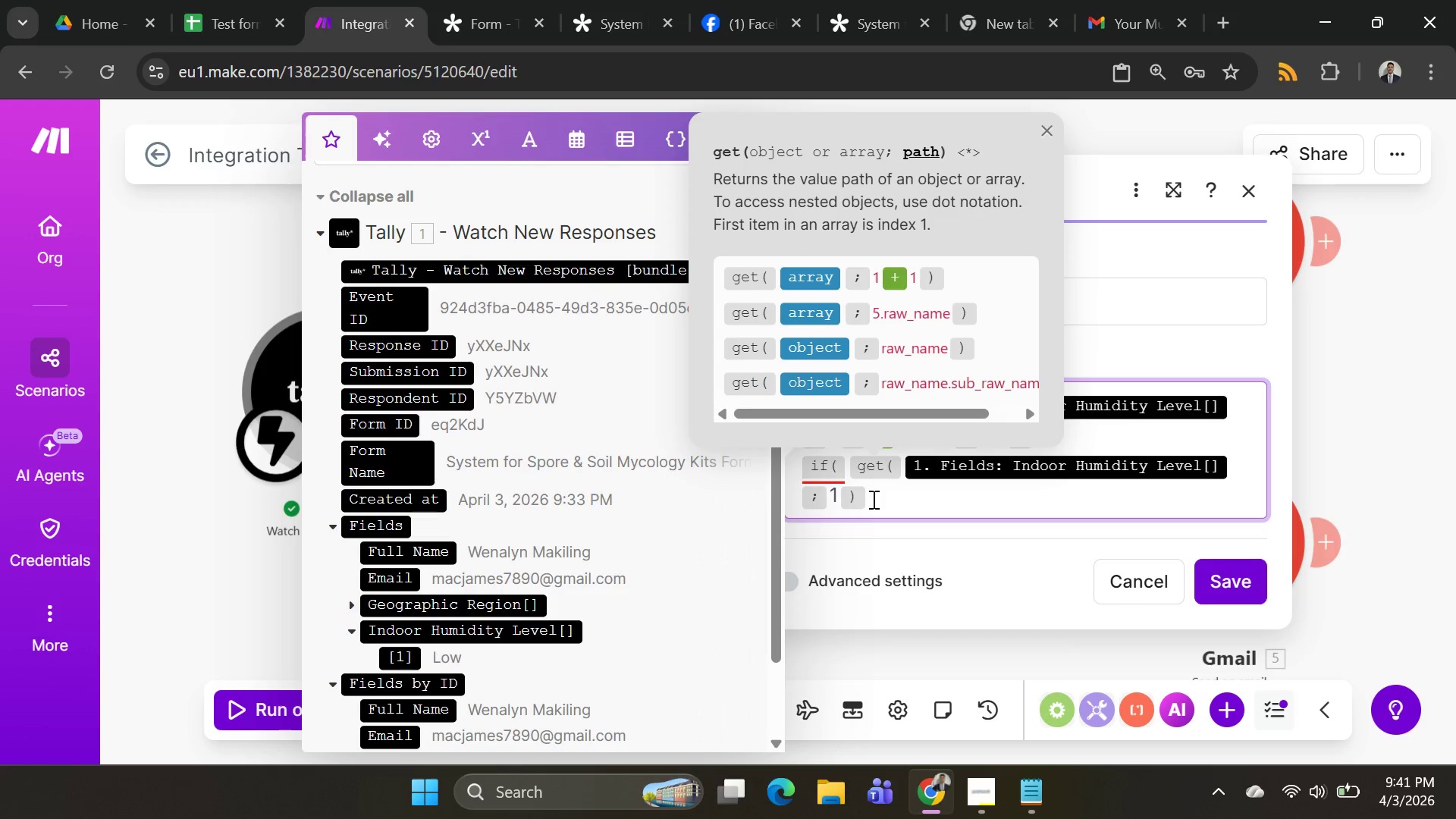 
left_click([872, 499])
 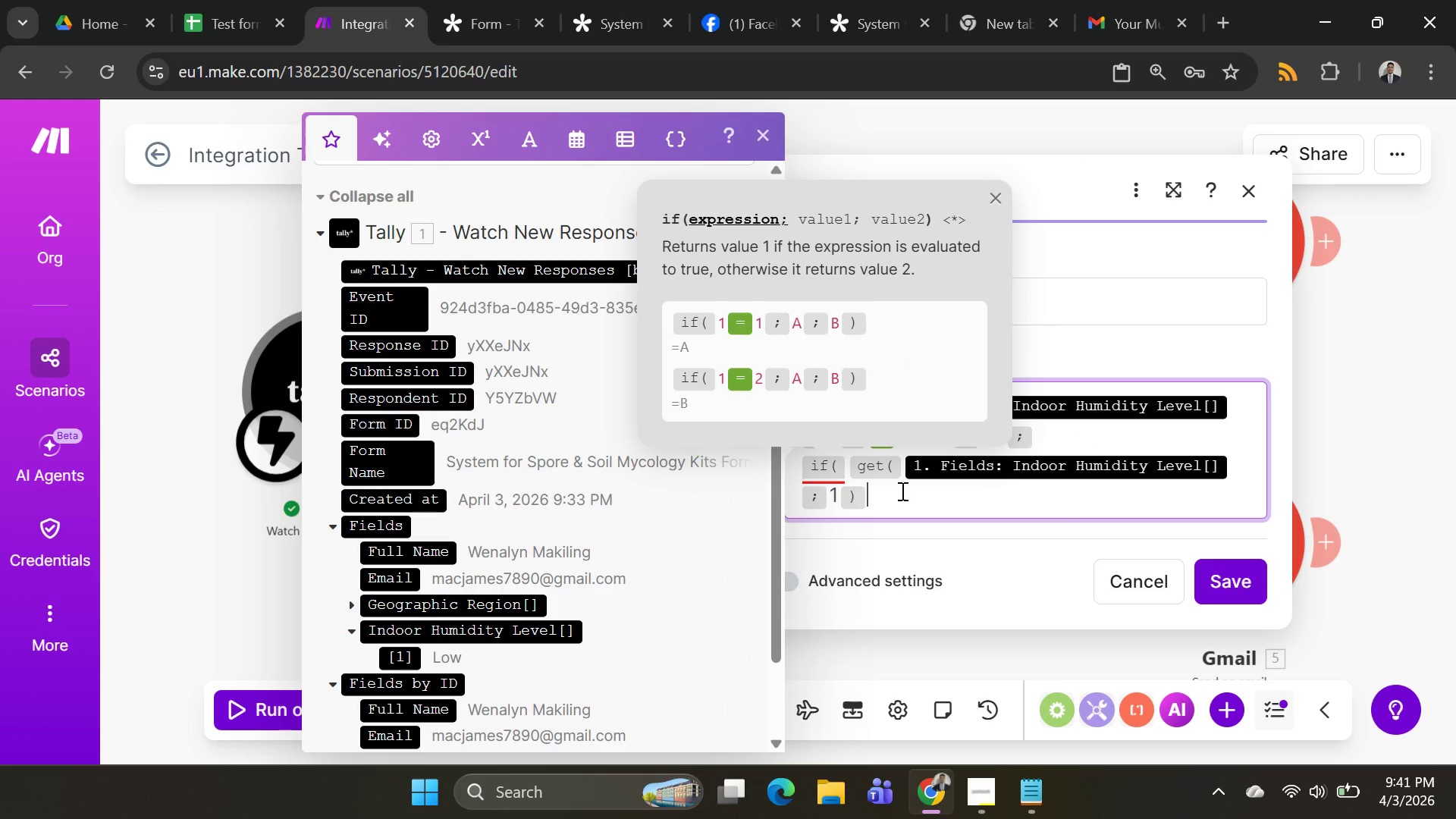 
left_click([908, 490])
 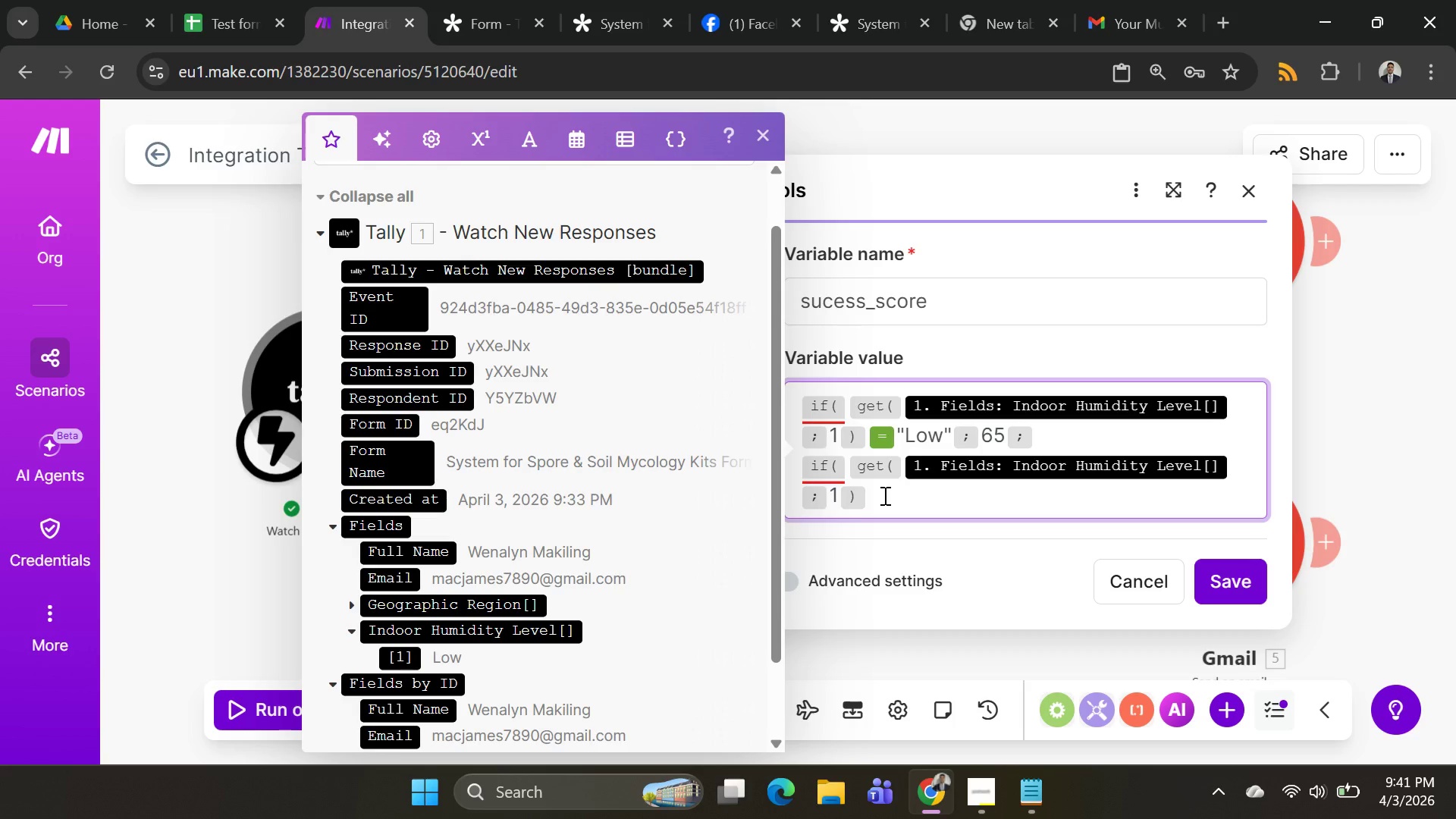 
left_click([879, 496])
 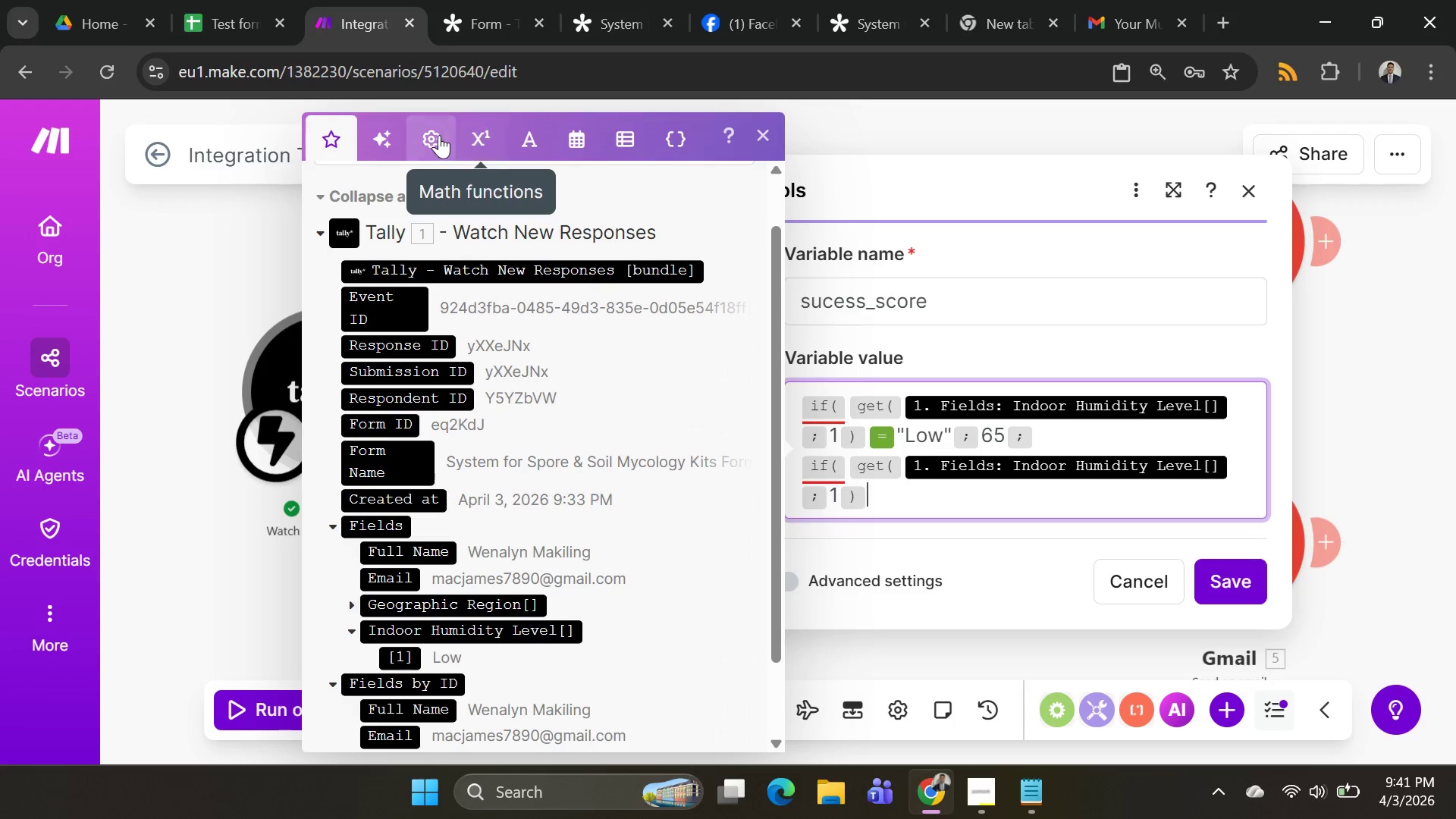 
left_click([431, 135])
 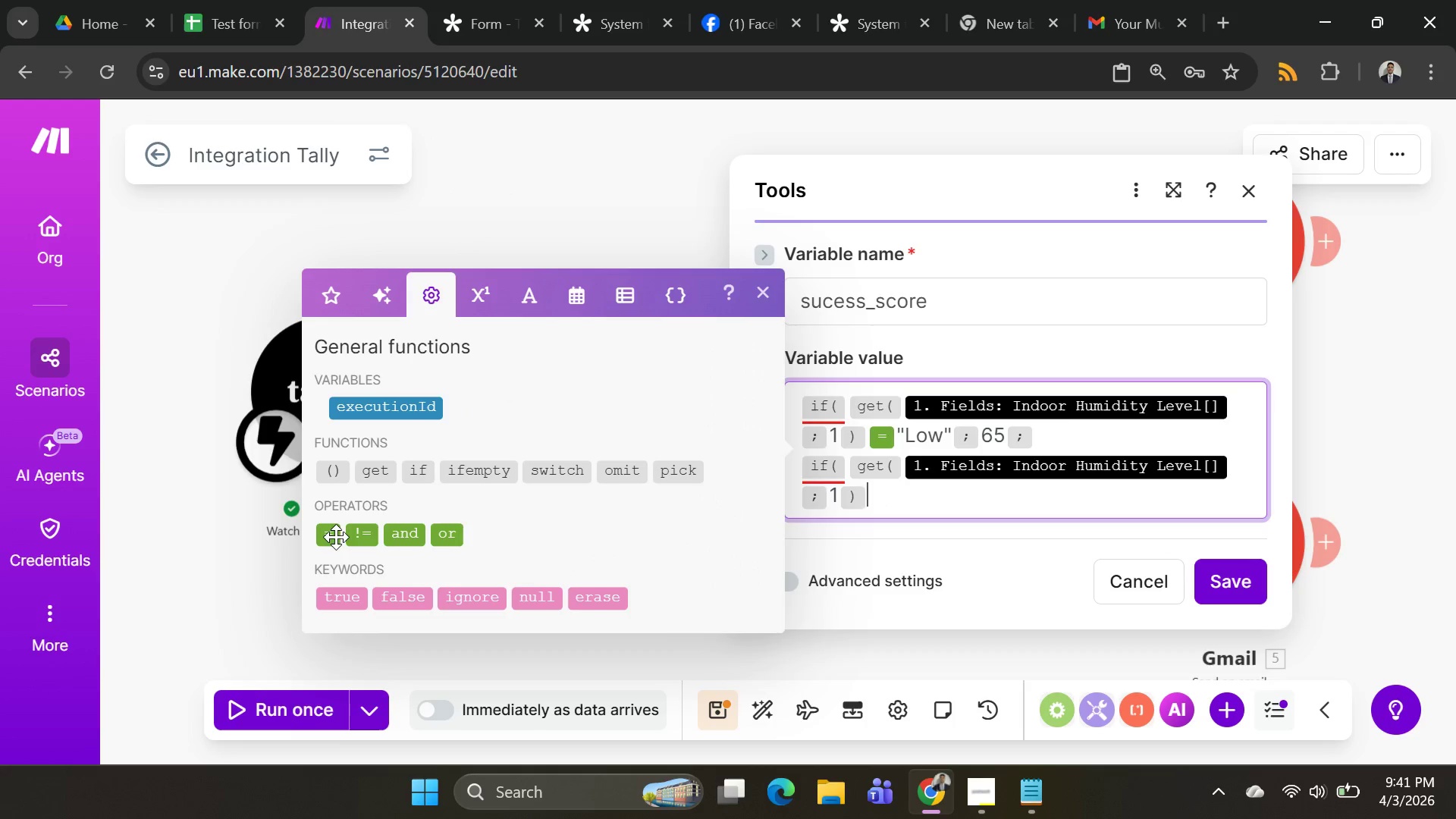 
left_click([322, 537])
 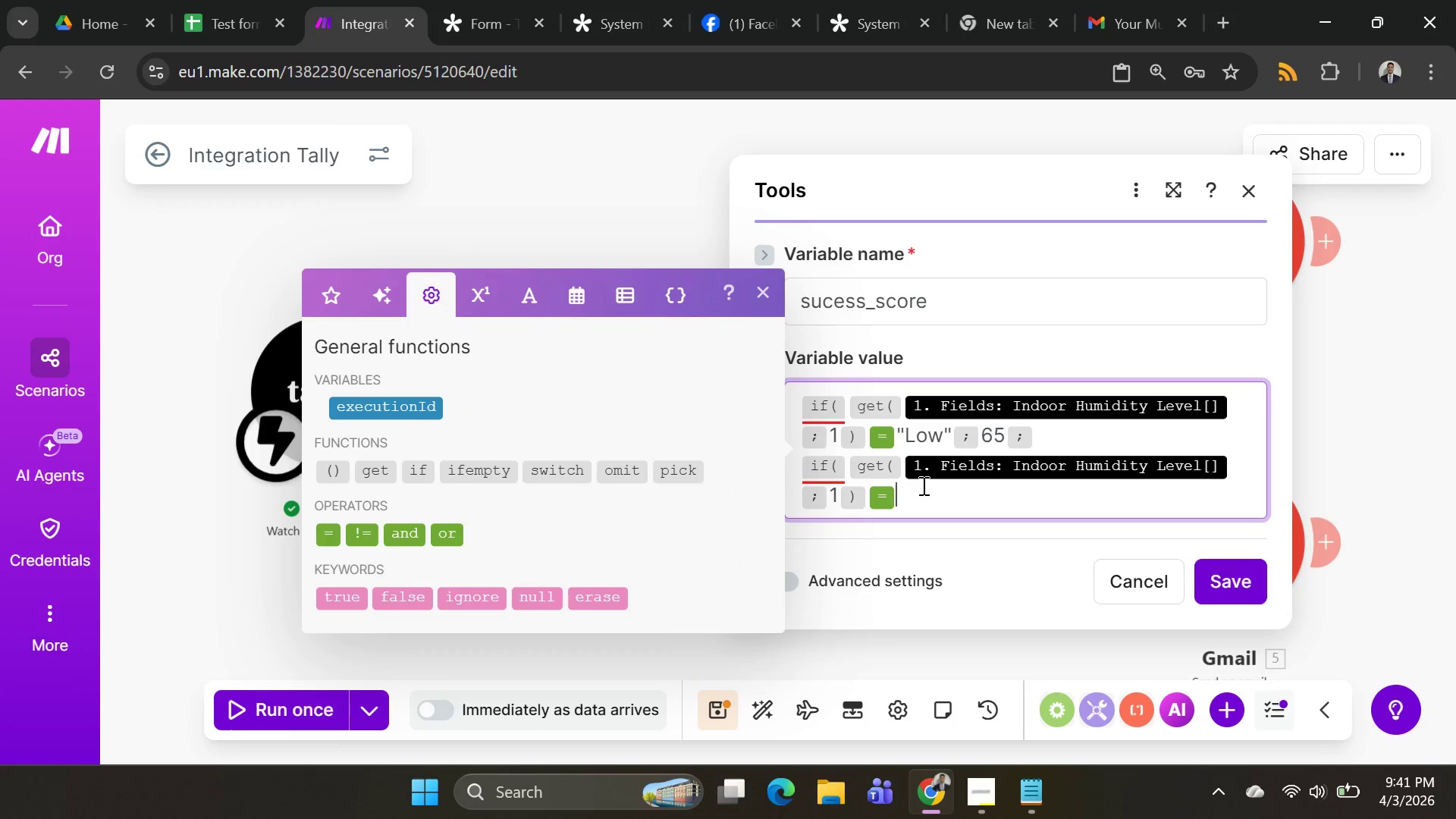 
key(Shift+ShiftRight)
 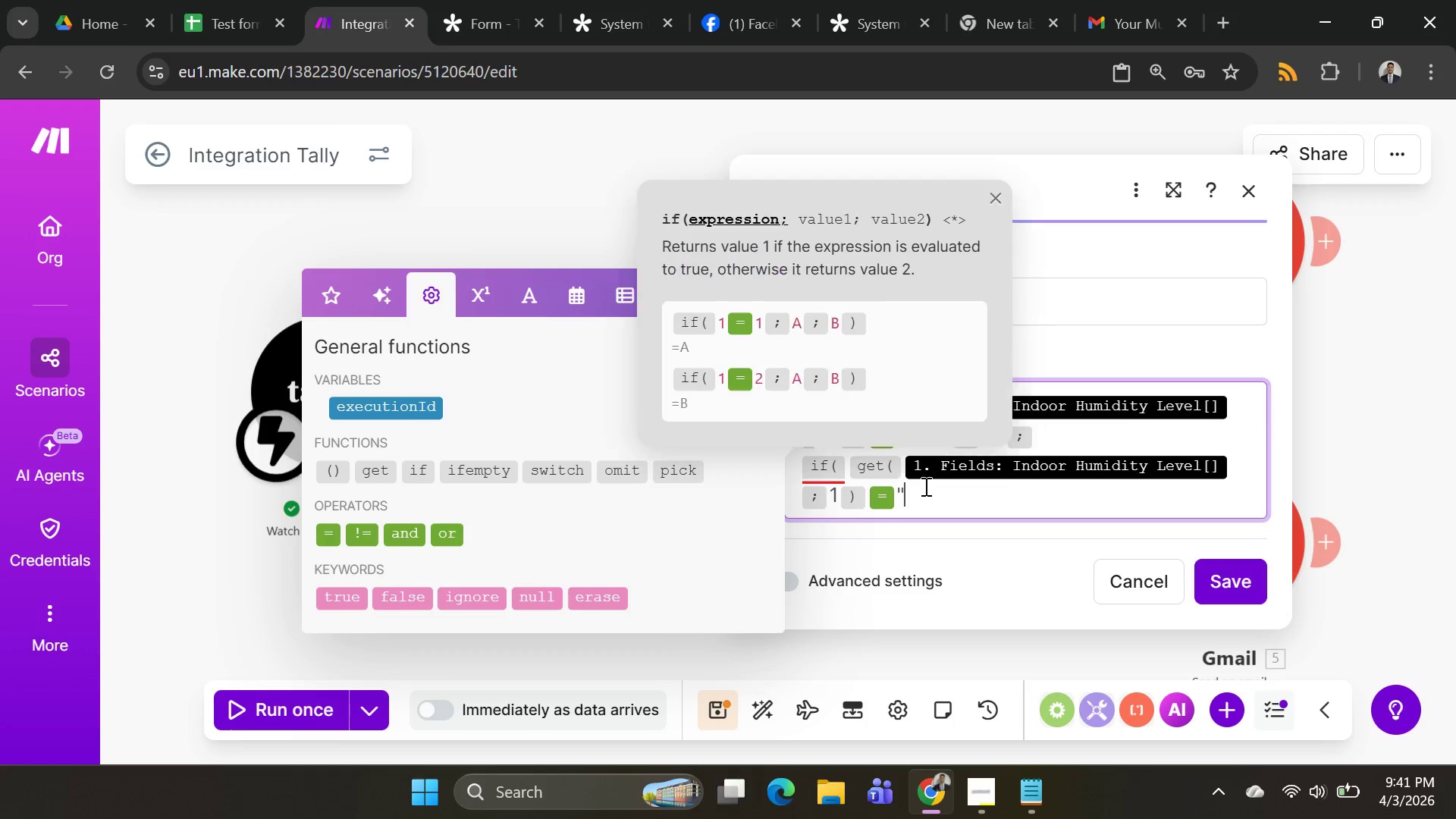 
key(Shift+Quote)
 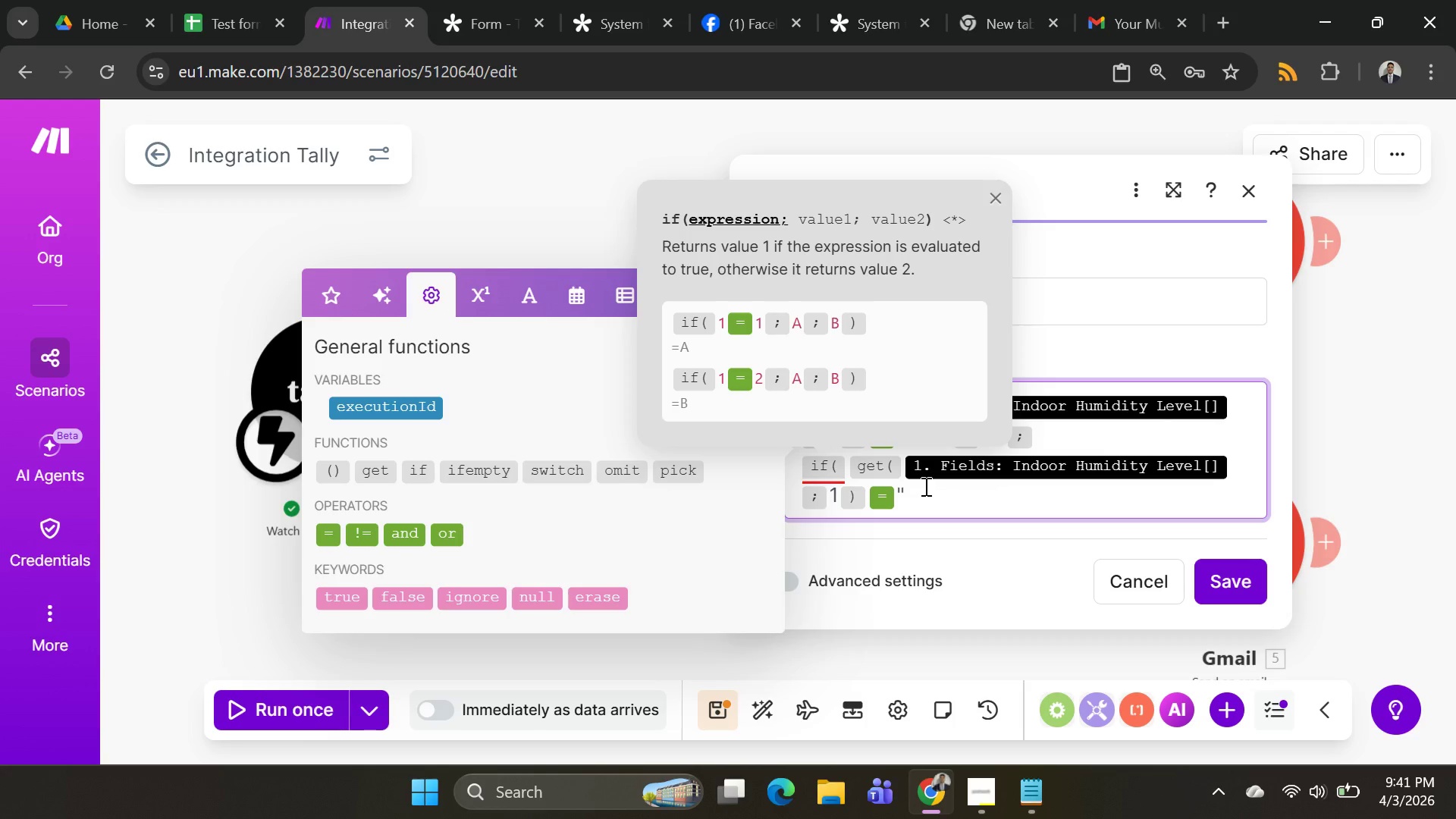 
type(Mew)
key(Backspace)
 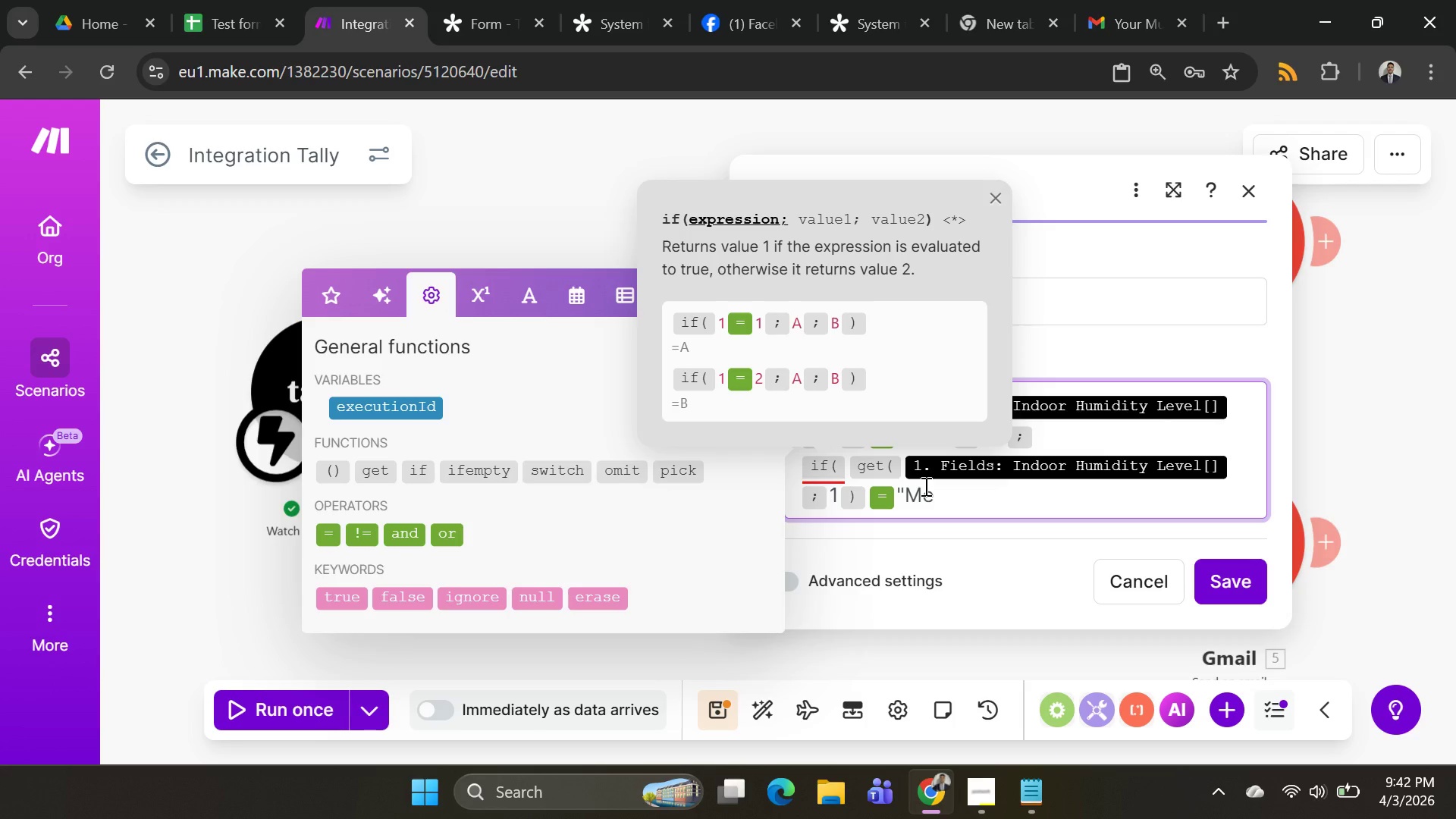 
type(dium )
 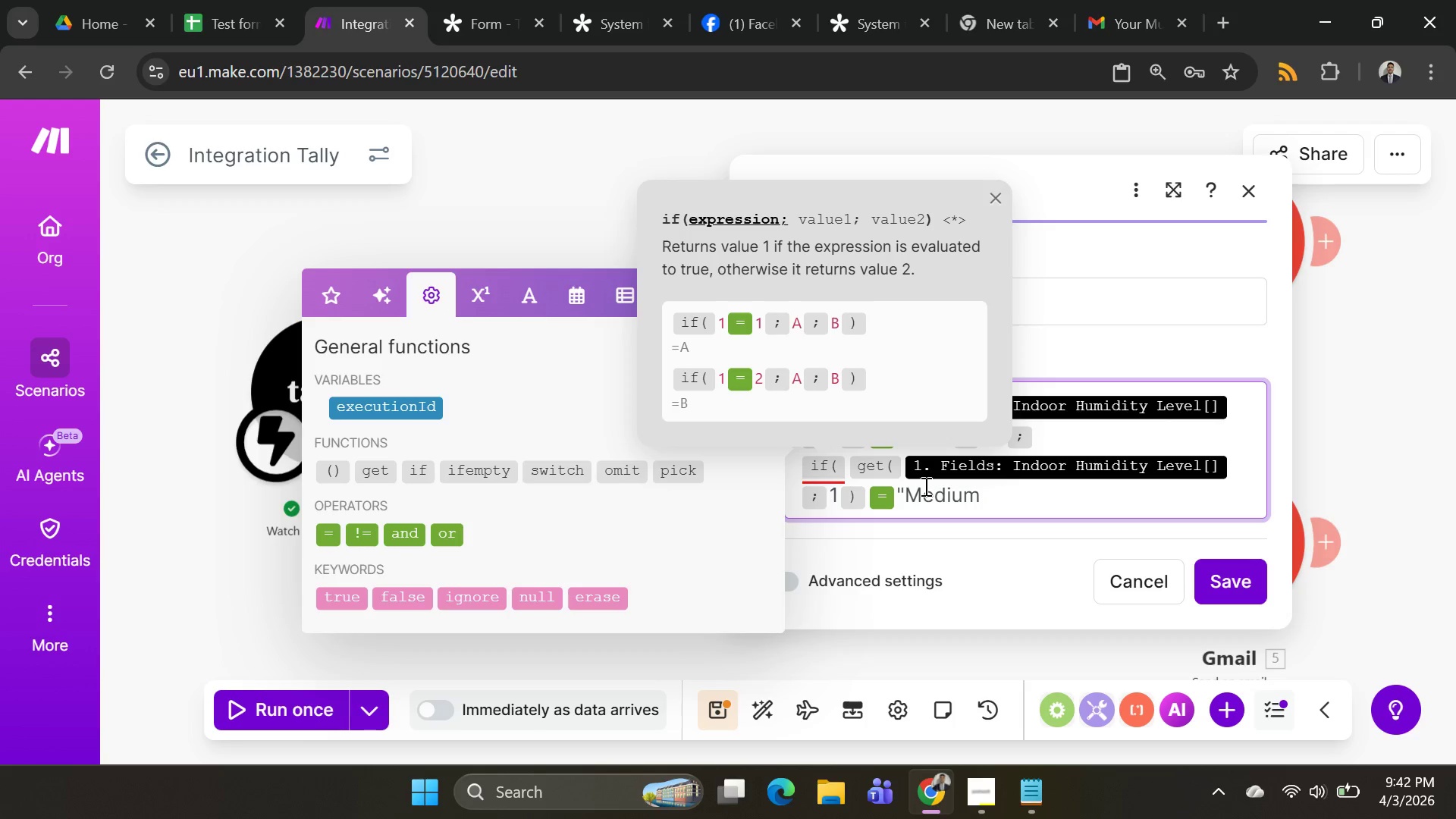 
key(Backspace)
 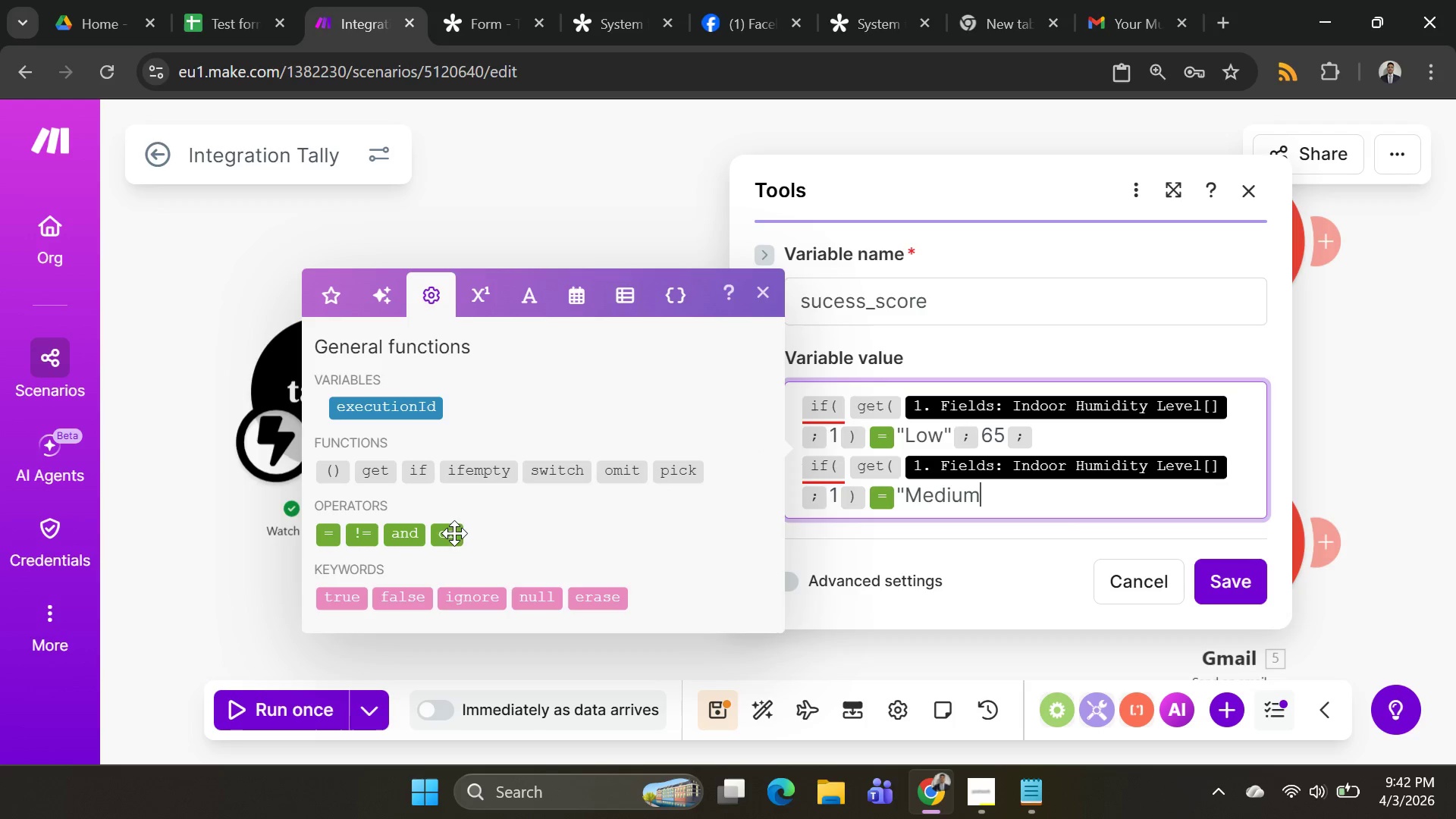 
left_click([447, 534])
 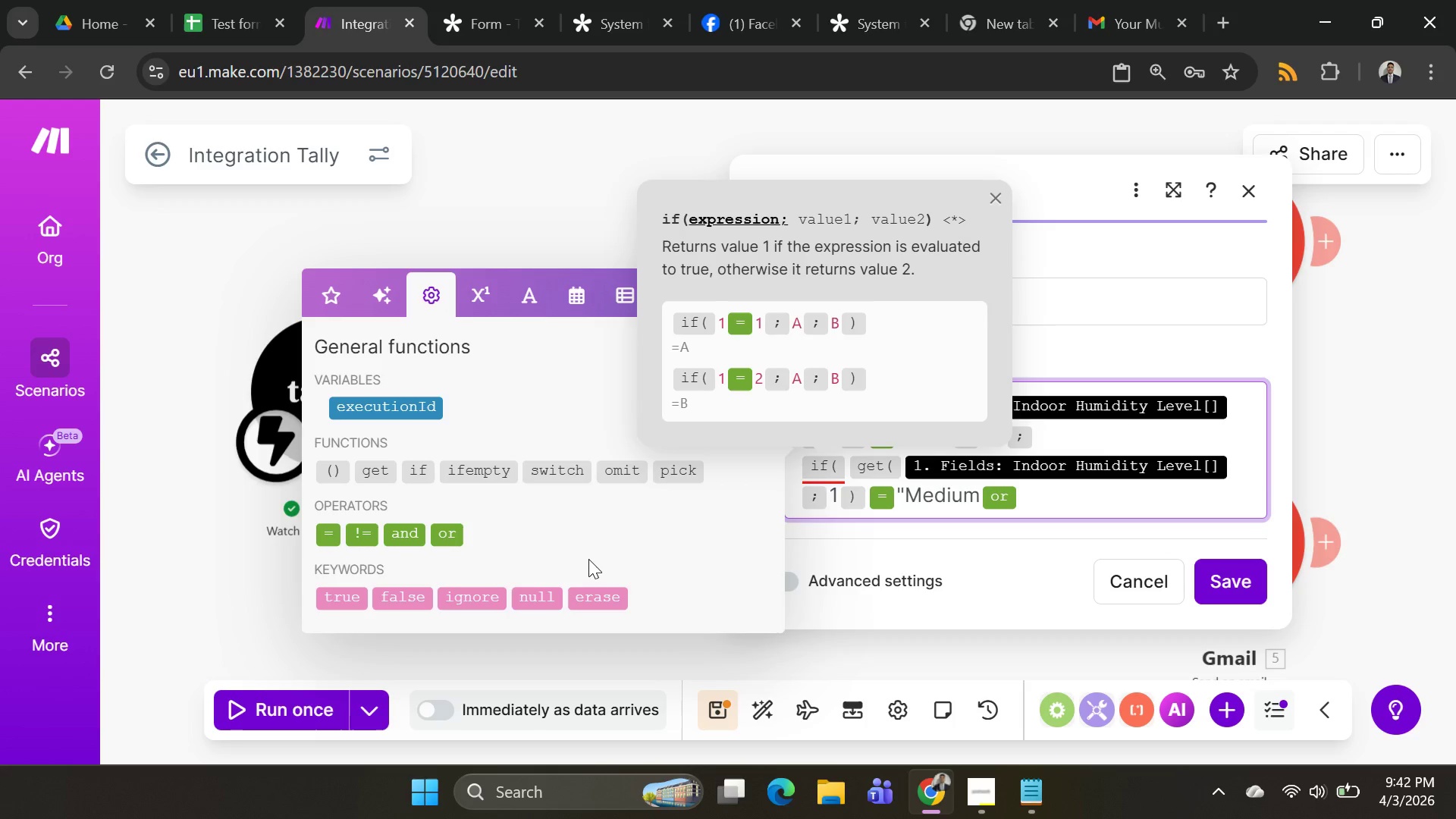 
type(hi)
key(Backspace)
key(Backspace)
type(High)
 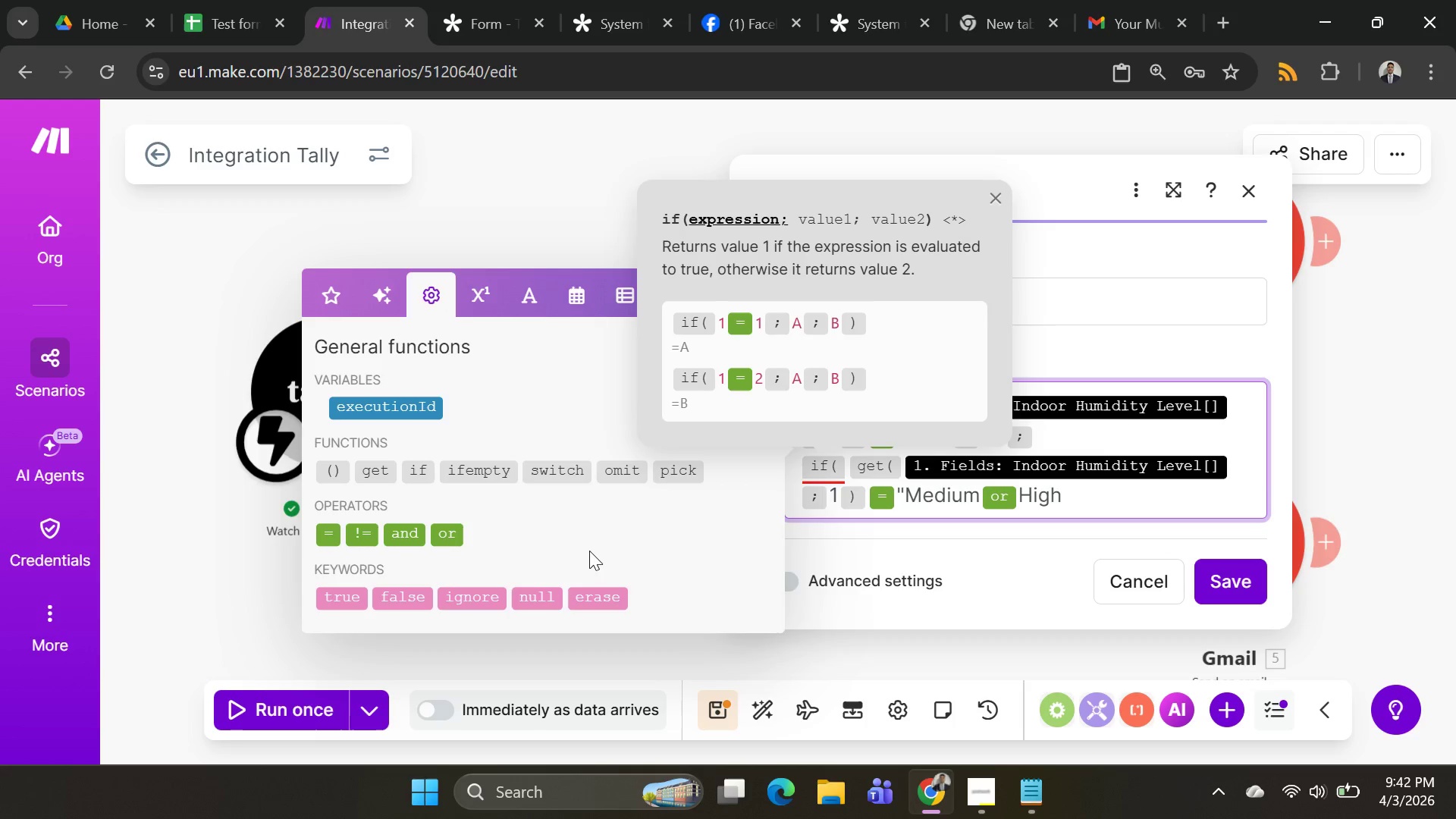 
wait(5.11)
 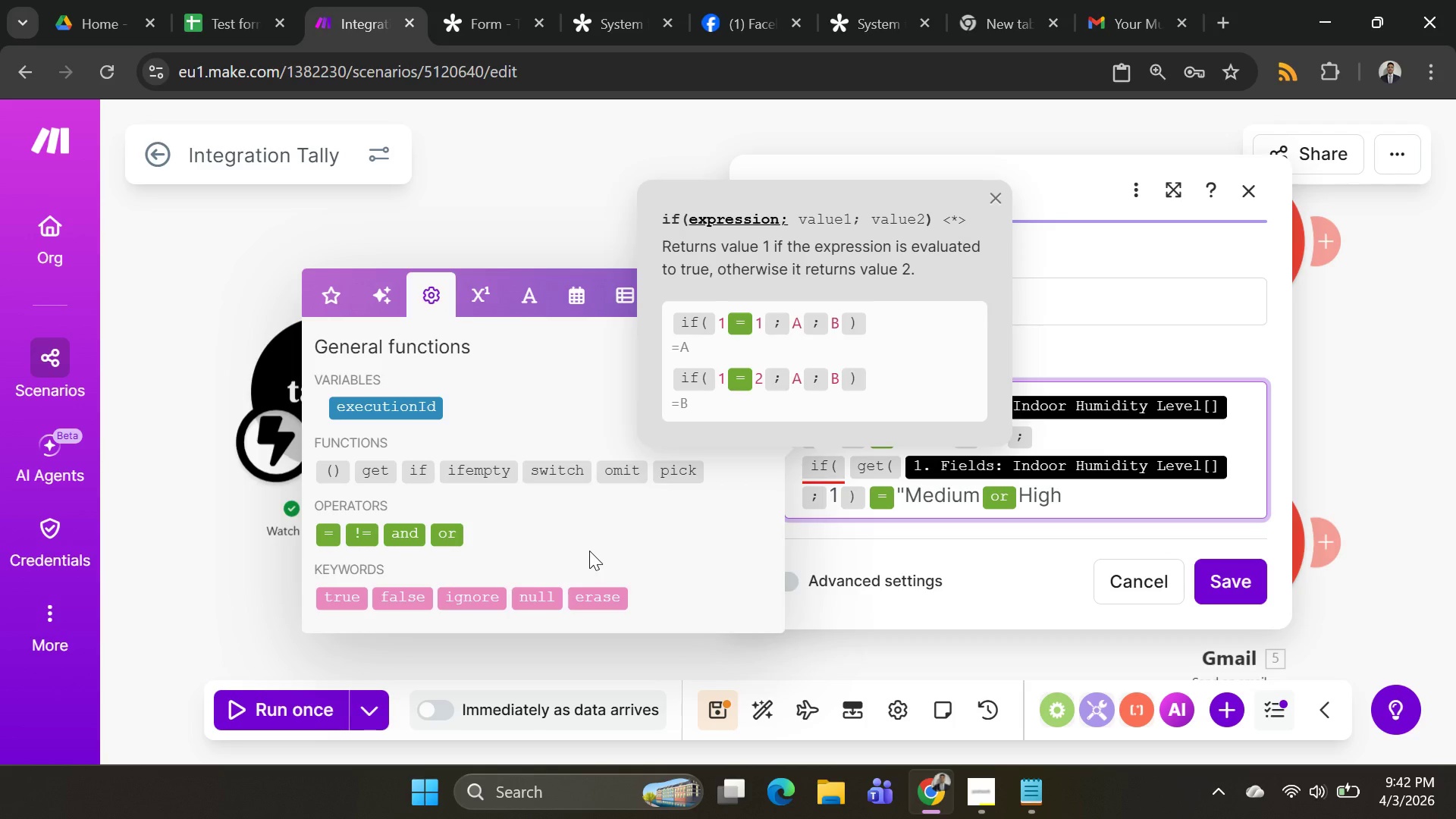 
left_click([975, 504])
 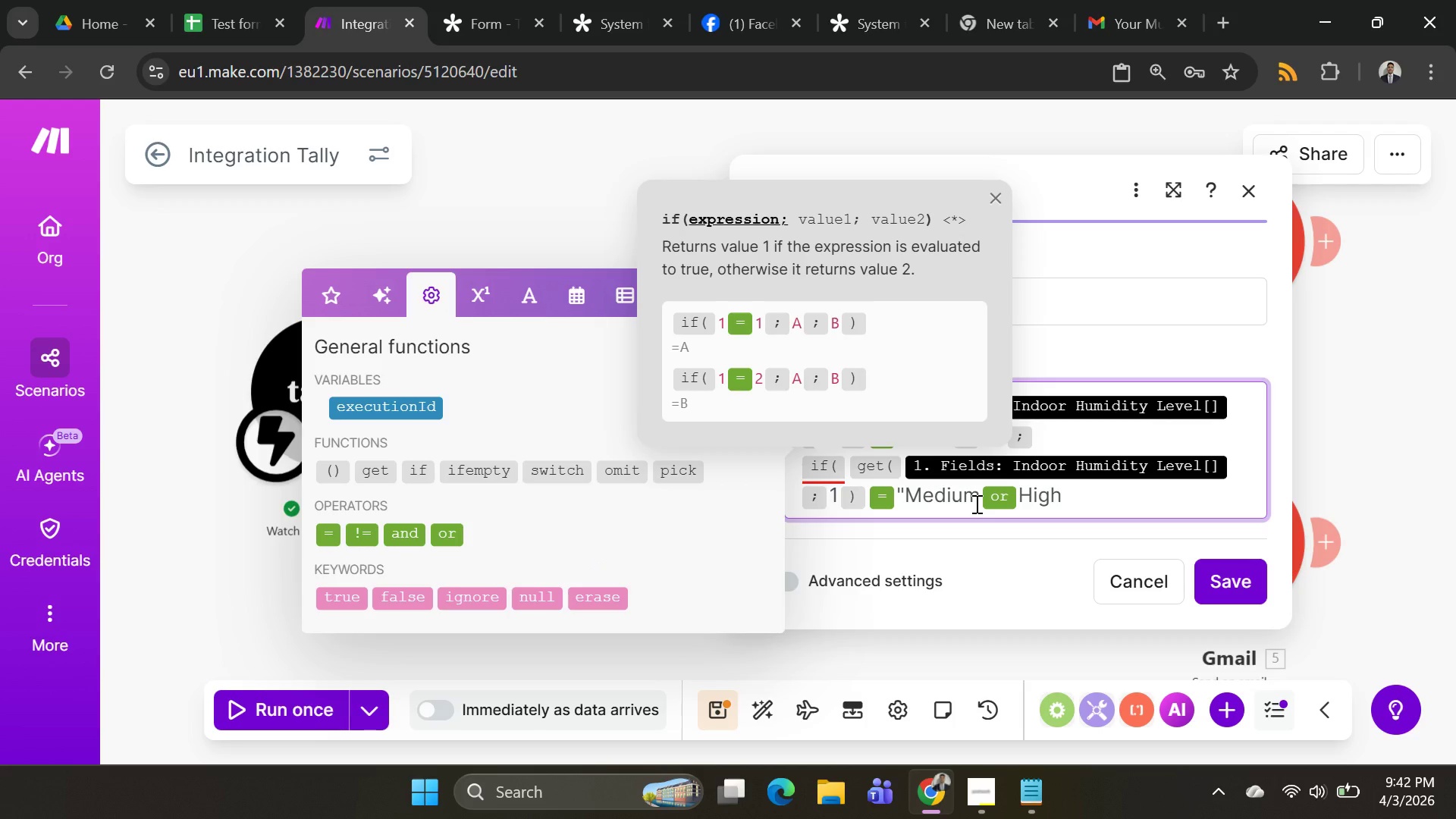 
key(Shift+ShiftRight)
 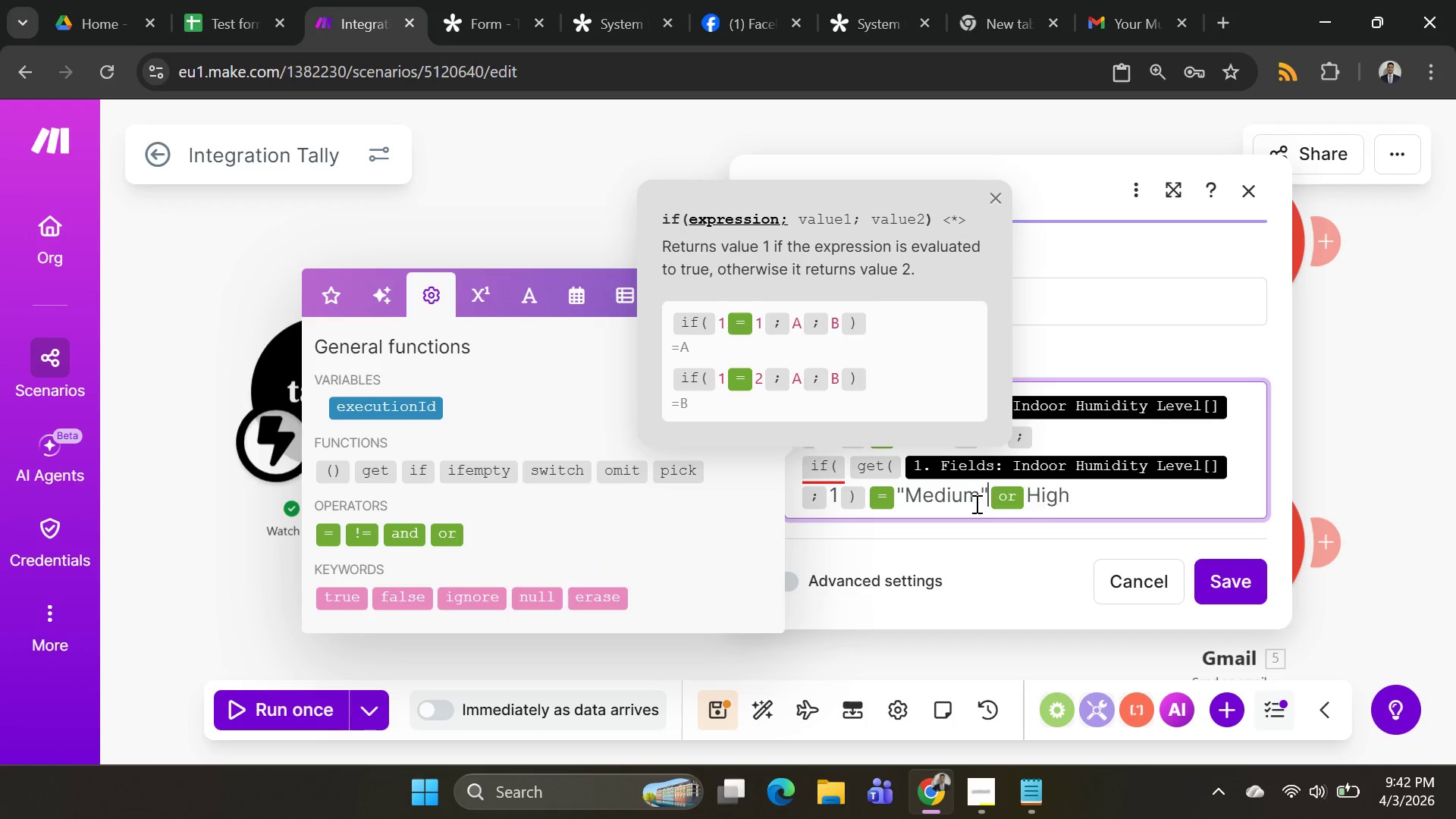 
key(Shift+Quote)
 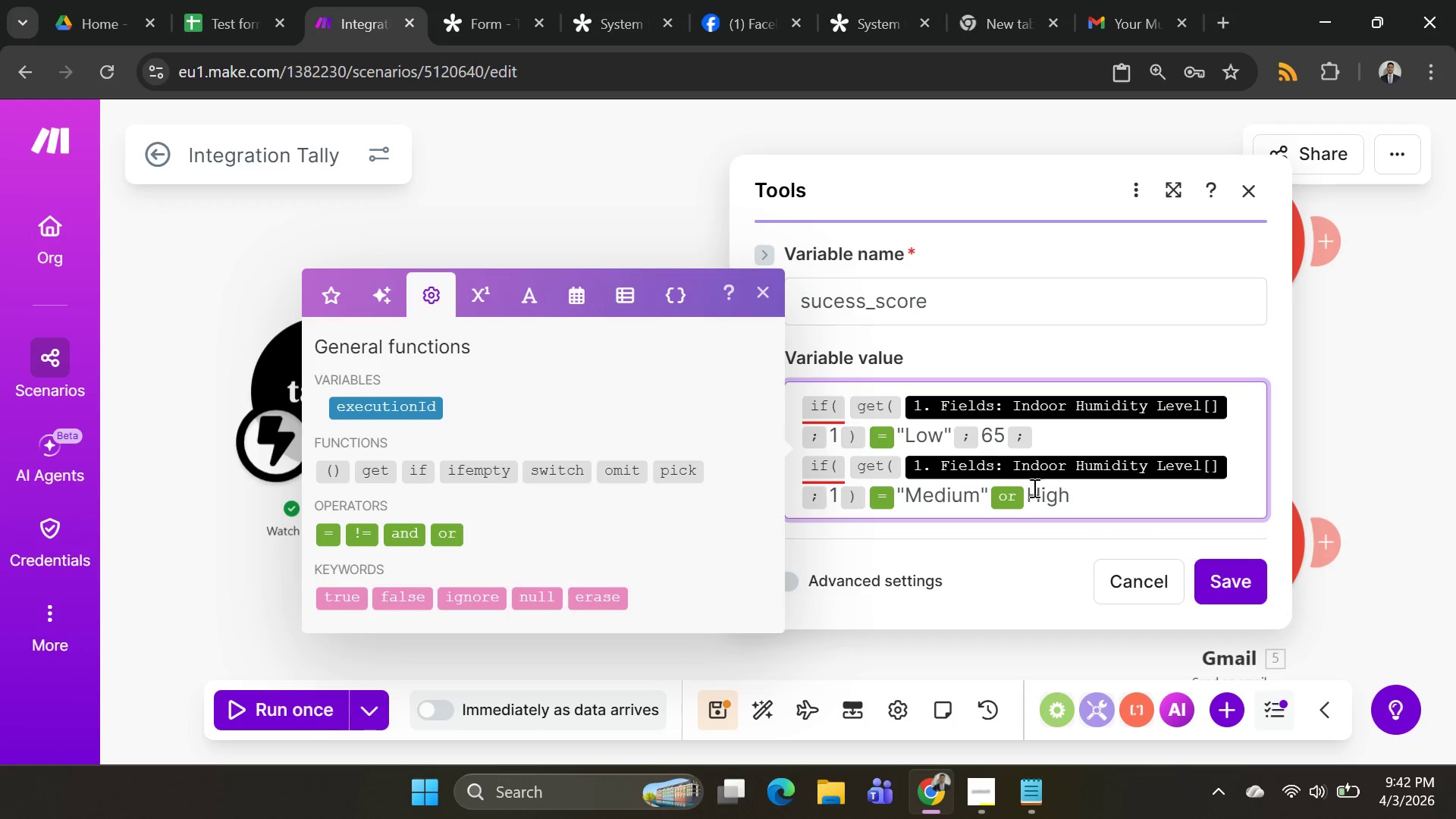 
left_click([1027, 490])
 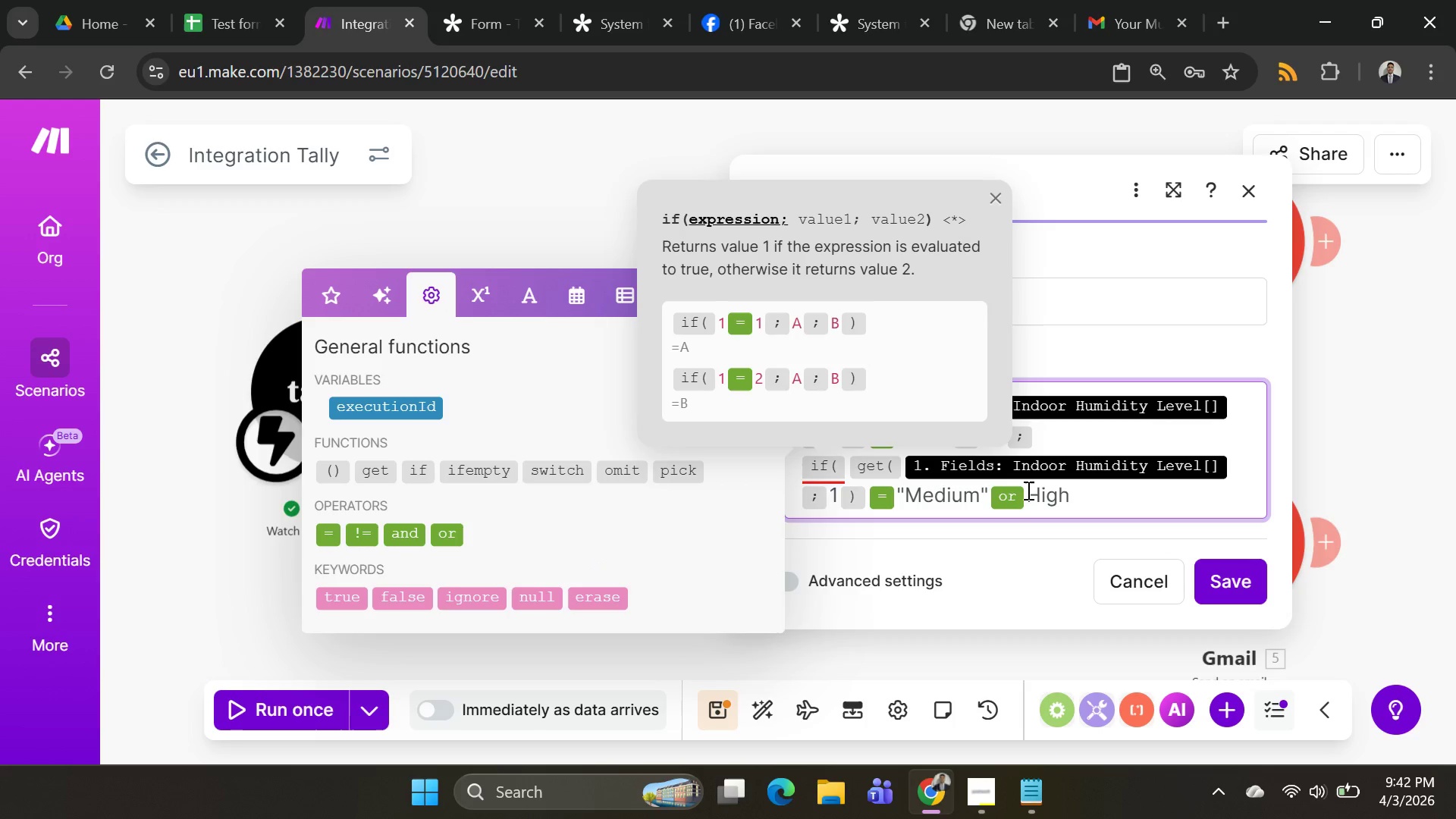 
key(Shift+ShiftRight)
 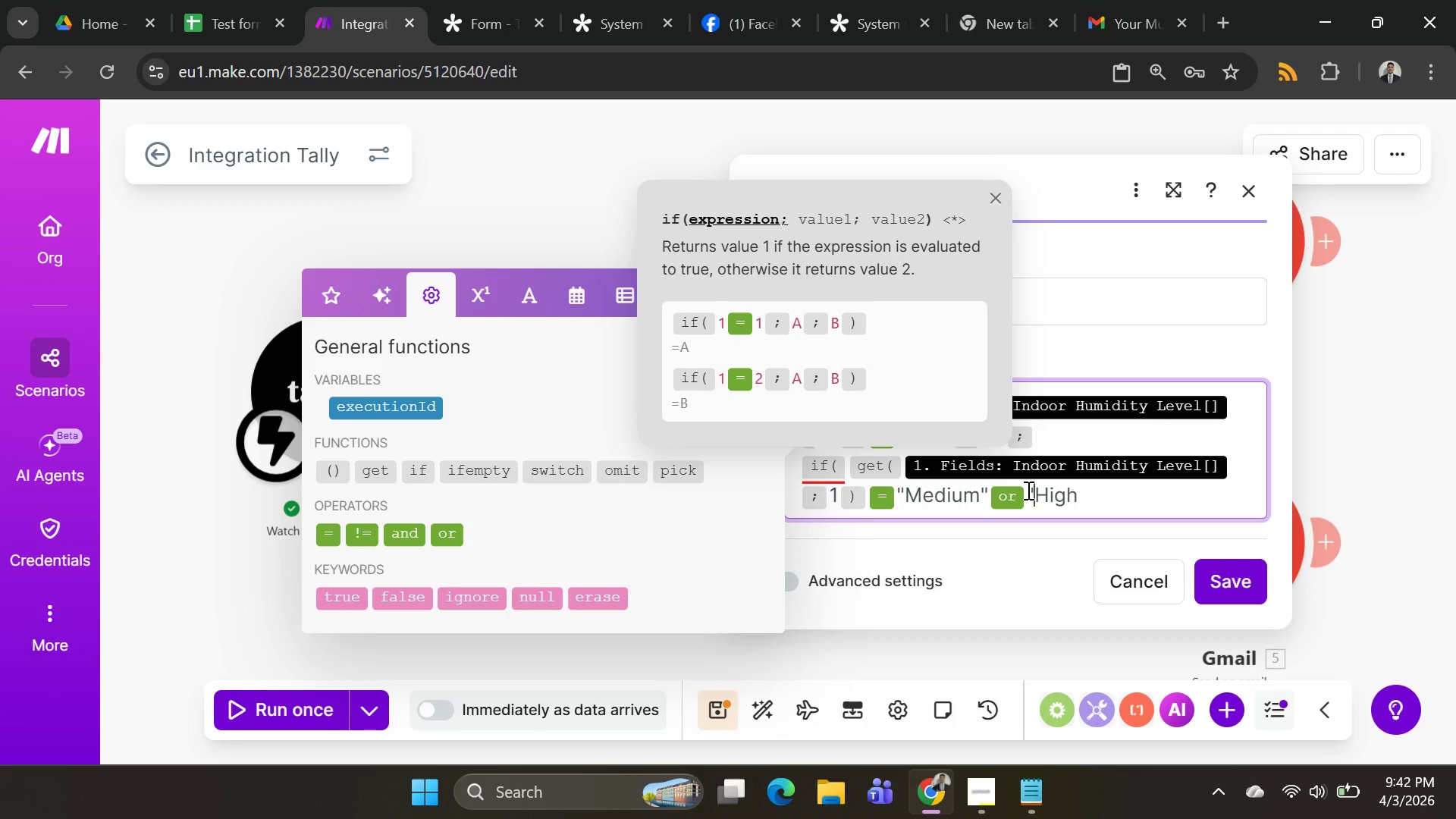 
key(Shift+Quote)
 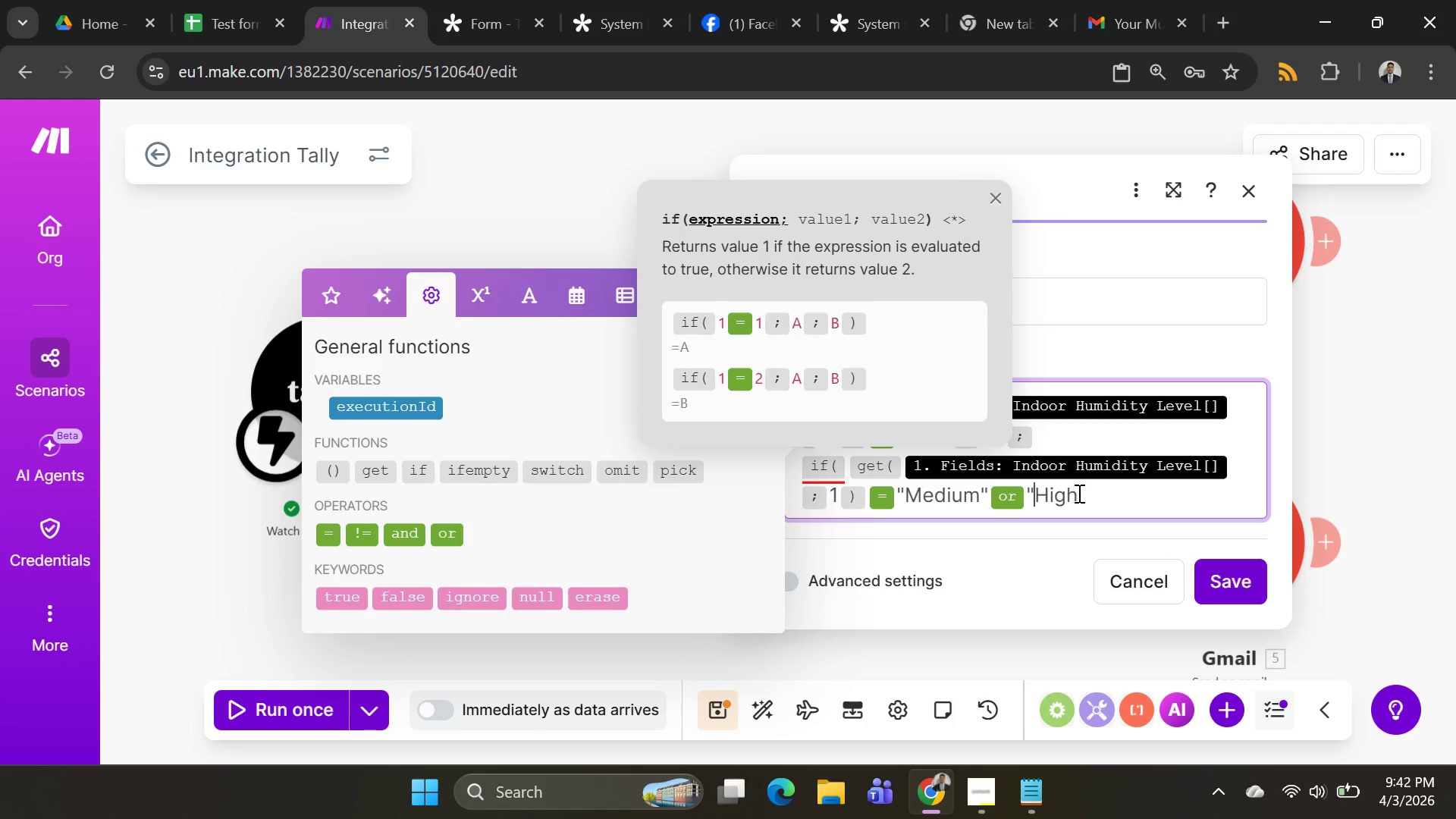 
left_click([1085, 493])
 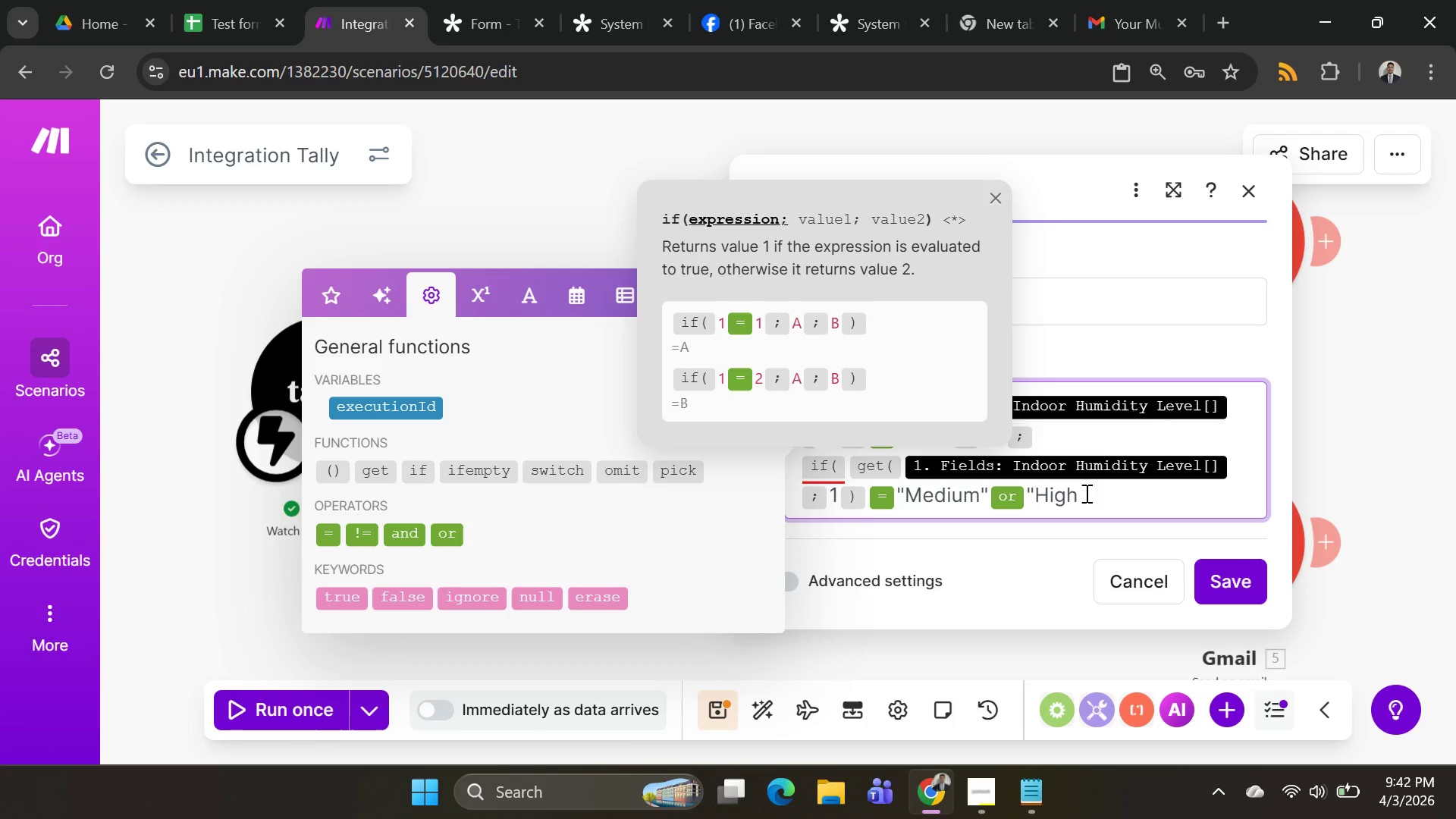 
key(Shift+ShiftRight)
 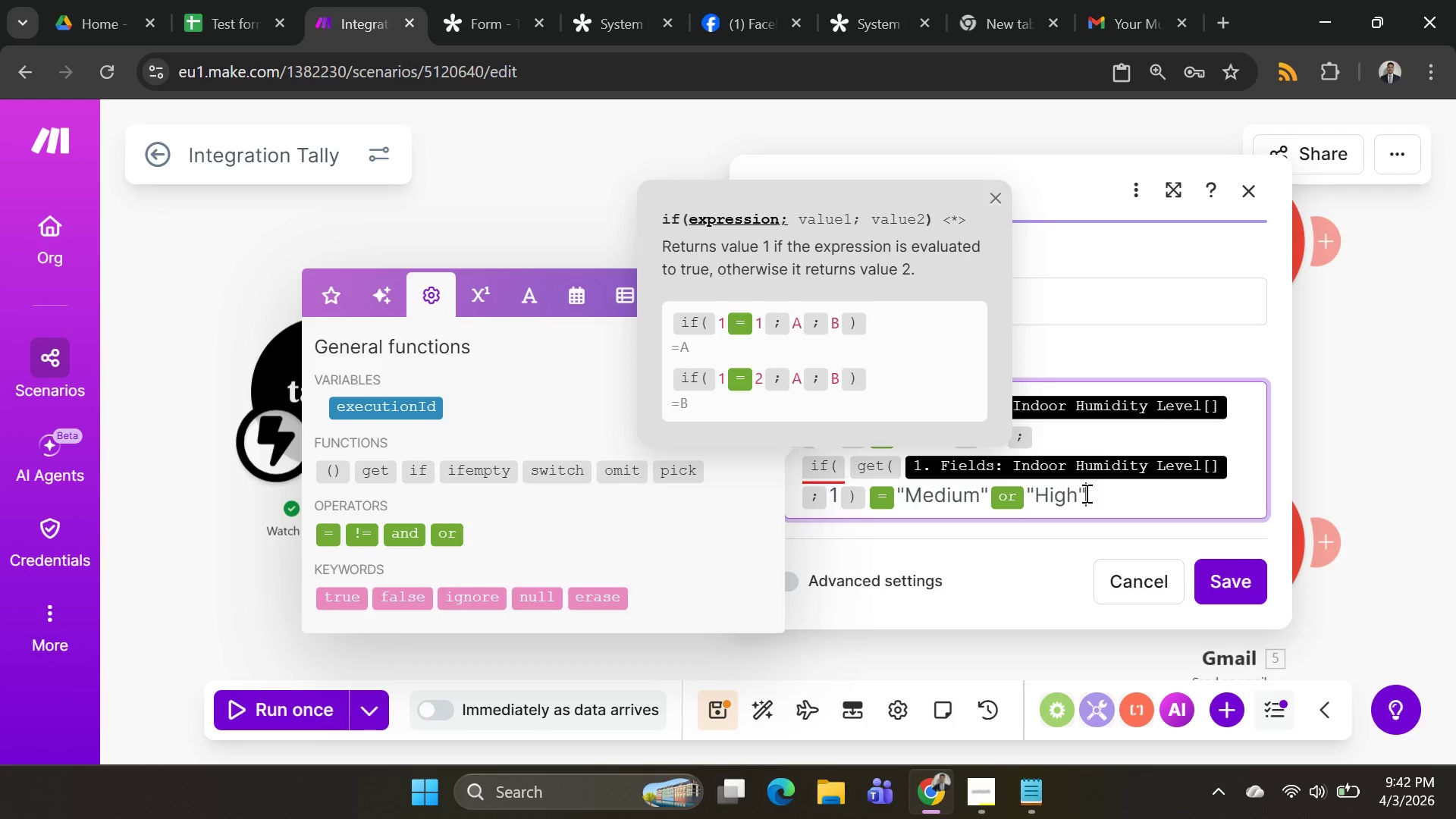 
key(Shift+Quote)
 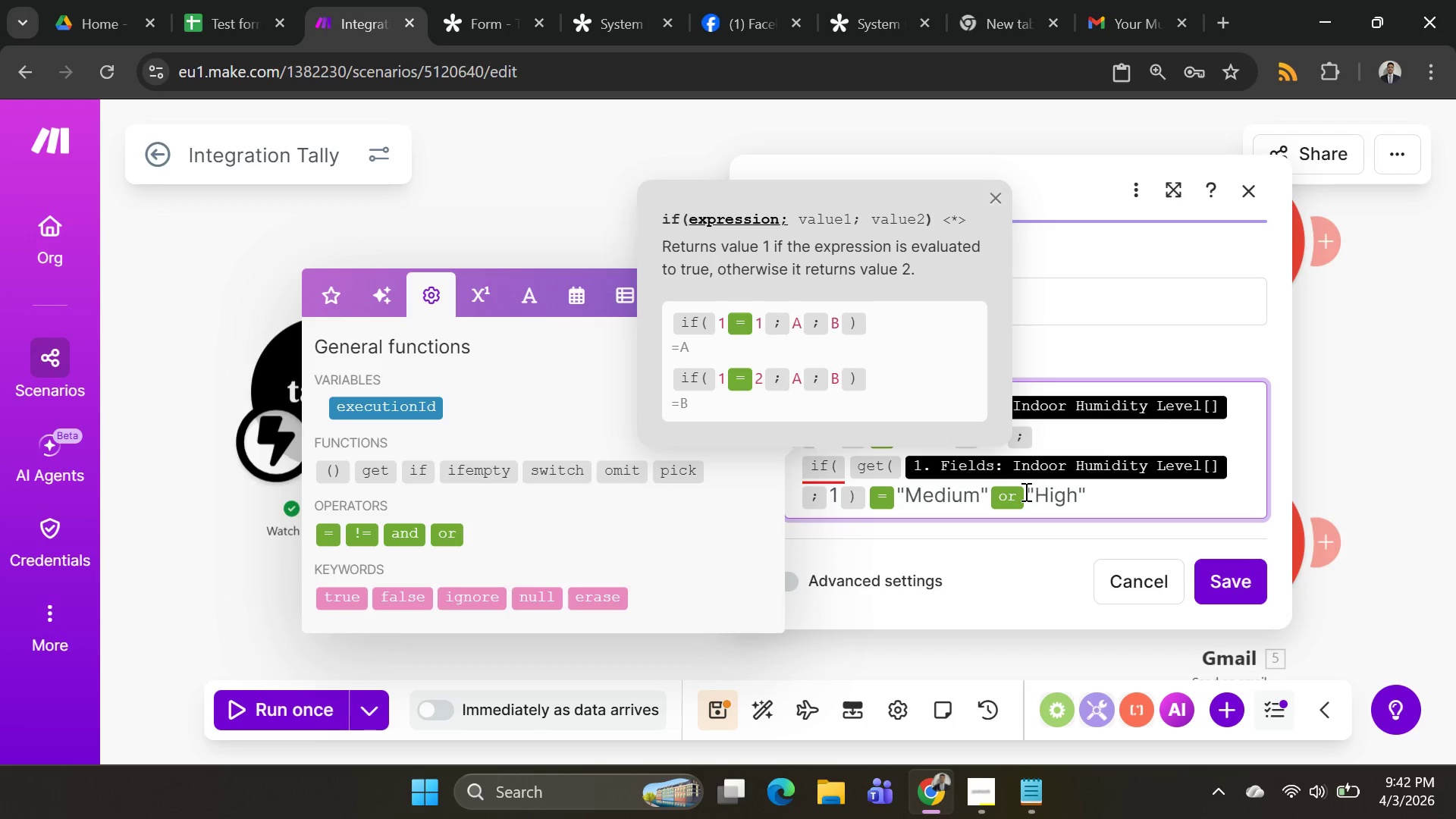 
mouse_move([1014, 474])
 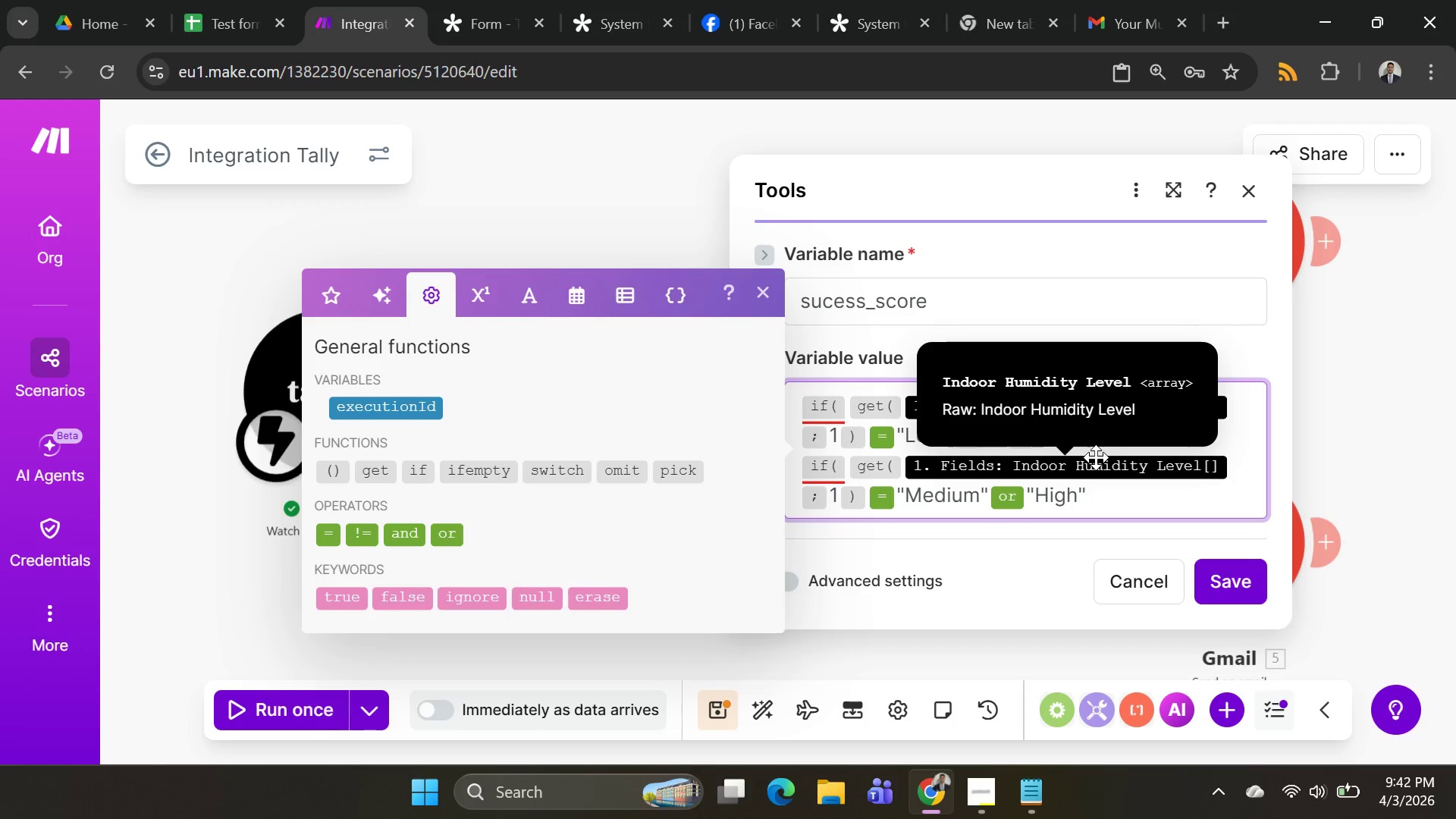 
wait(8.53)
 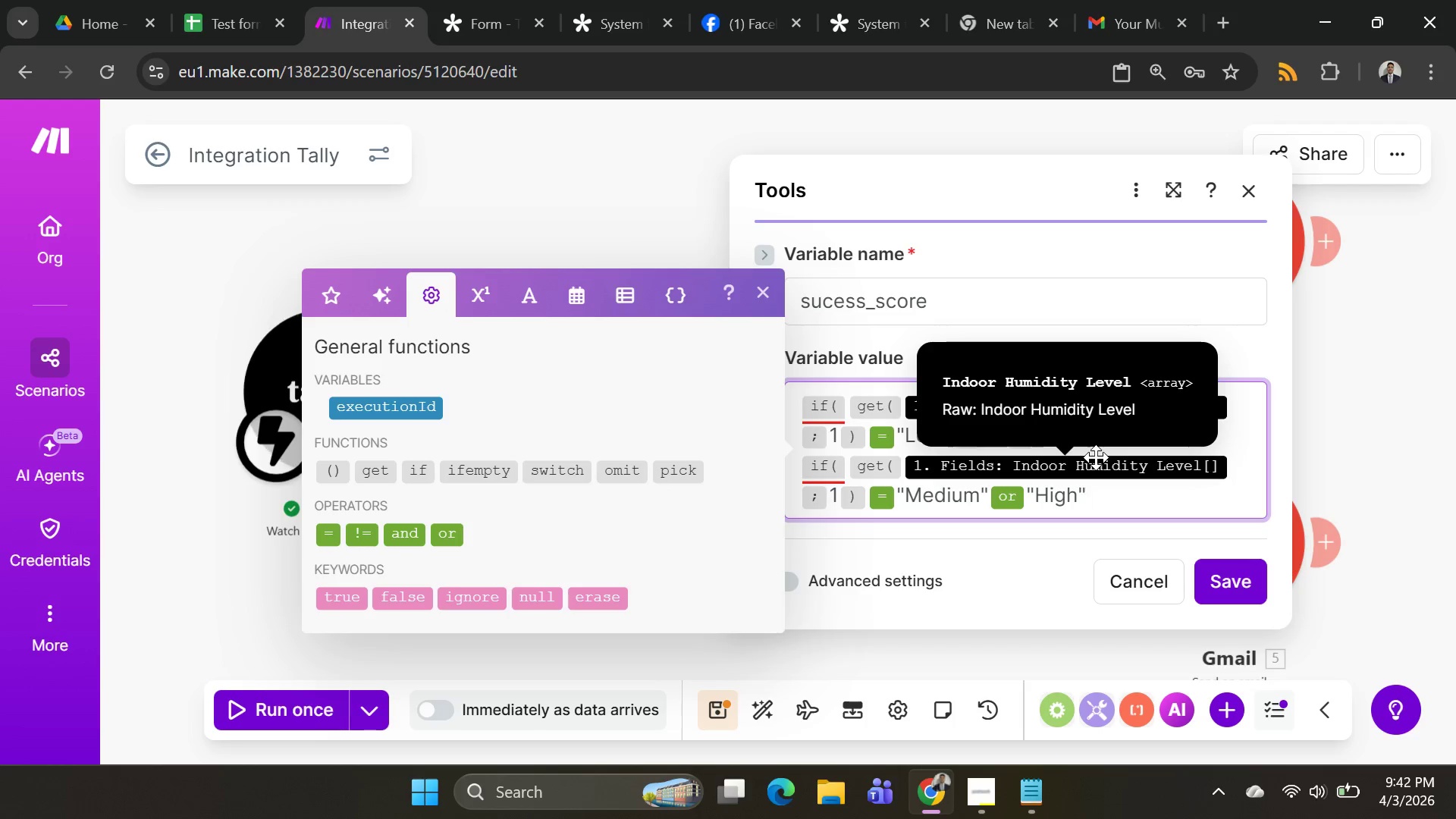 
key(Semicolon)
 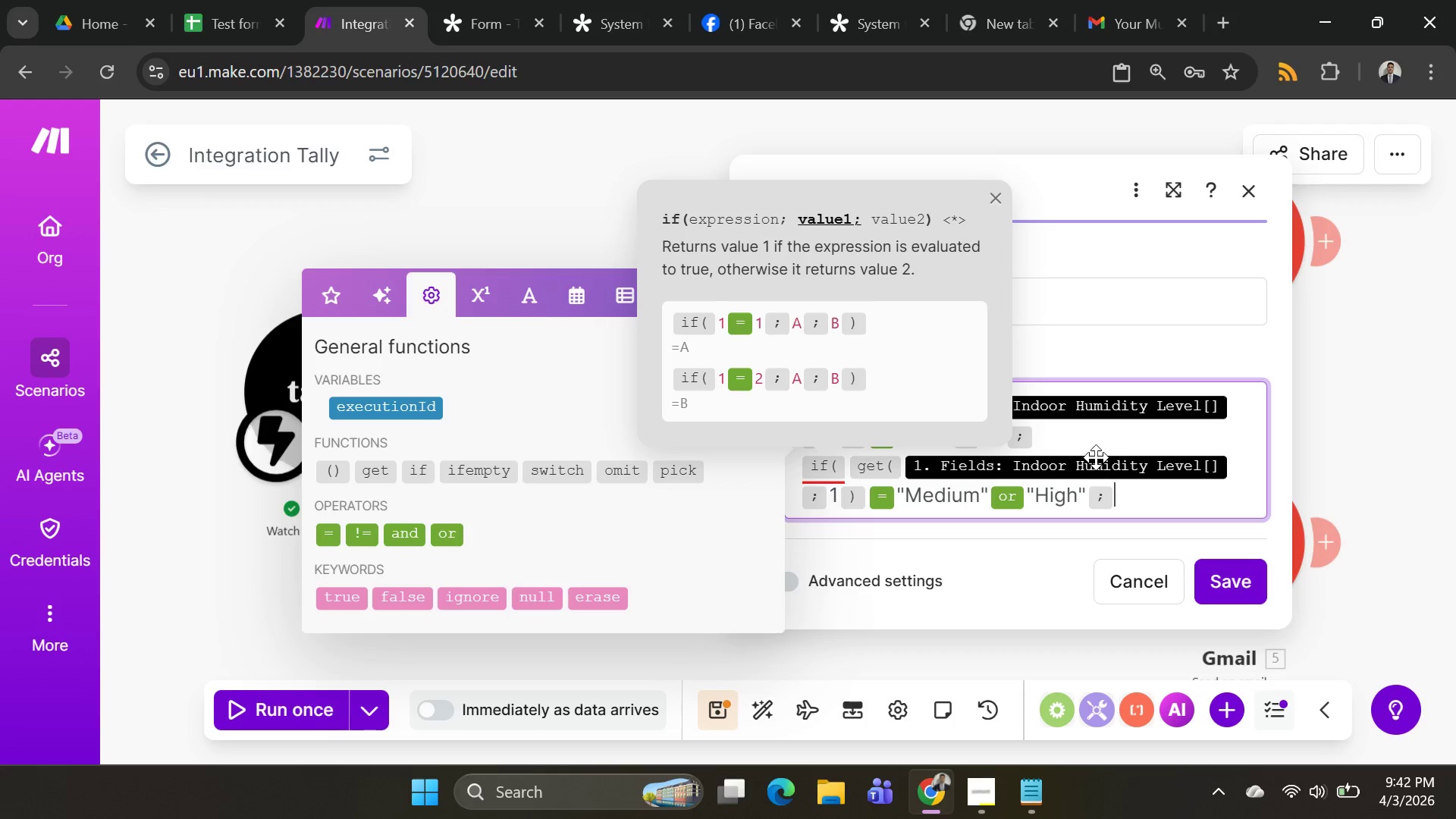 
wait(8.61)
 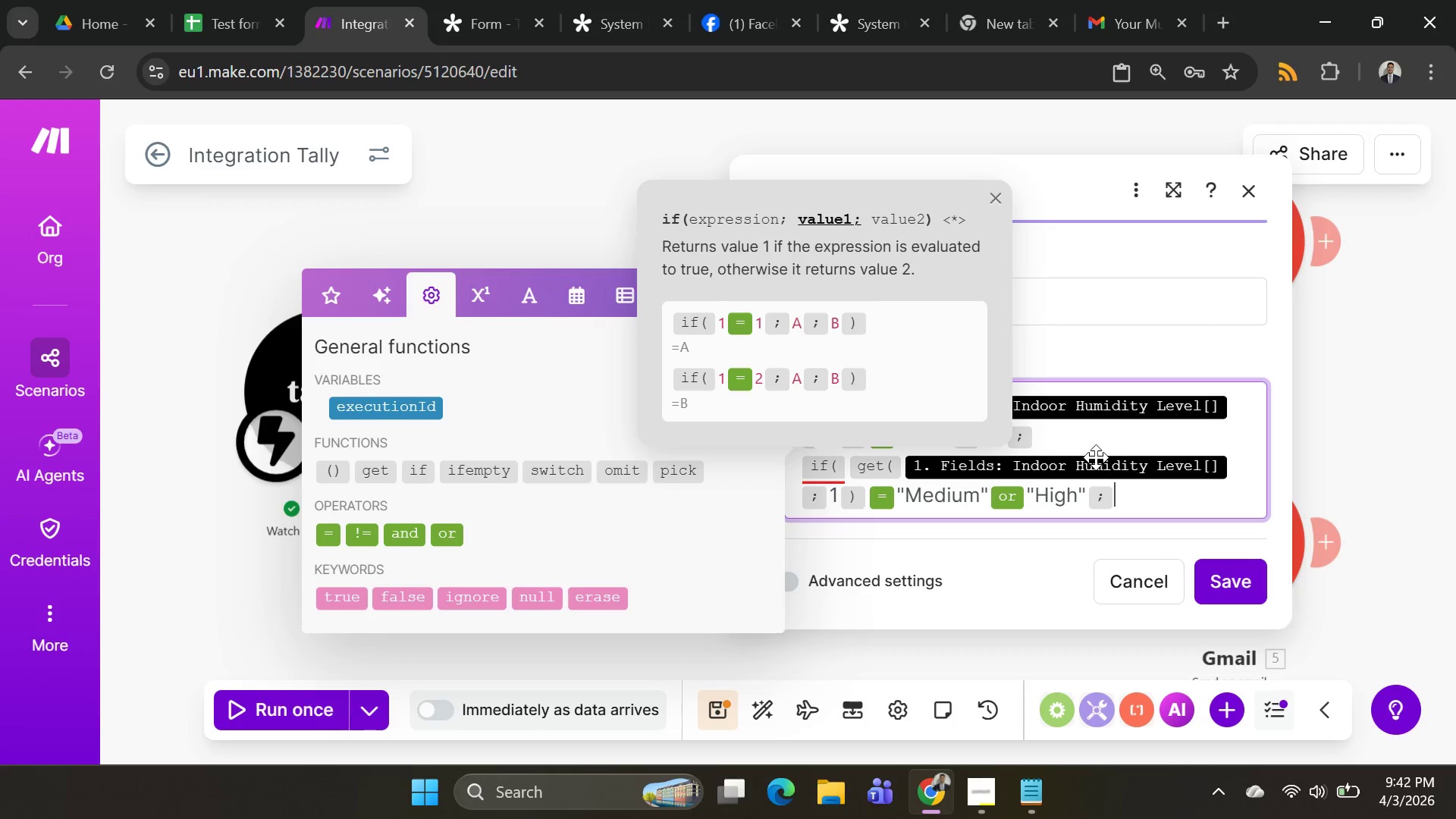 
type(85)
 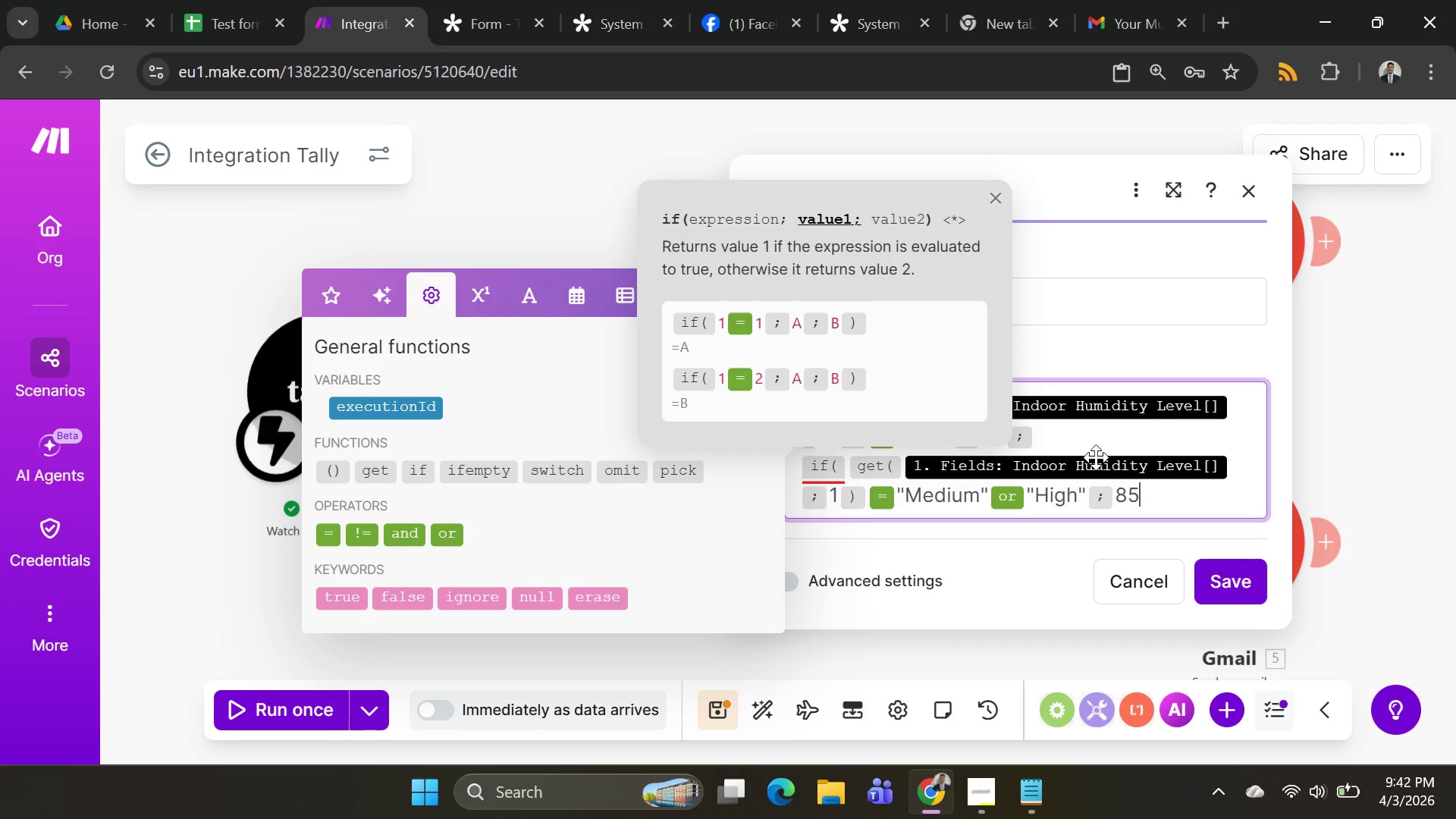 
key(Semicolon)
 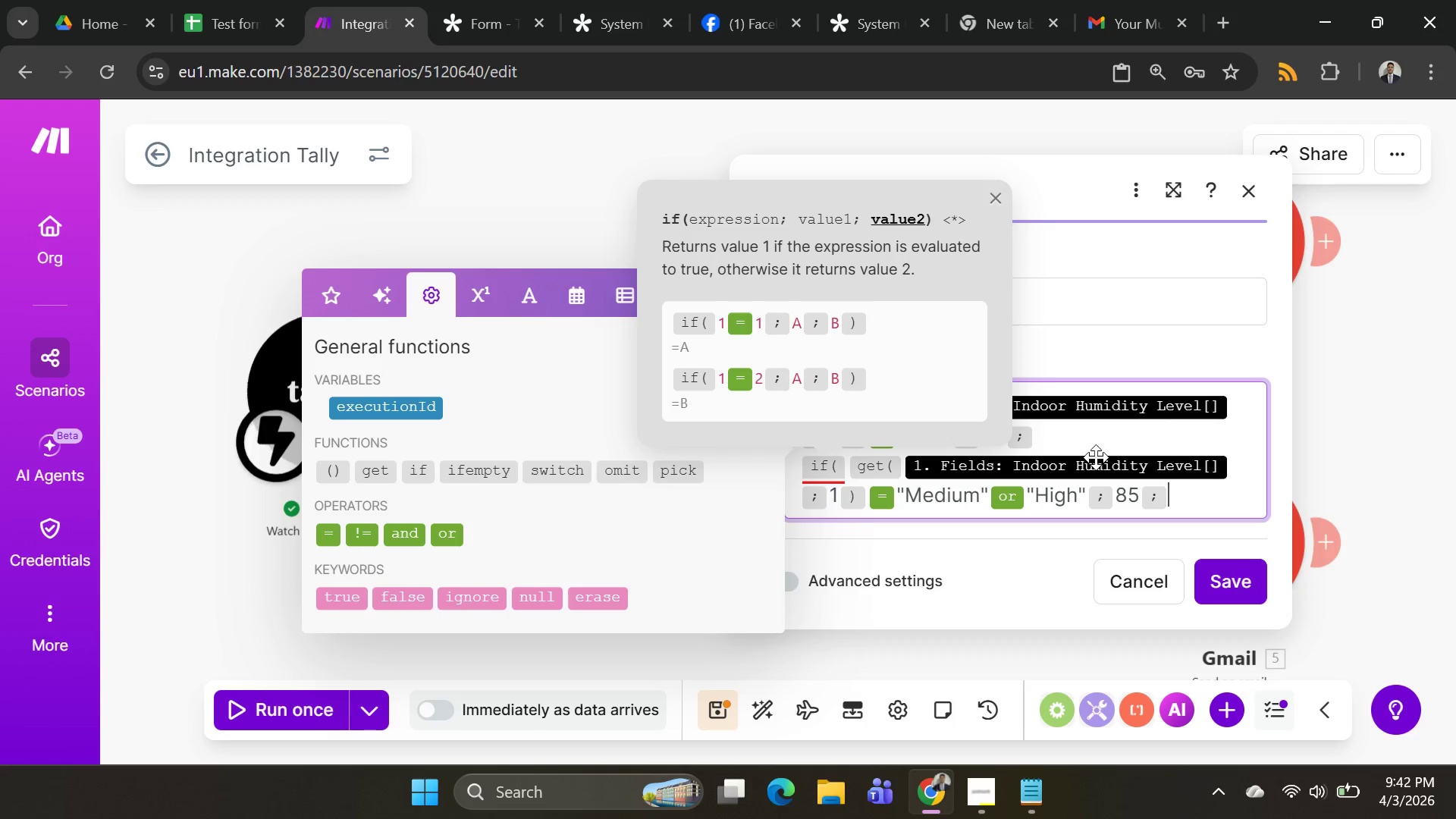 
type(95)
 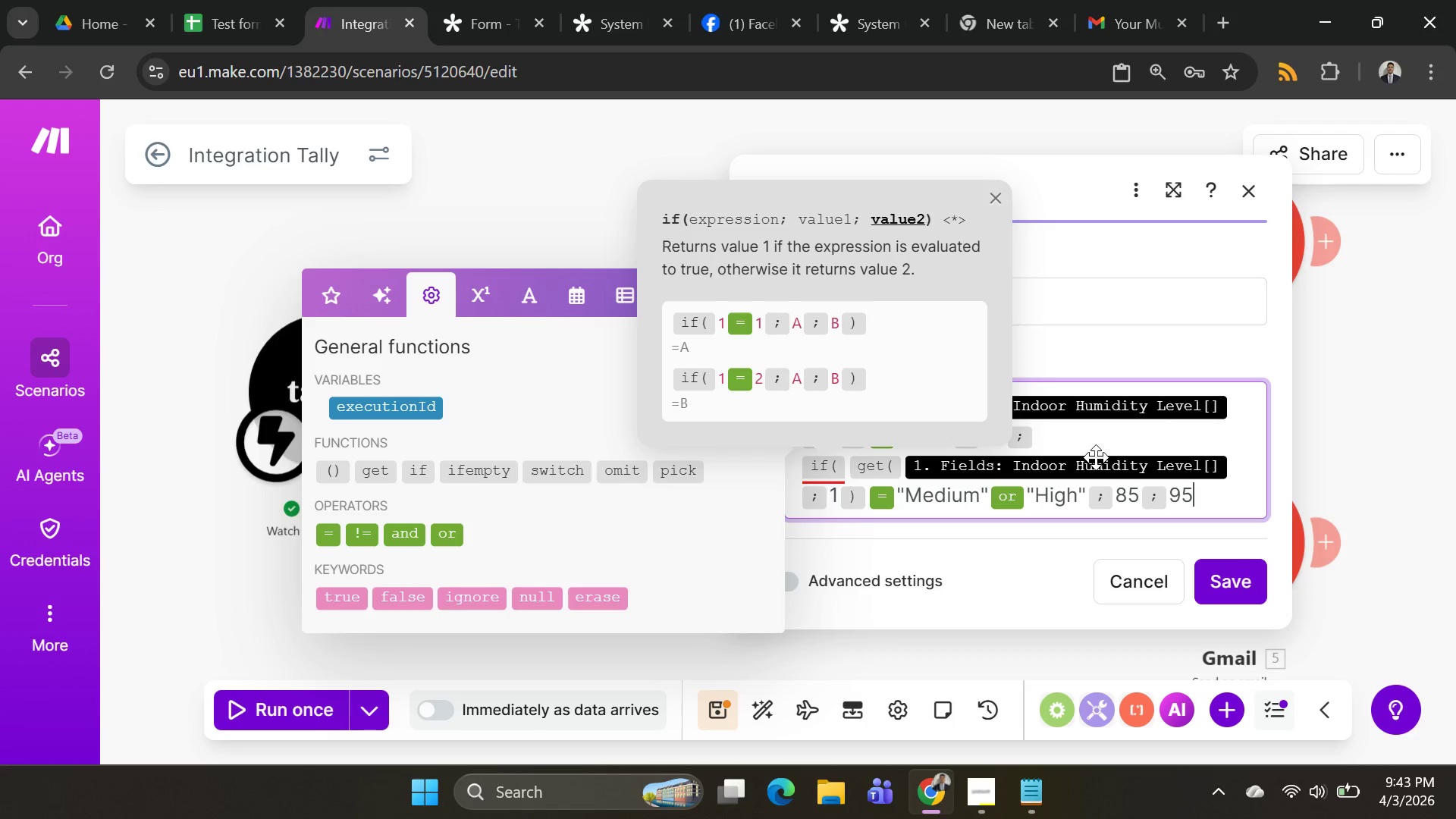 
wait(5.02)
 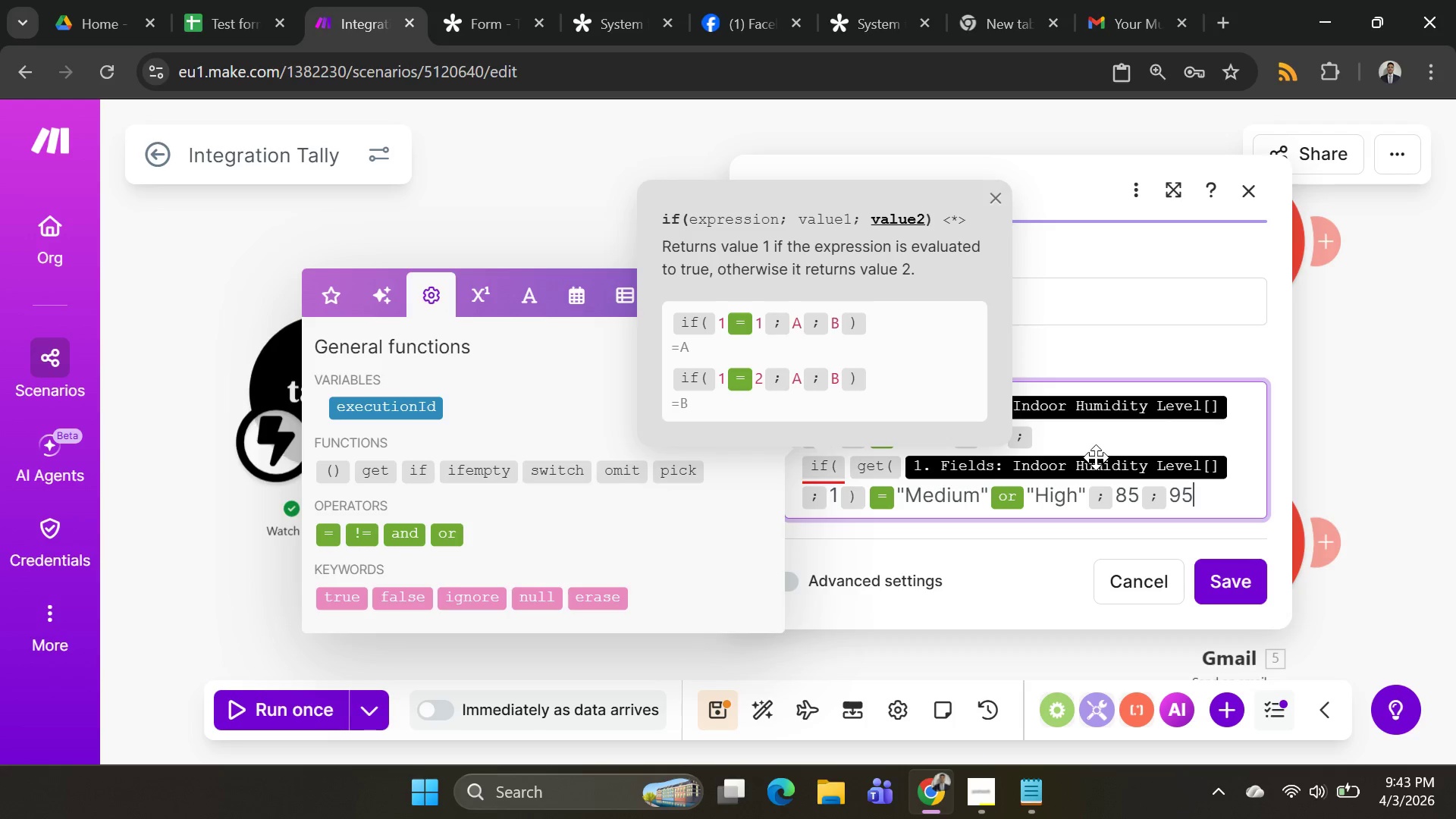 
key(0)
 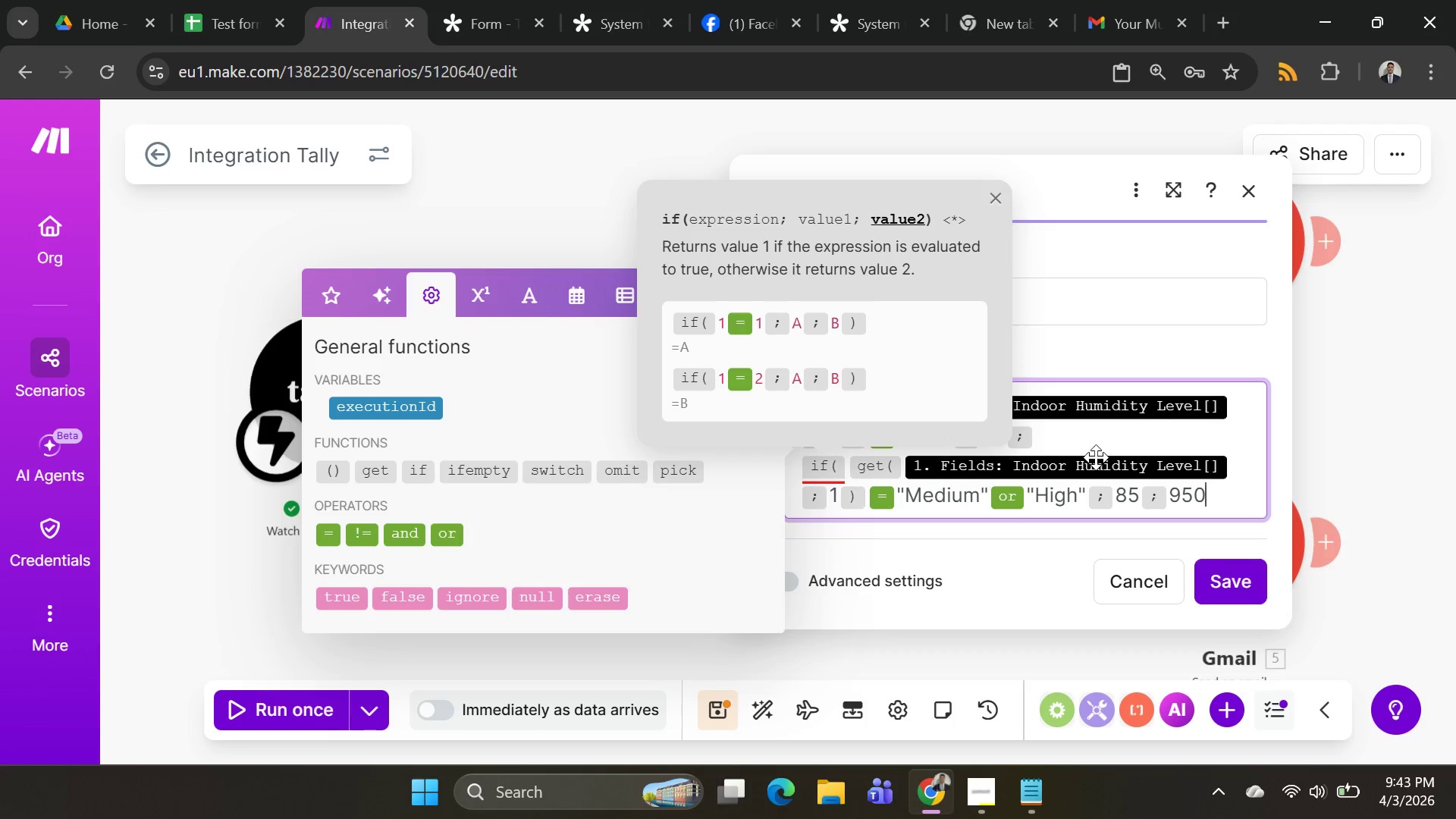 
key(Backspace)
 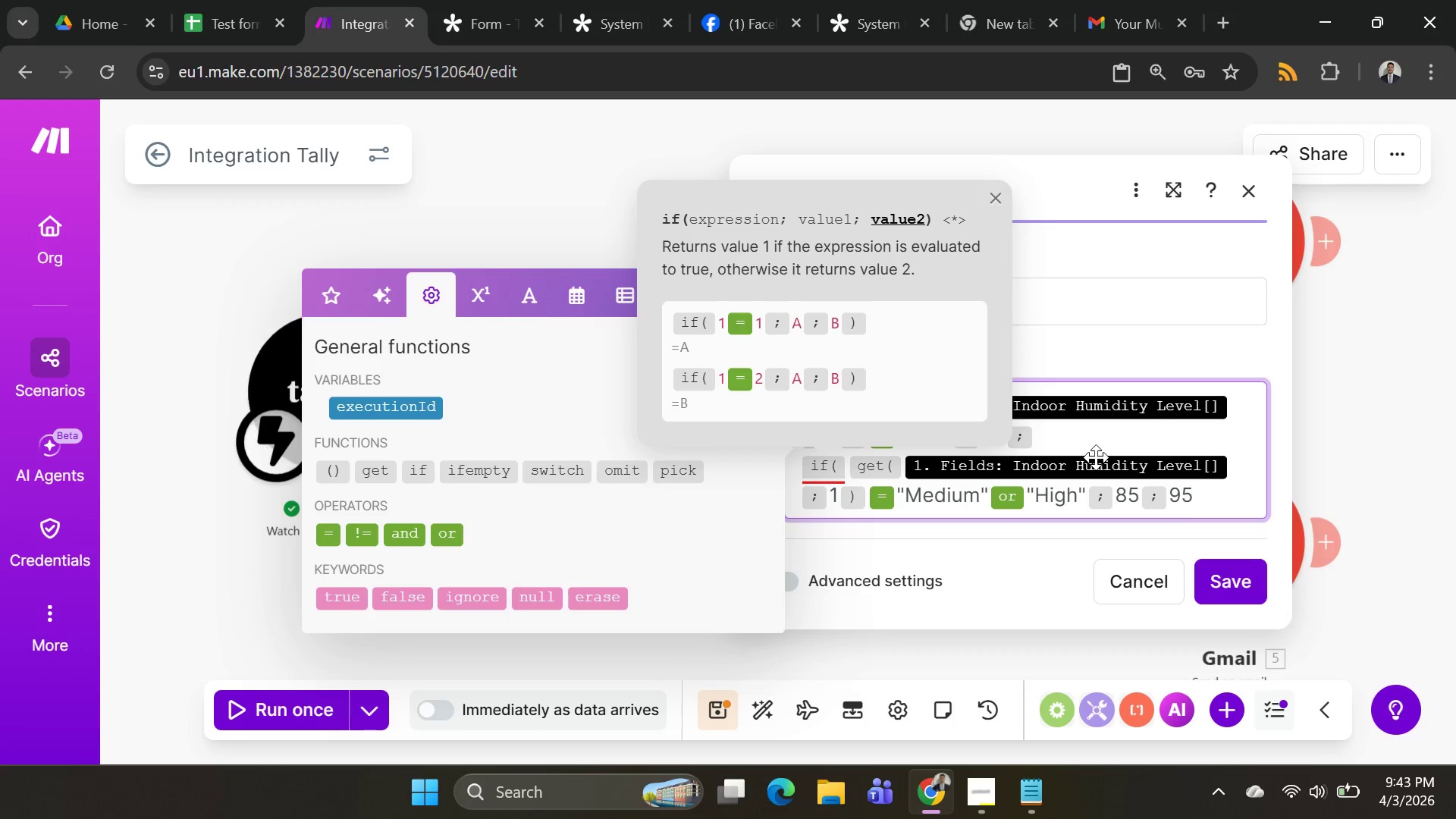 
key(Shift+ShiftRight)
 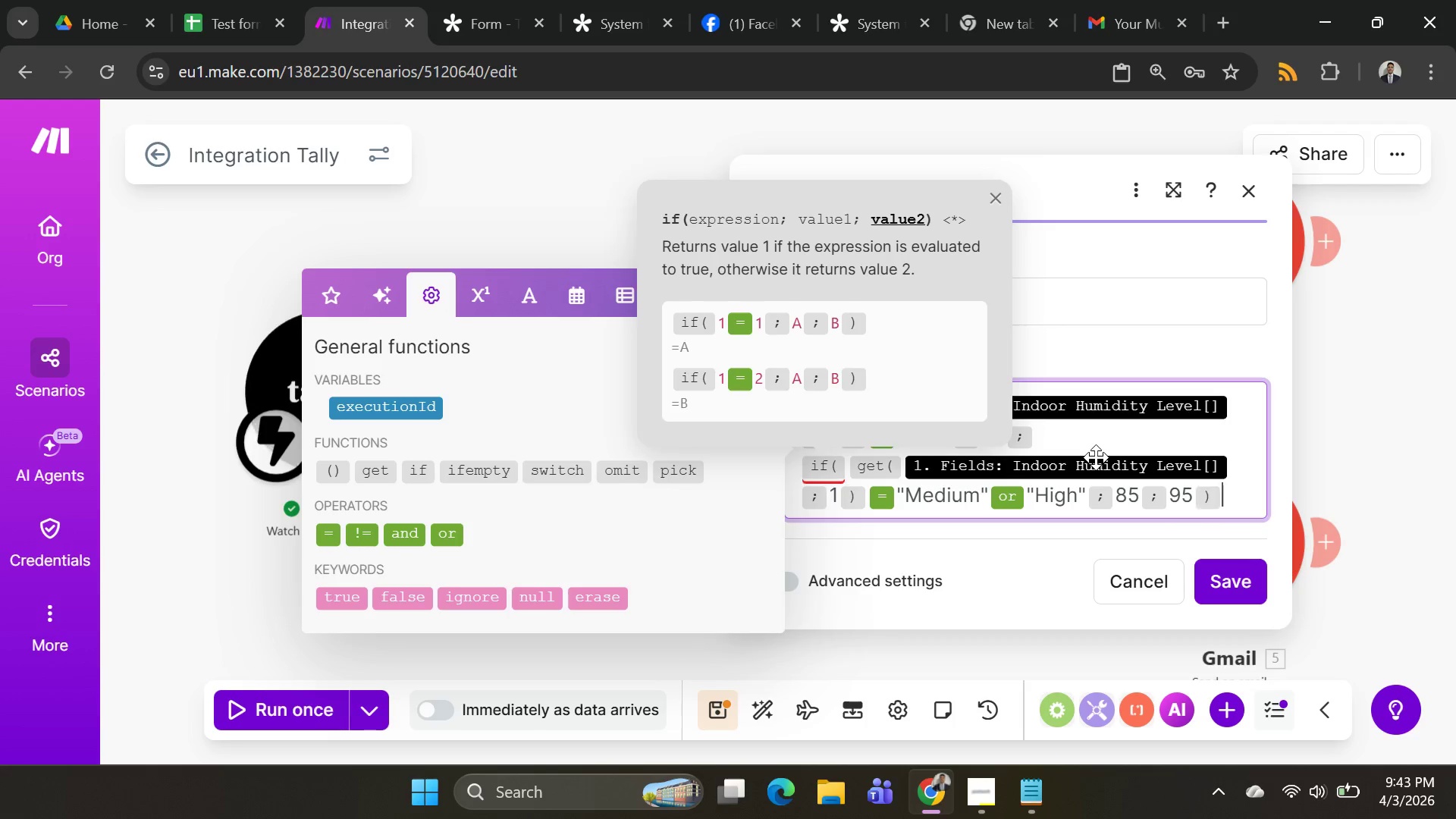 
key(Shift+0)
 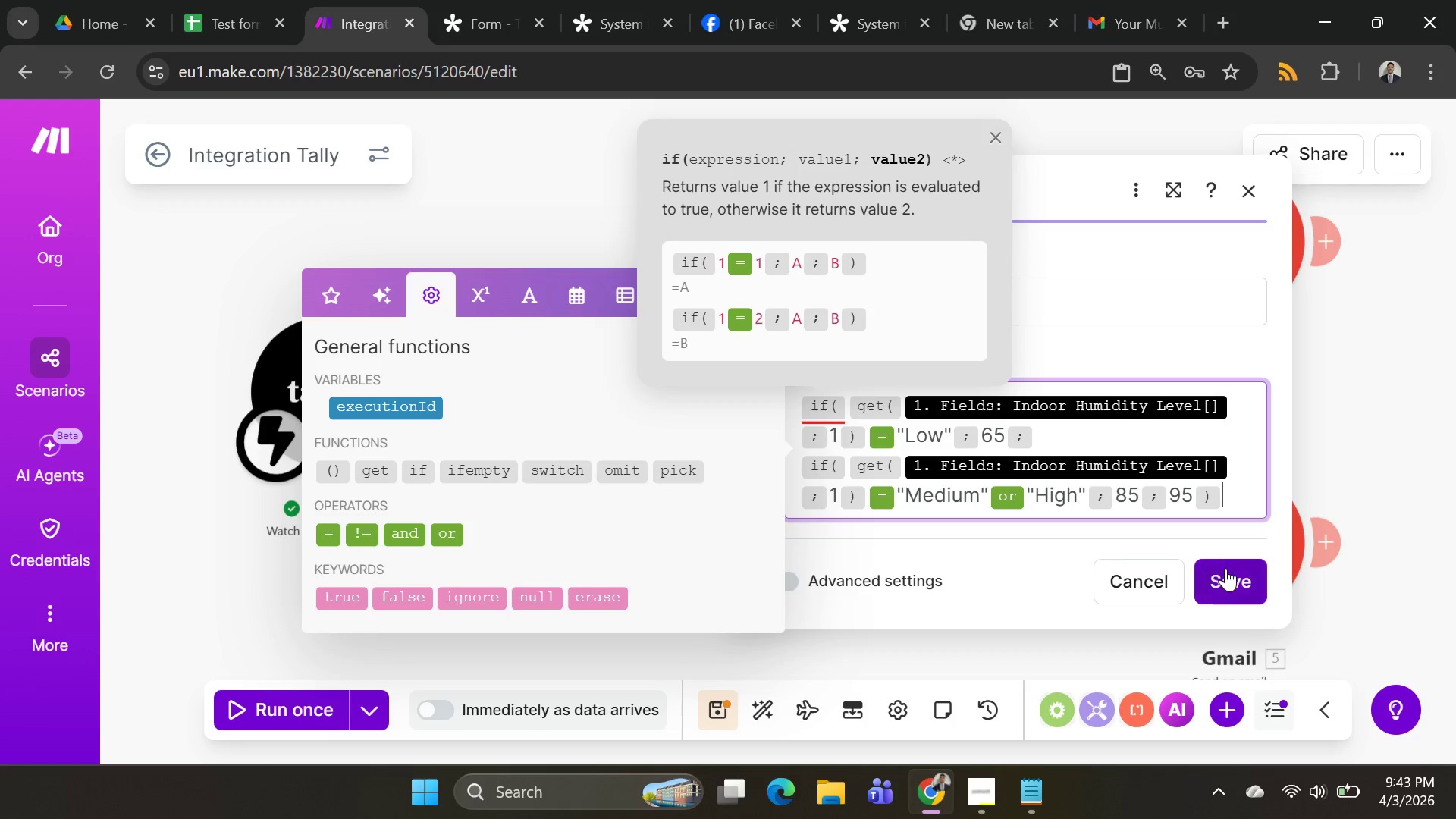 
left_click([1232, 574])
 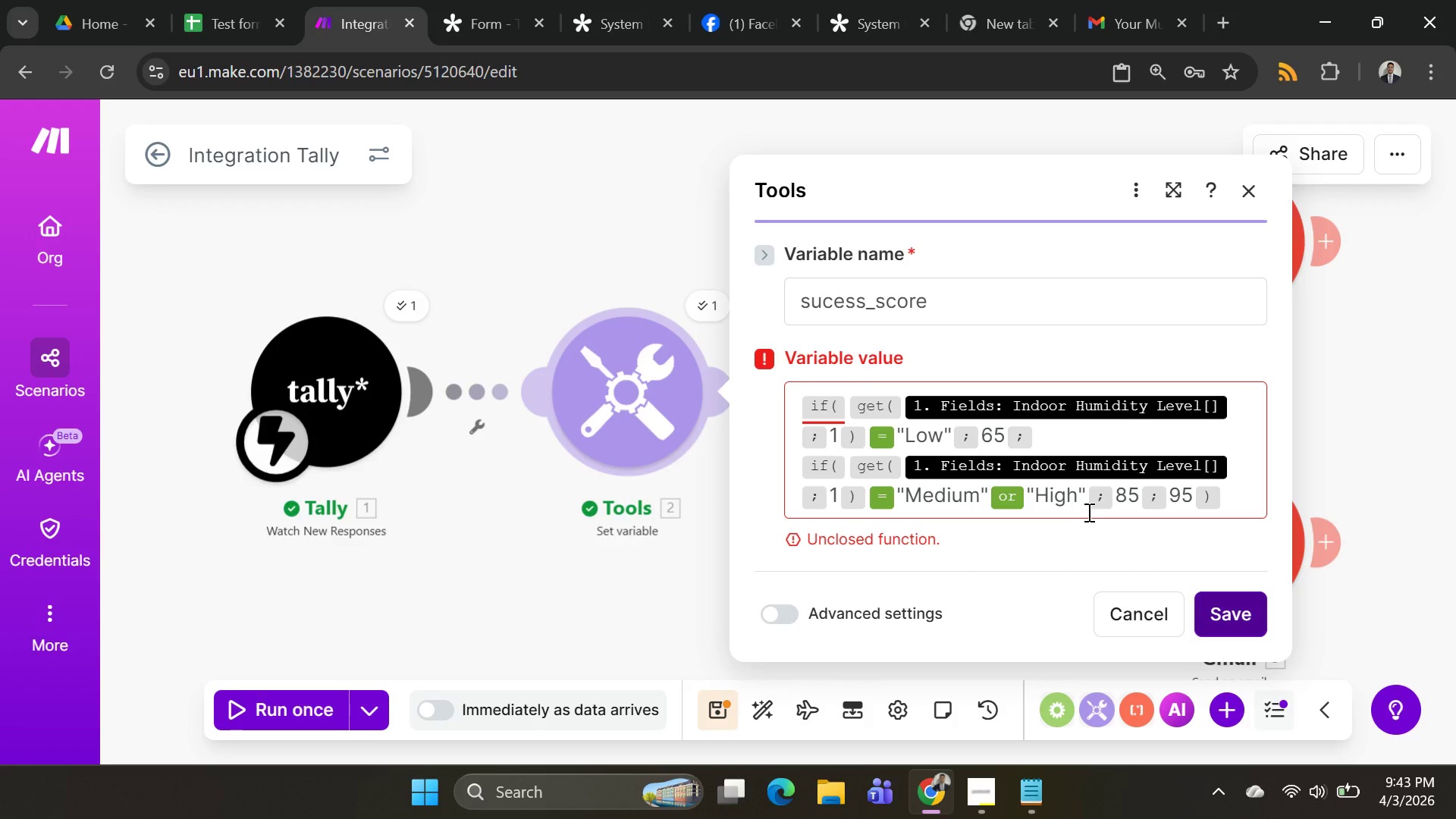 
wait(7.0)
 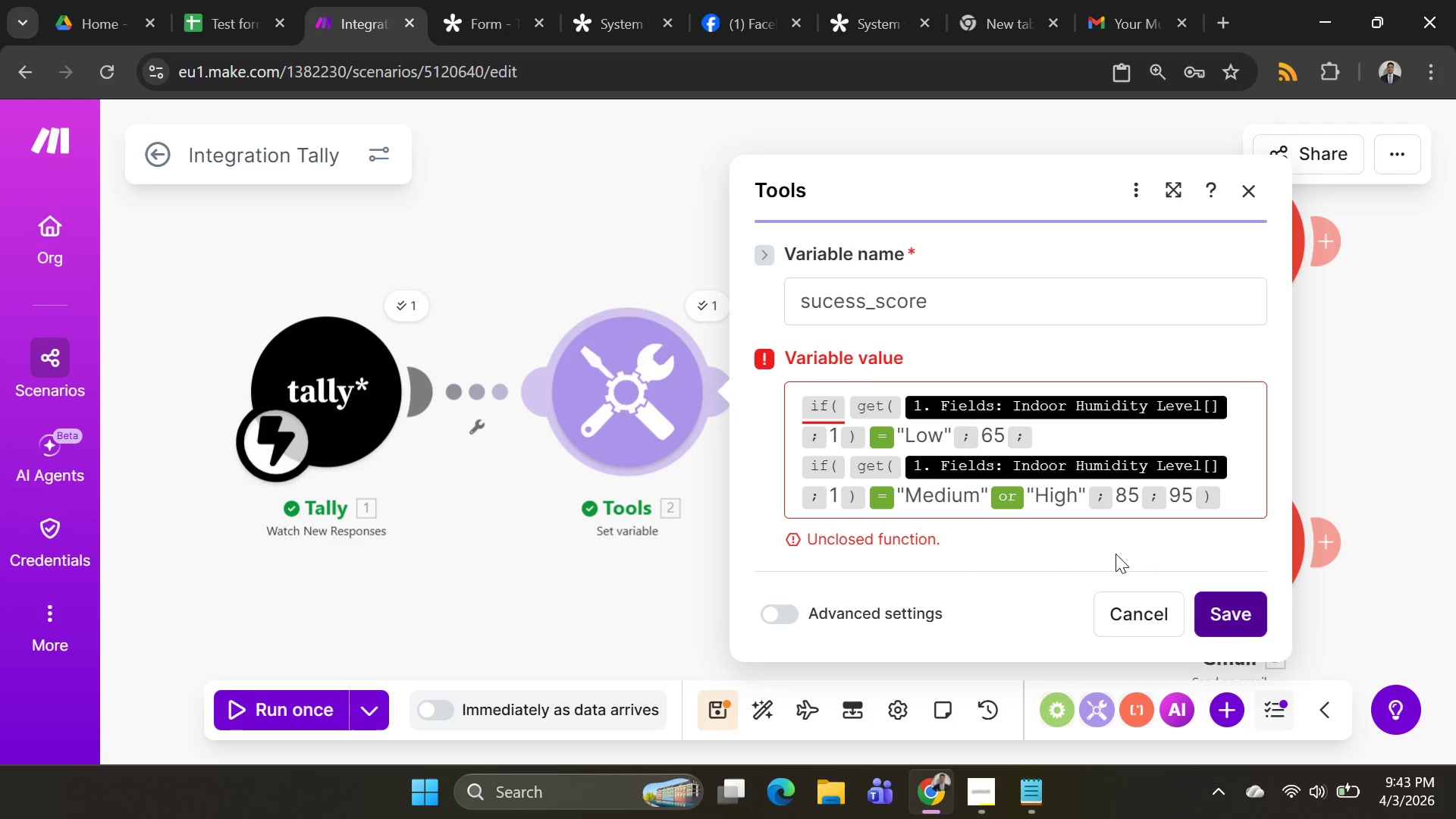 
left_click([1086, 491])
 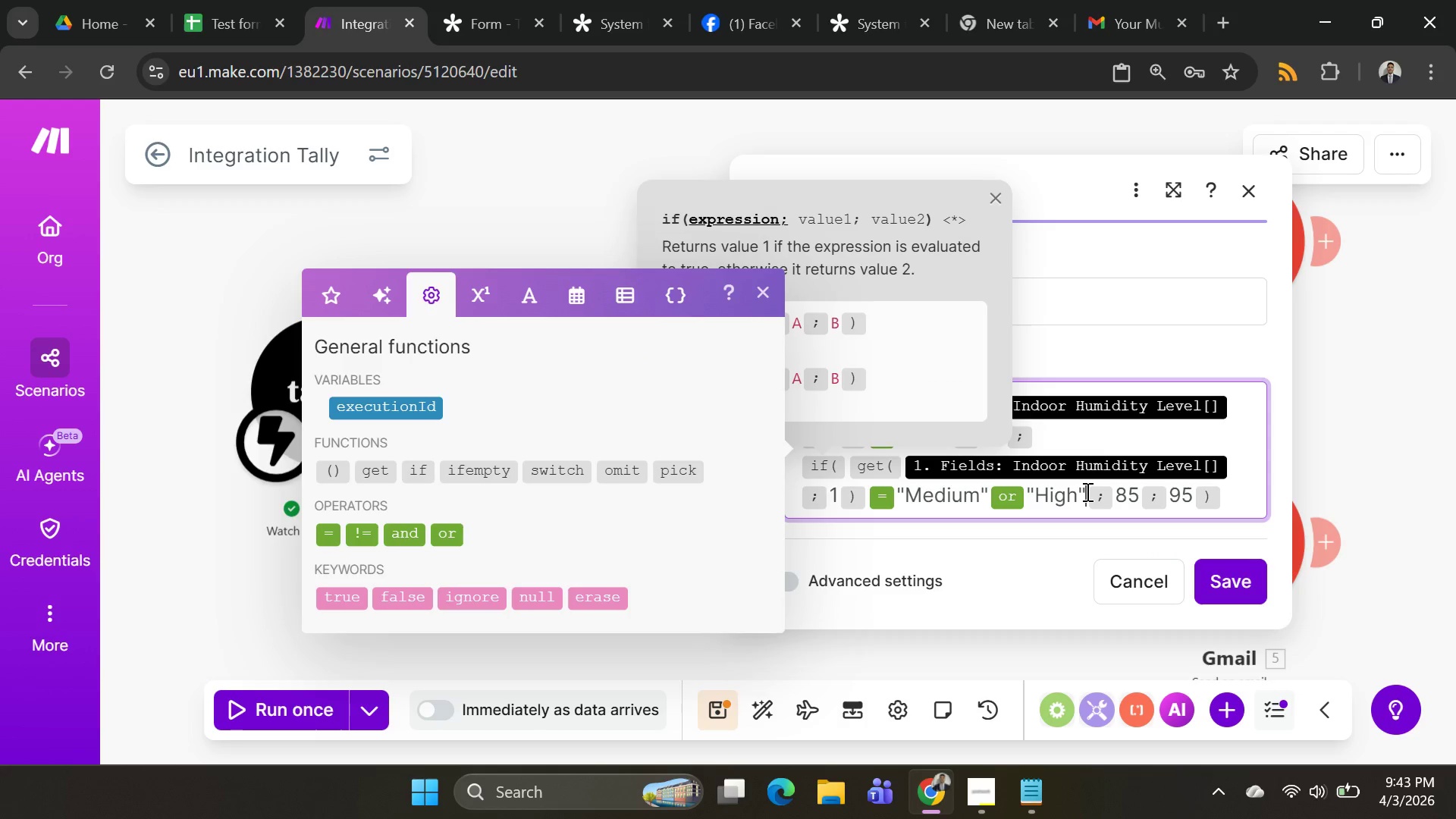 
key(Backspace)
 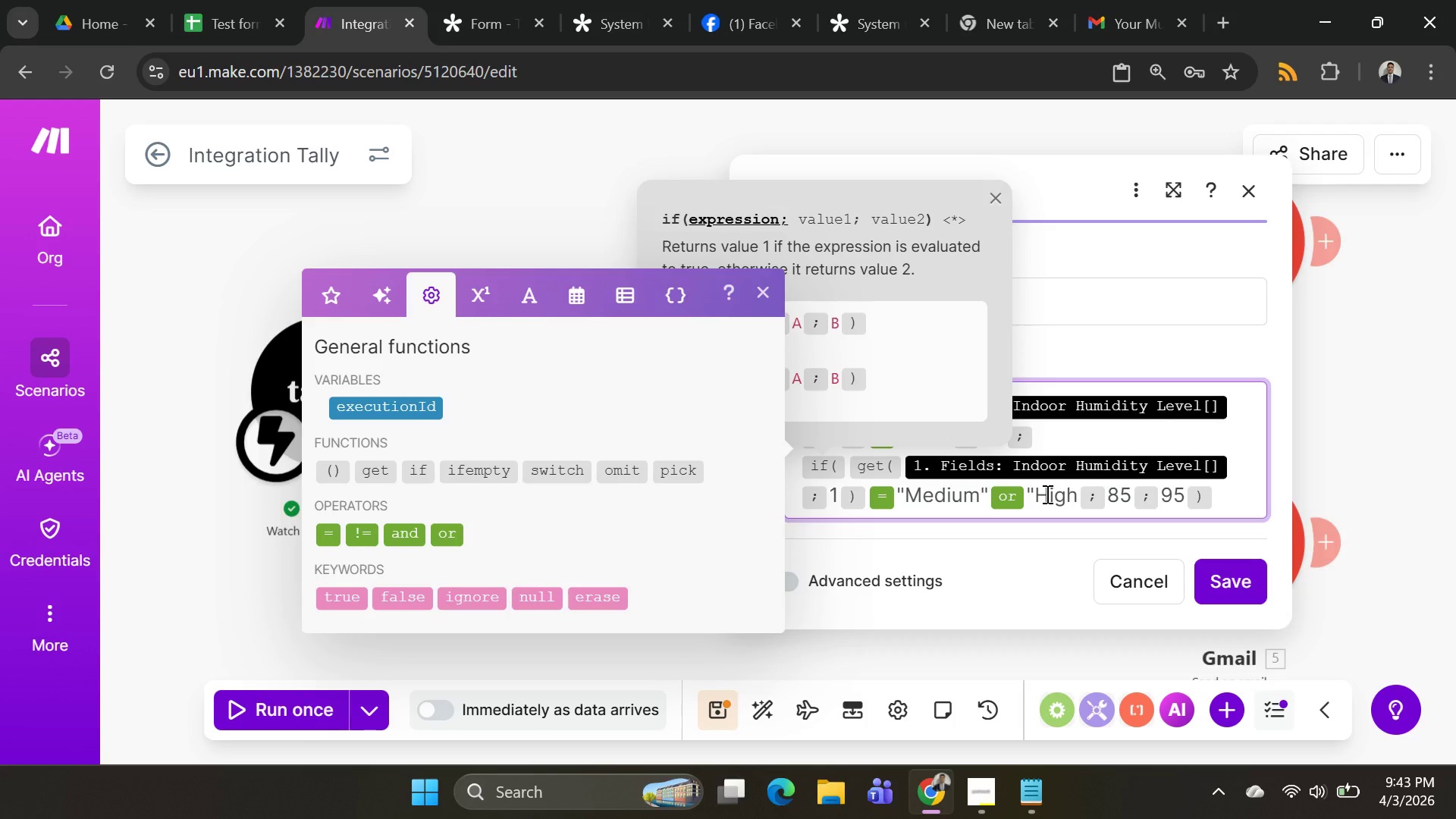 
left_click([1033, 494])
 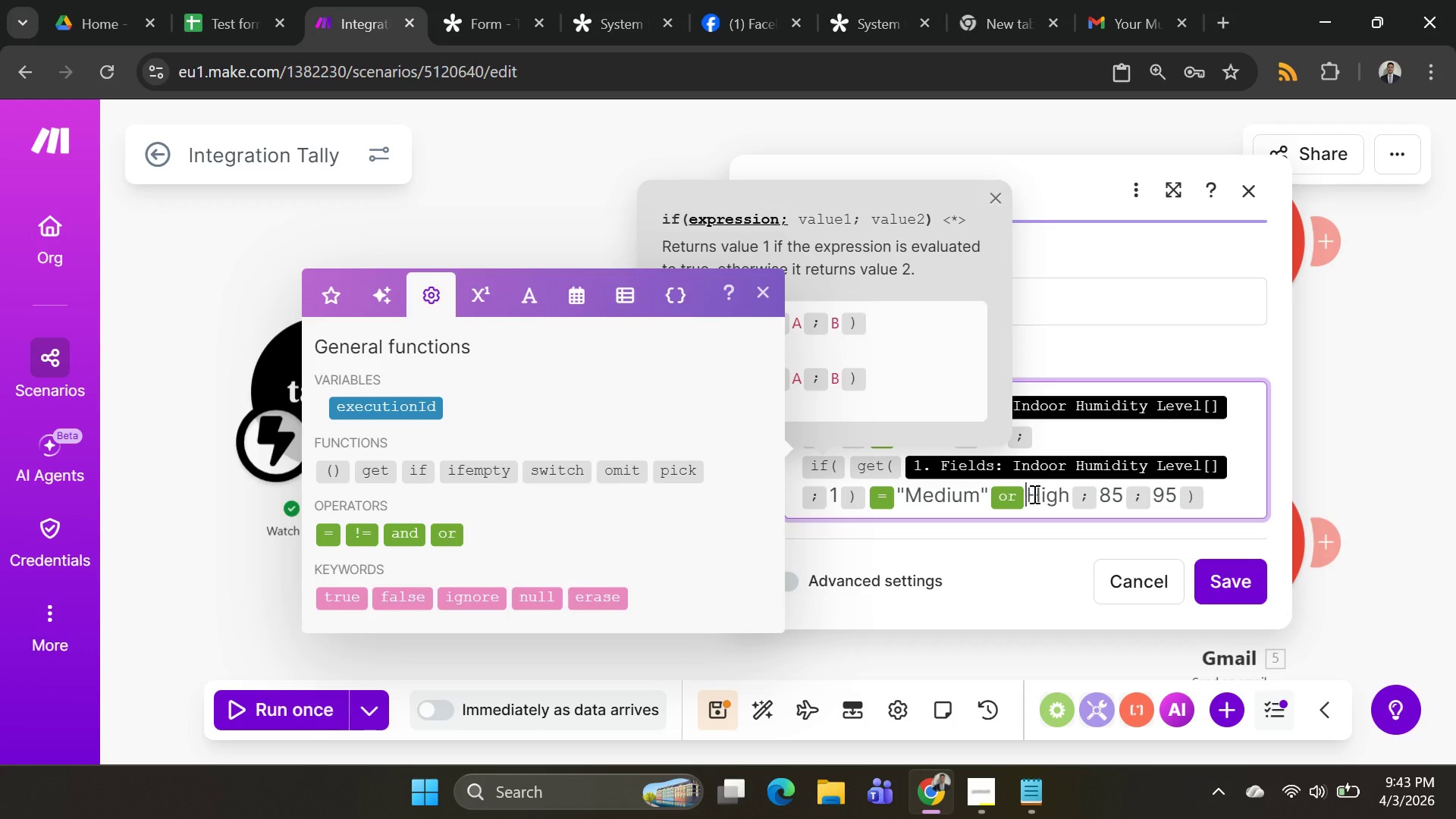 
key(Backspace)
 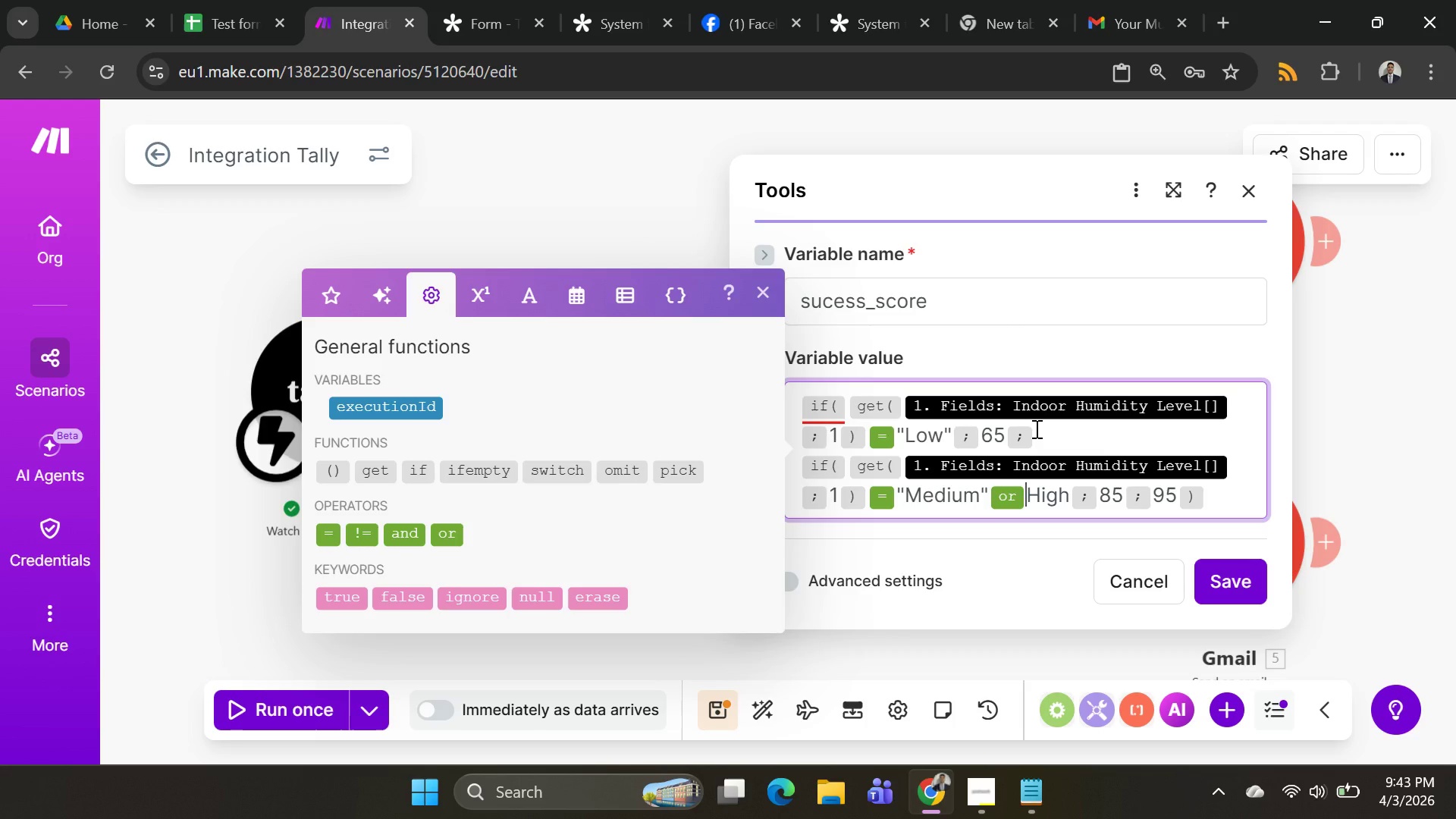 
left_click([1035, 428])
 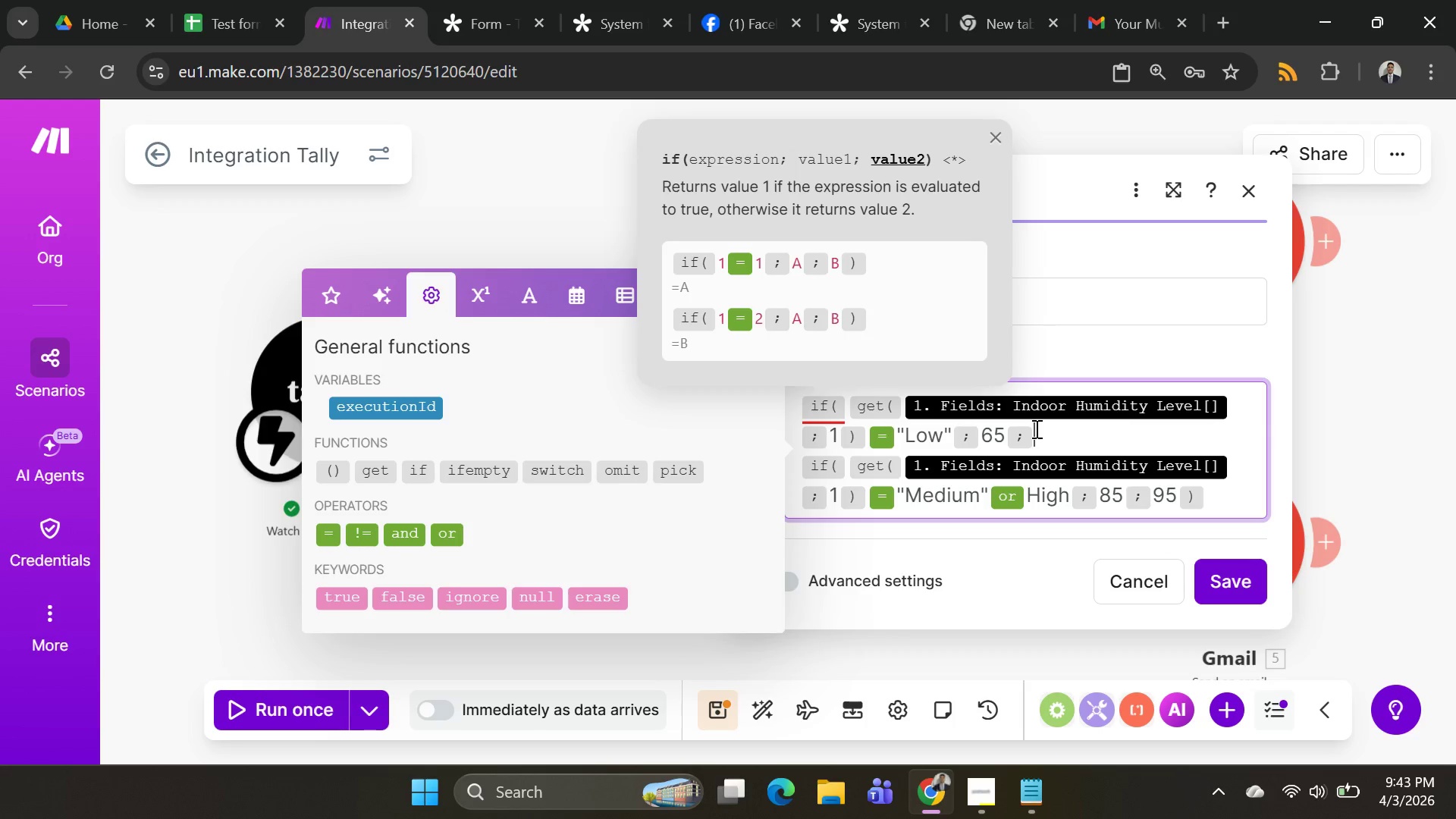 
key(Backspace)
 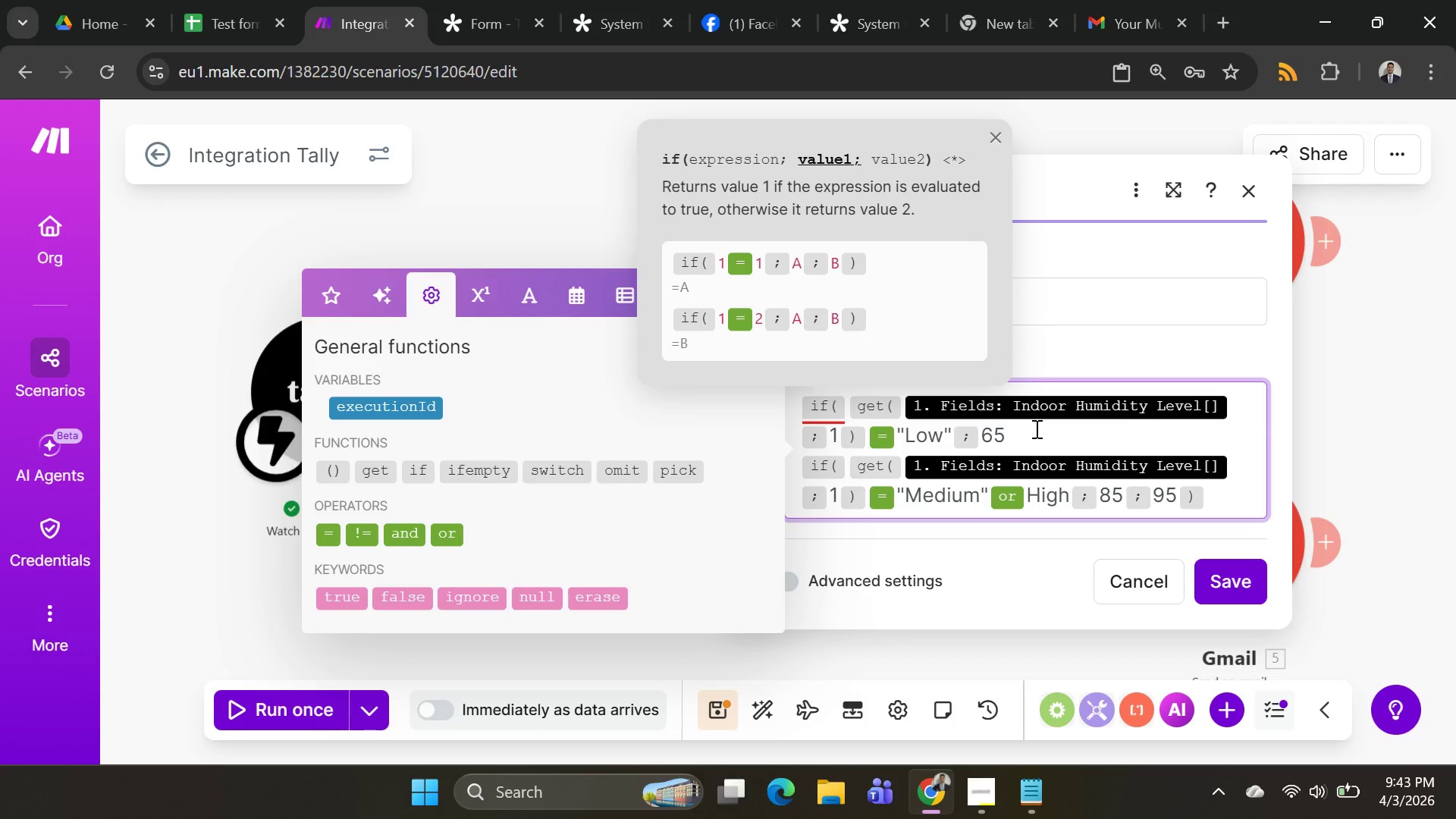 
key(Shift+ShiftRight)
 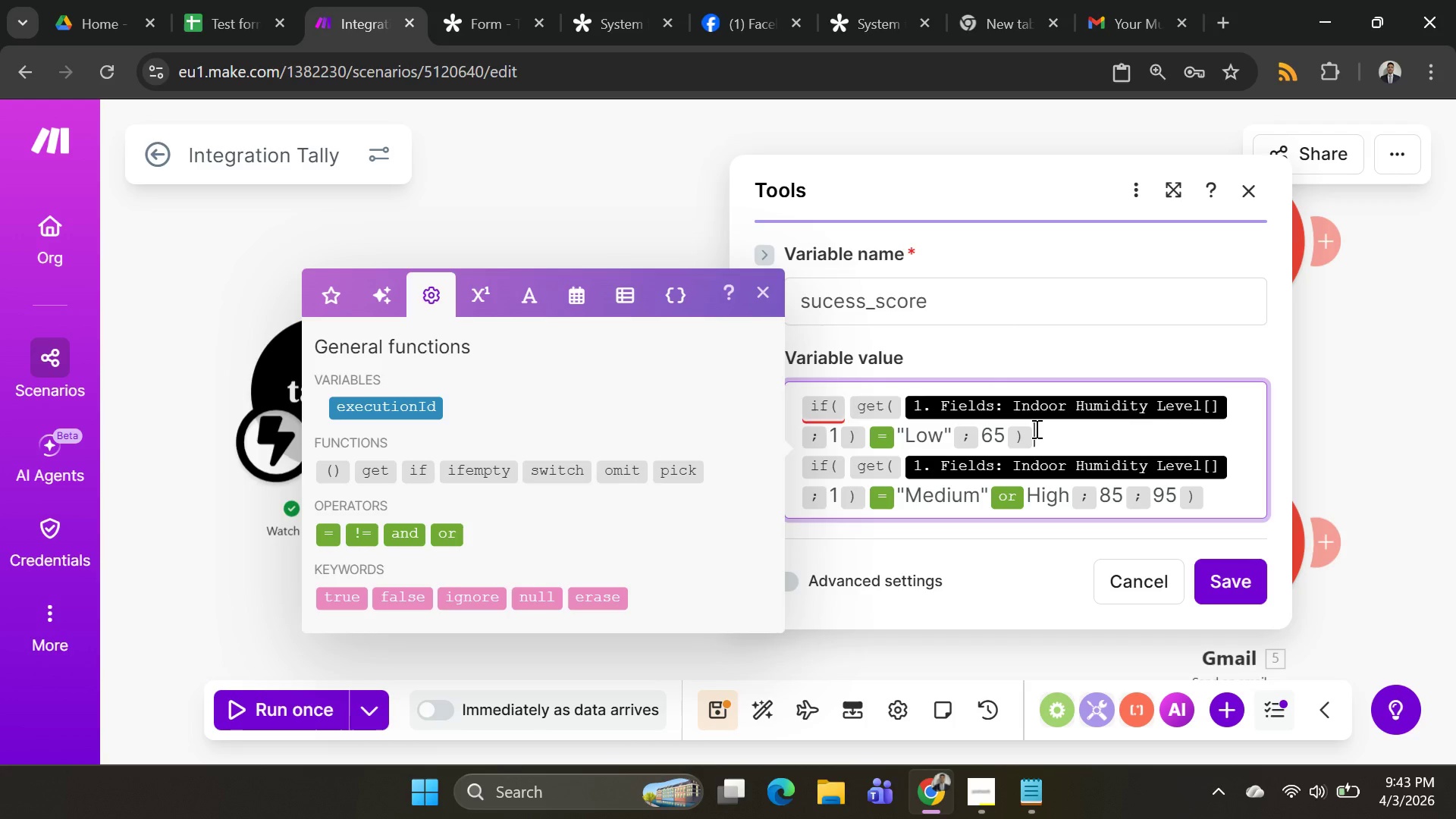 
key(Shift+0)
 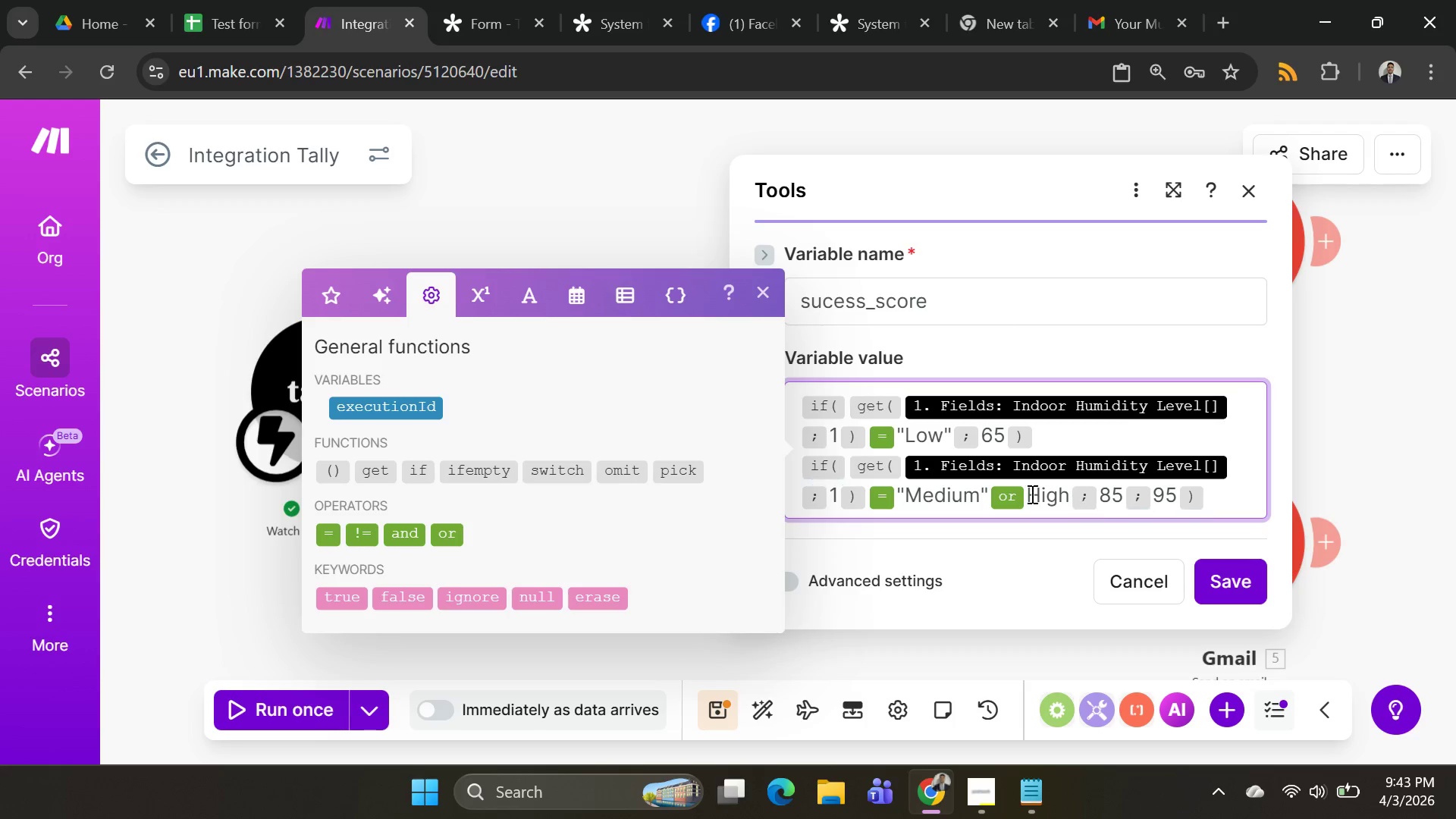 
left_click([986, 490])
 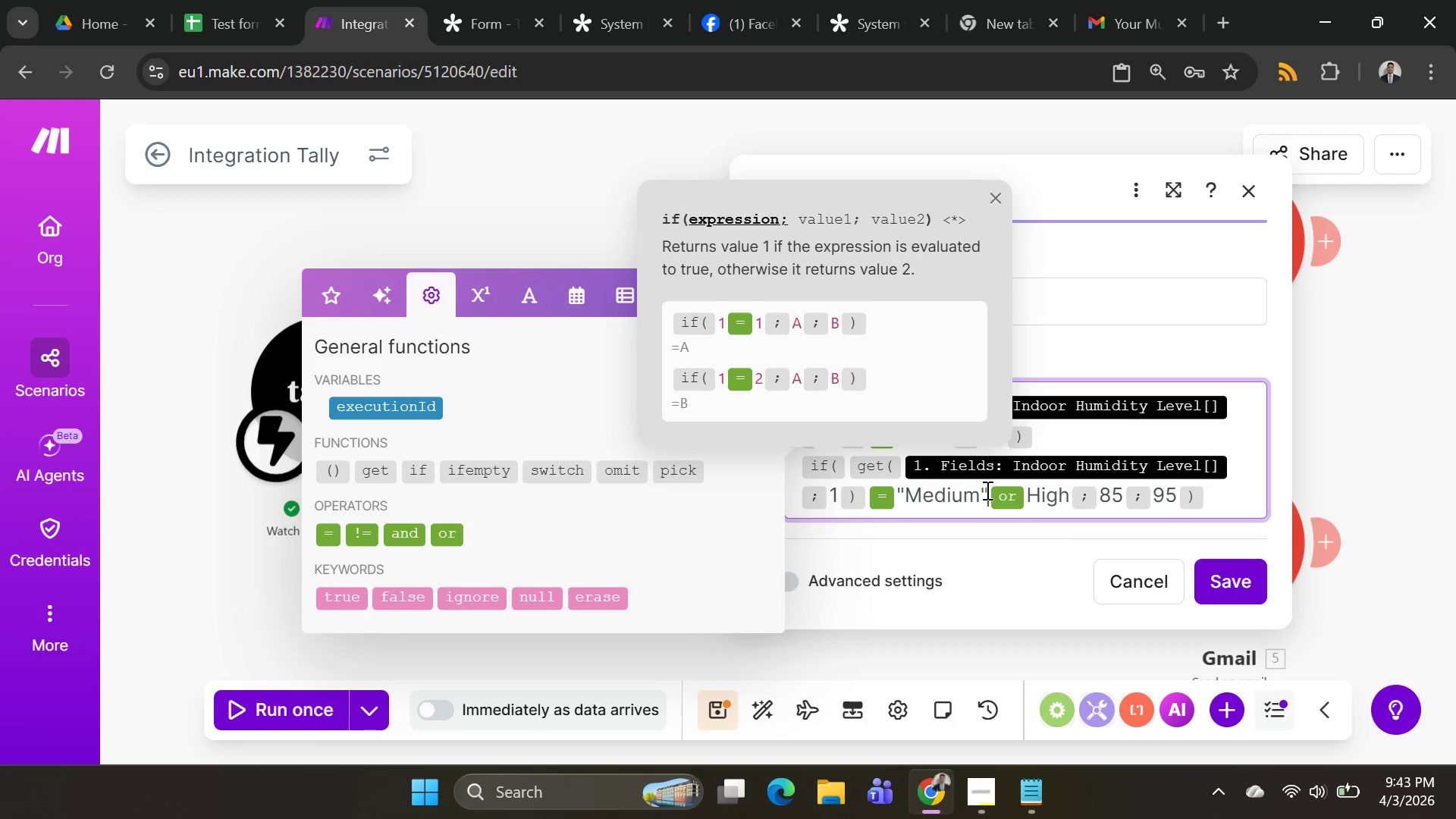 
key(Backspace)
 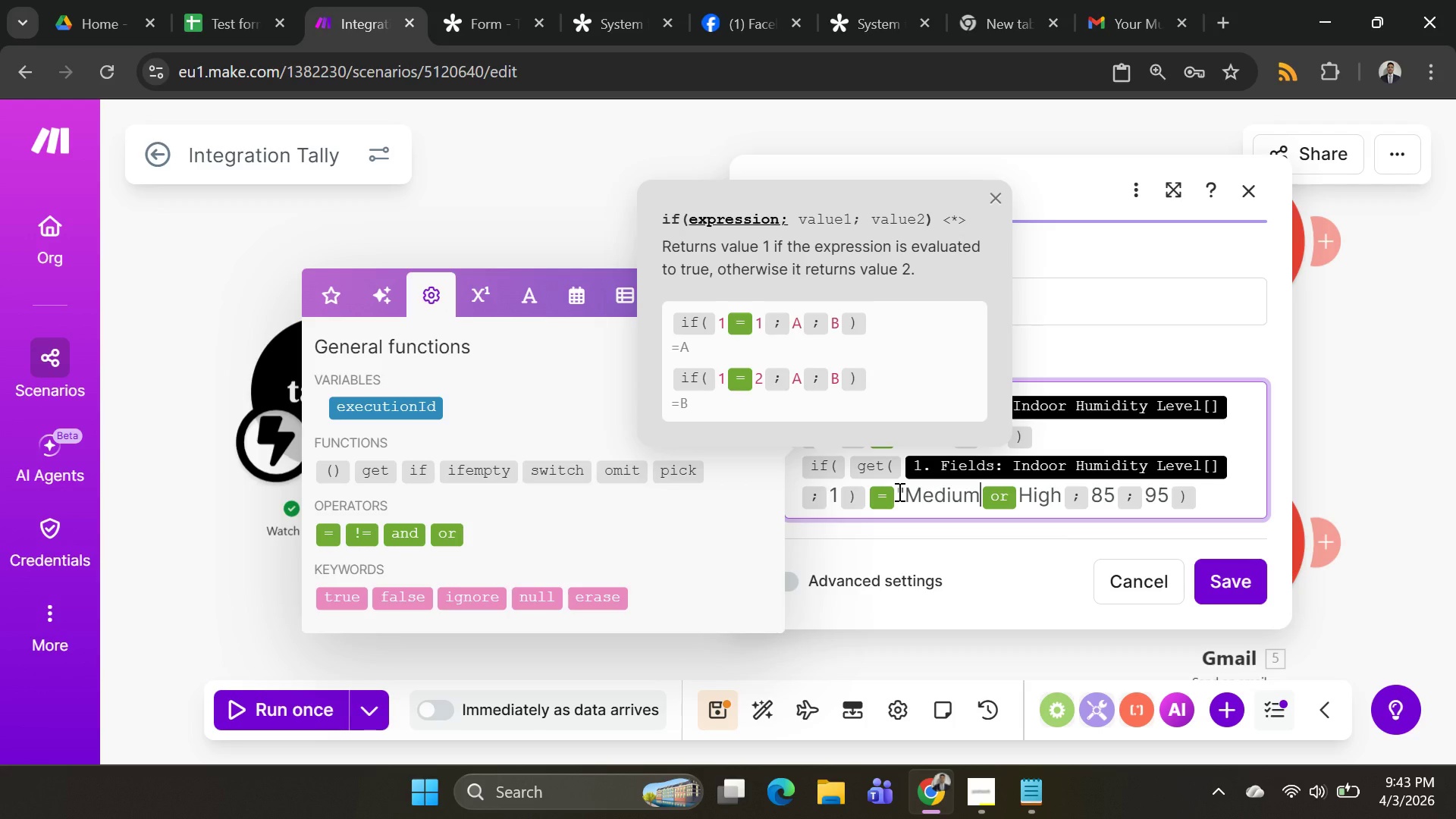 
left_click([899, 491])
 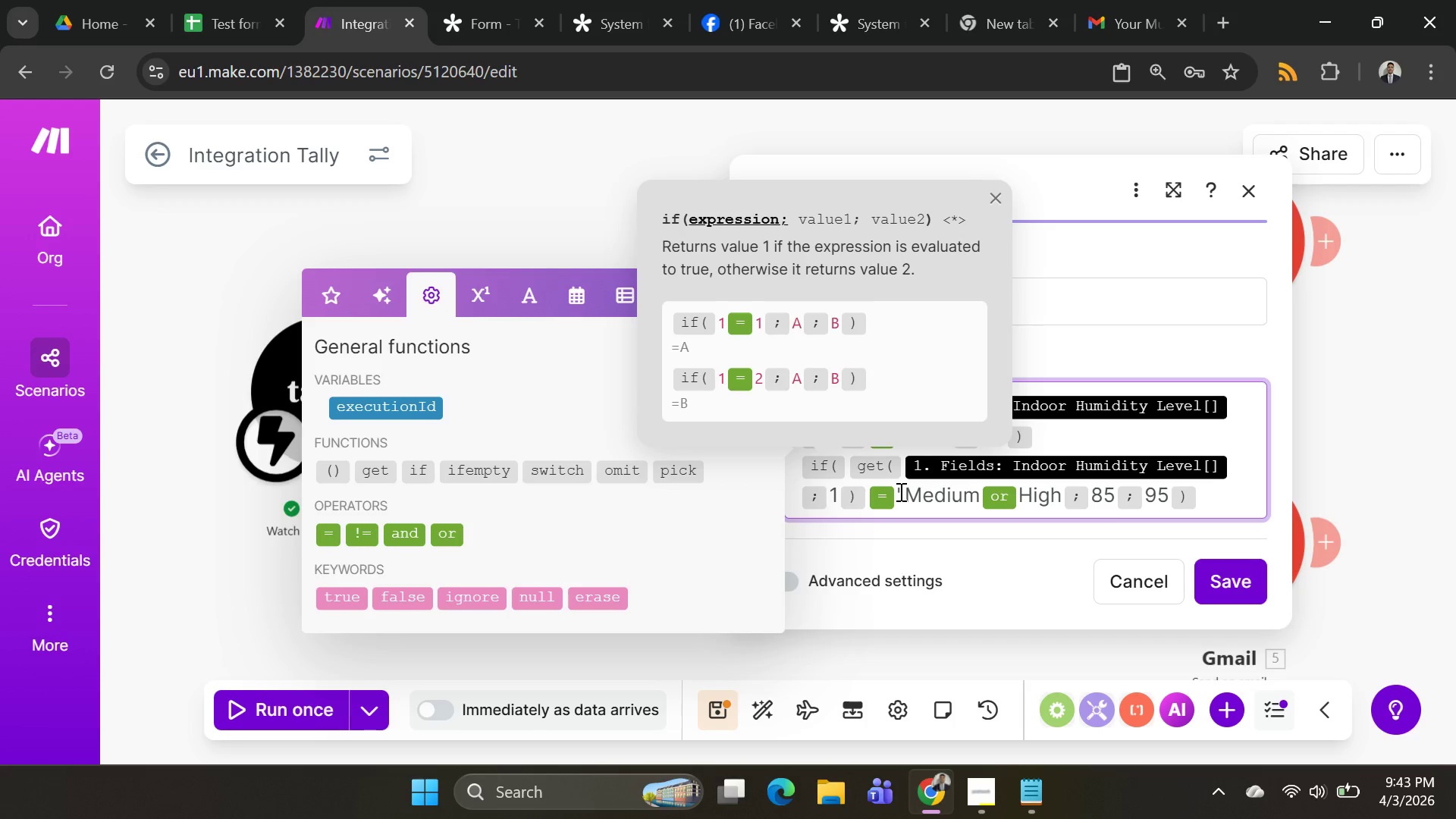 
key(ArrowRight)
 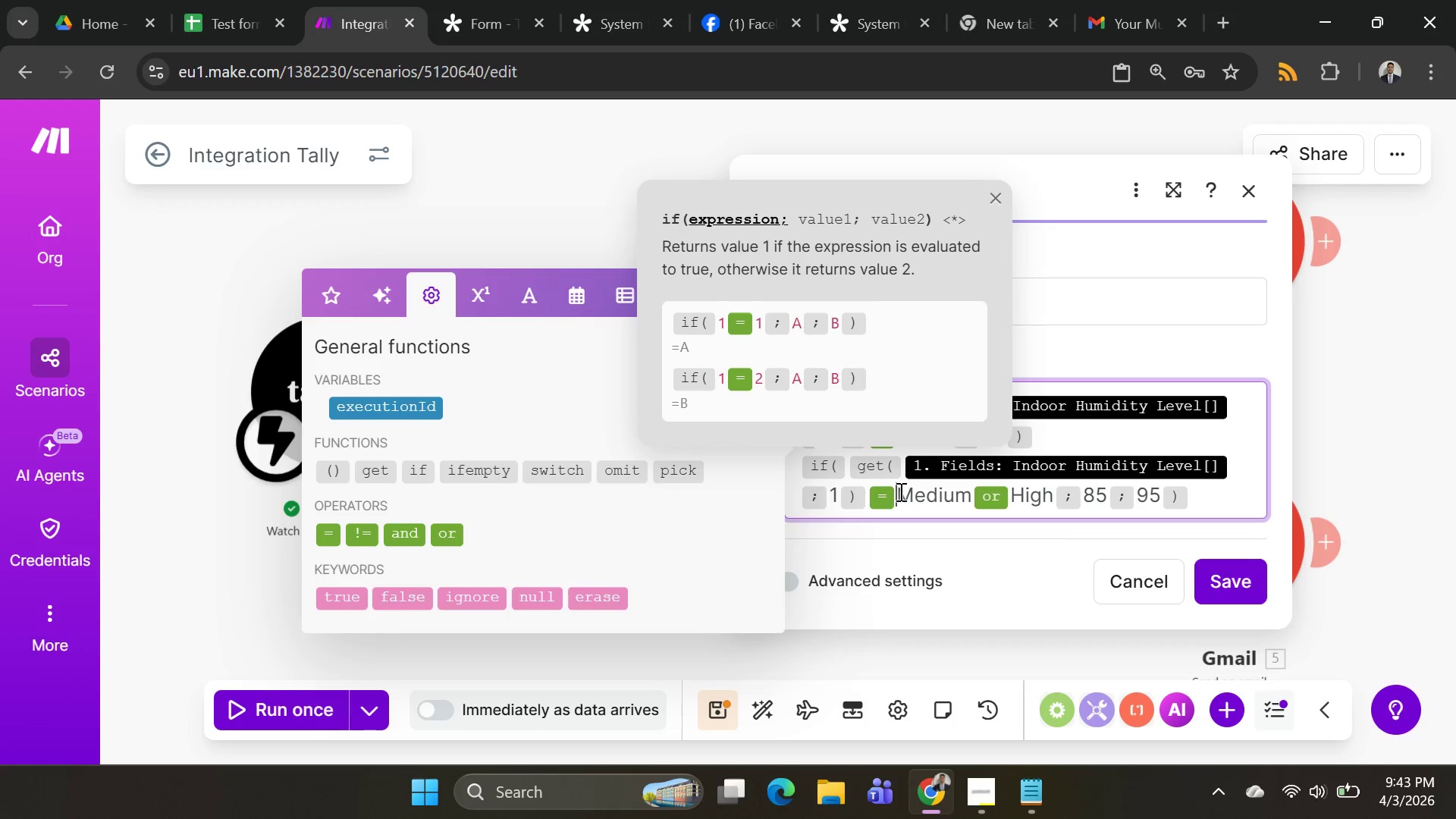 
key(Backspace)
 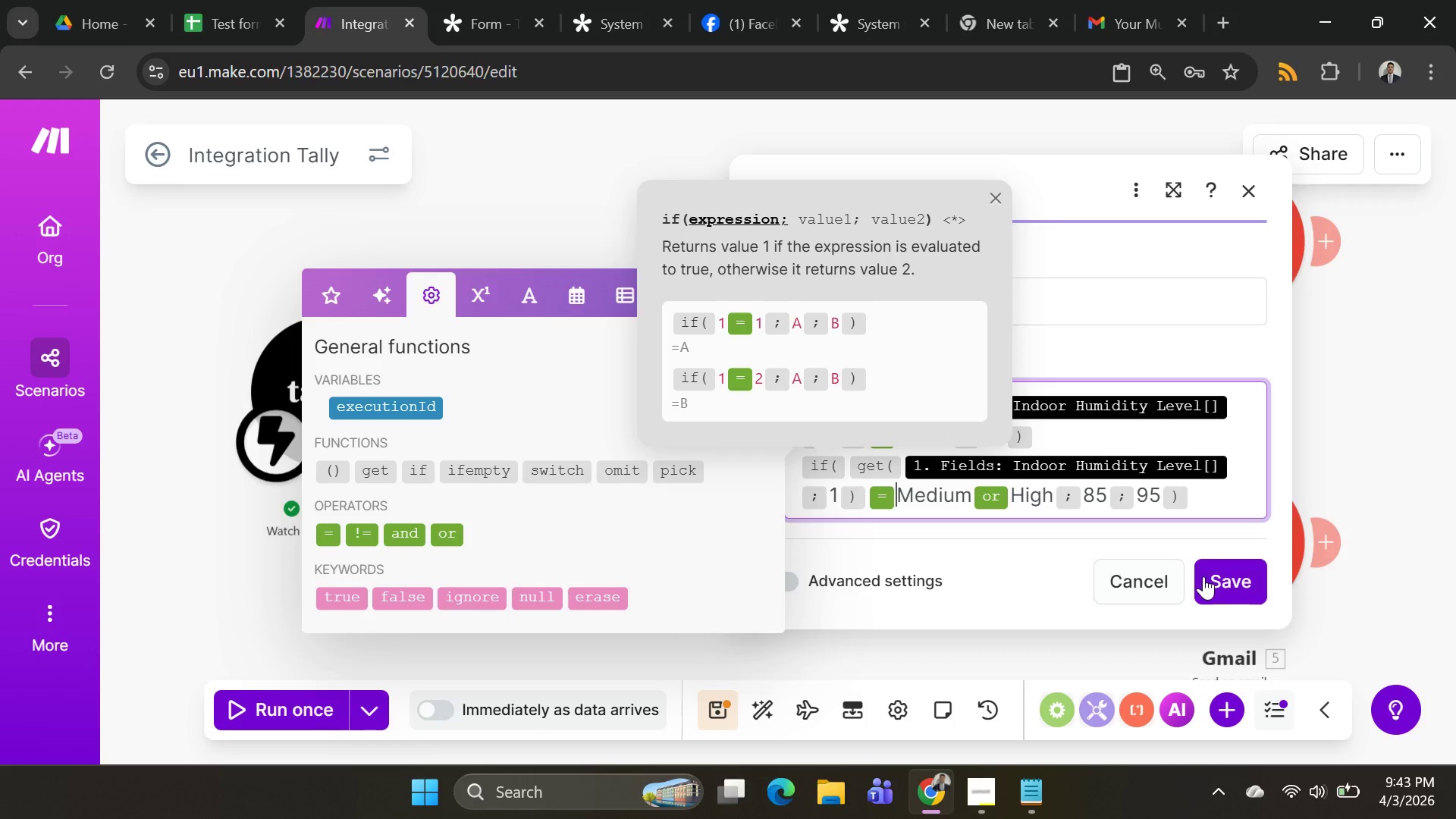 
left_click([1207, 576])
 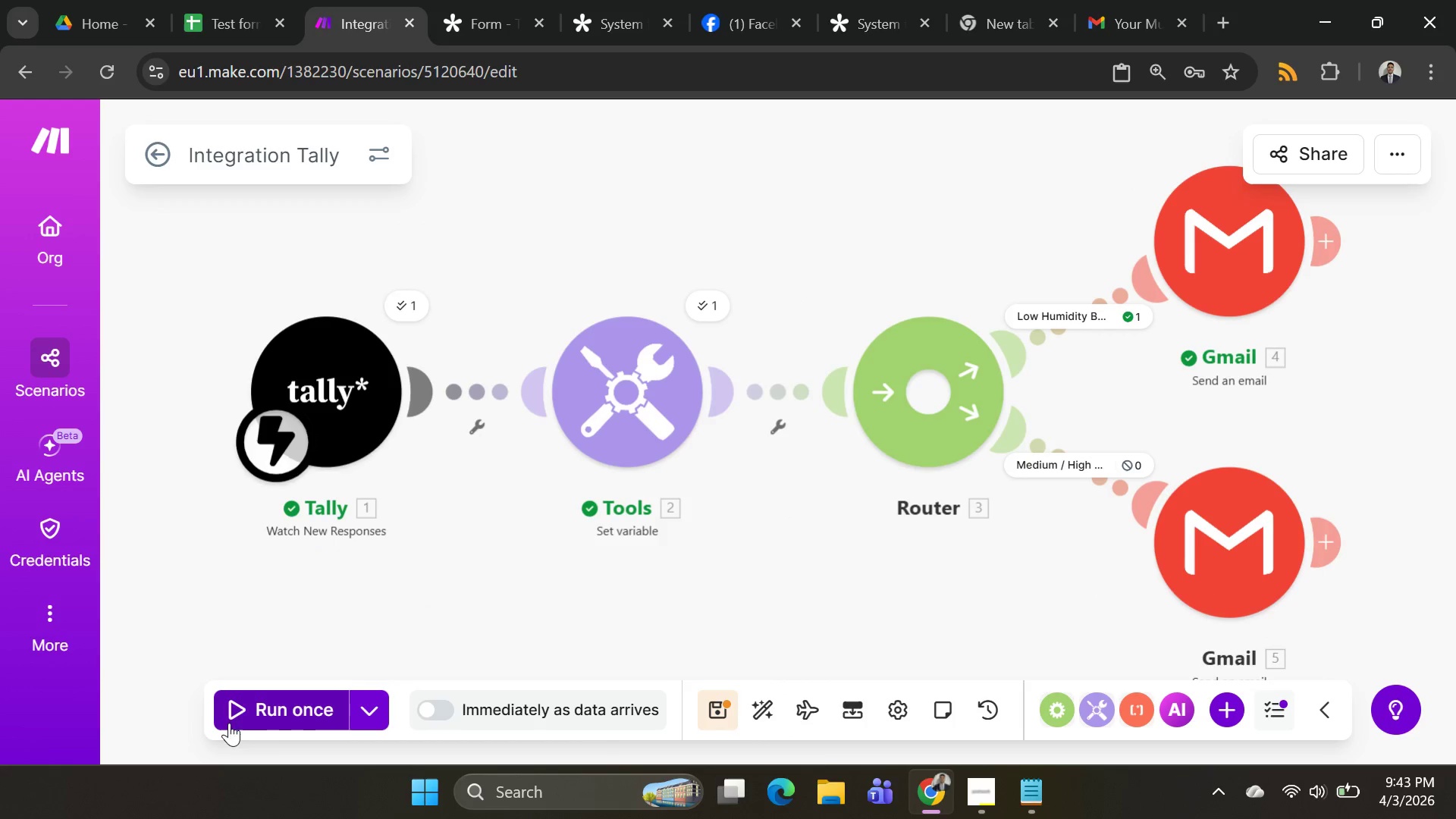 
left_click([235, 715])
 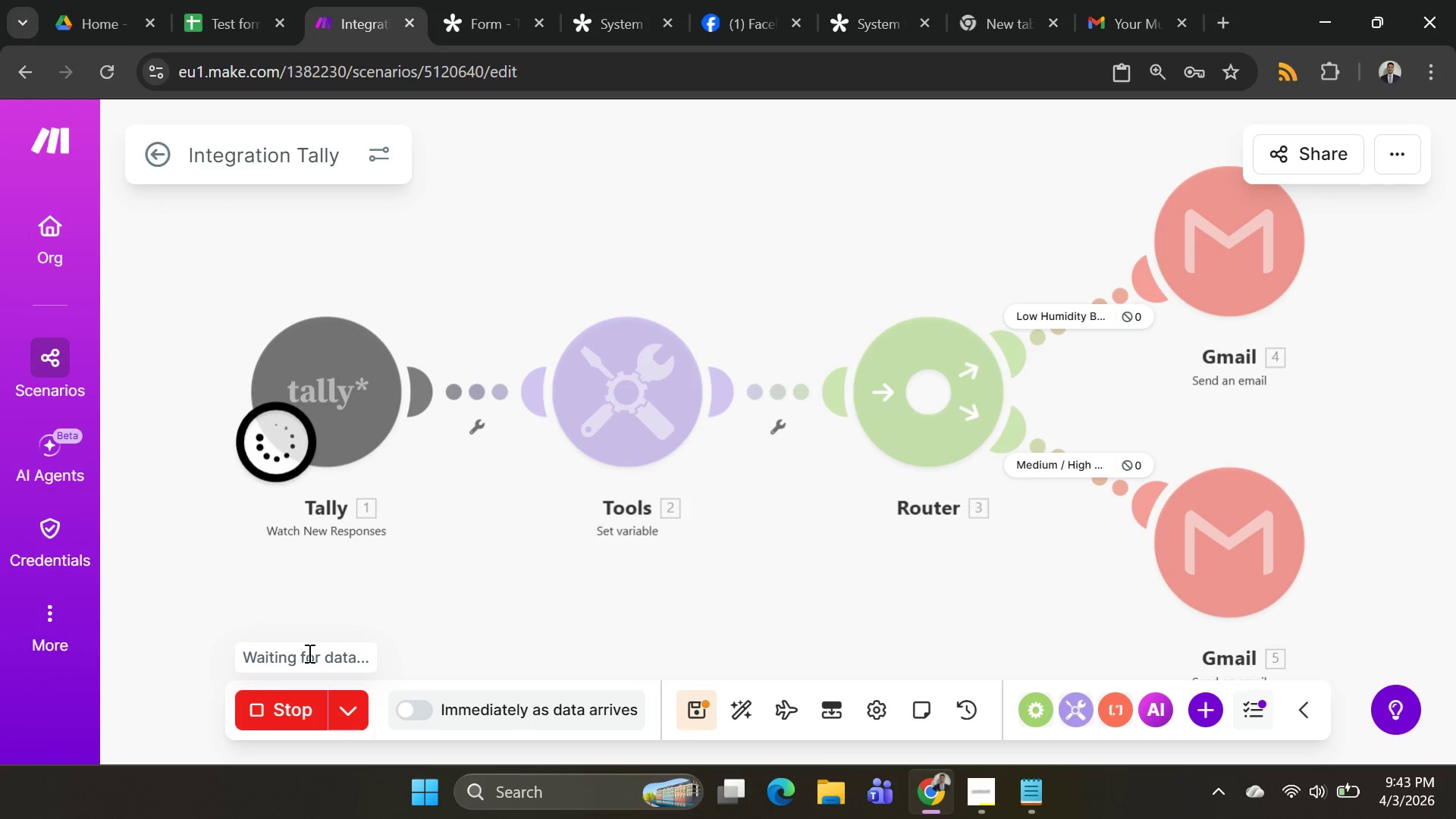 
left_click([281, 718])
 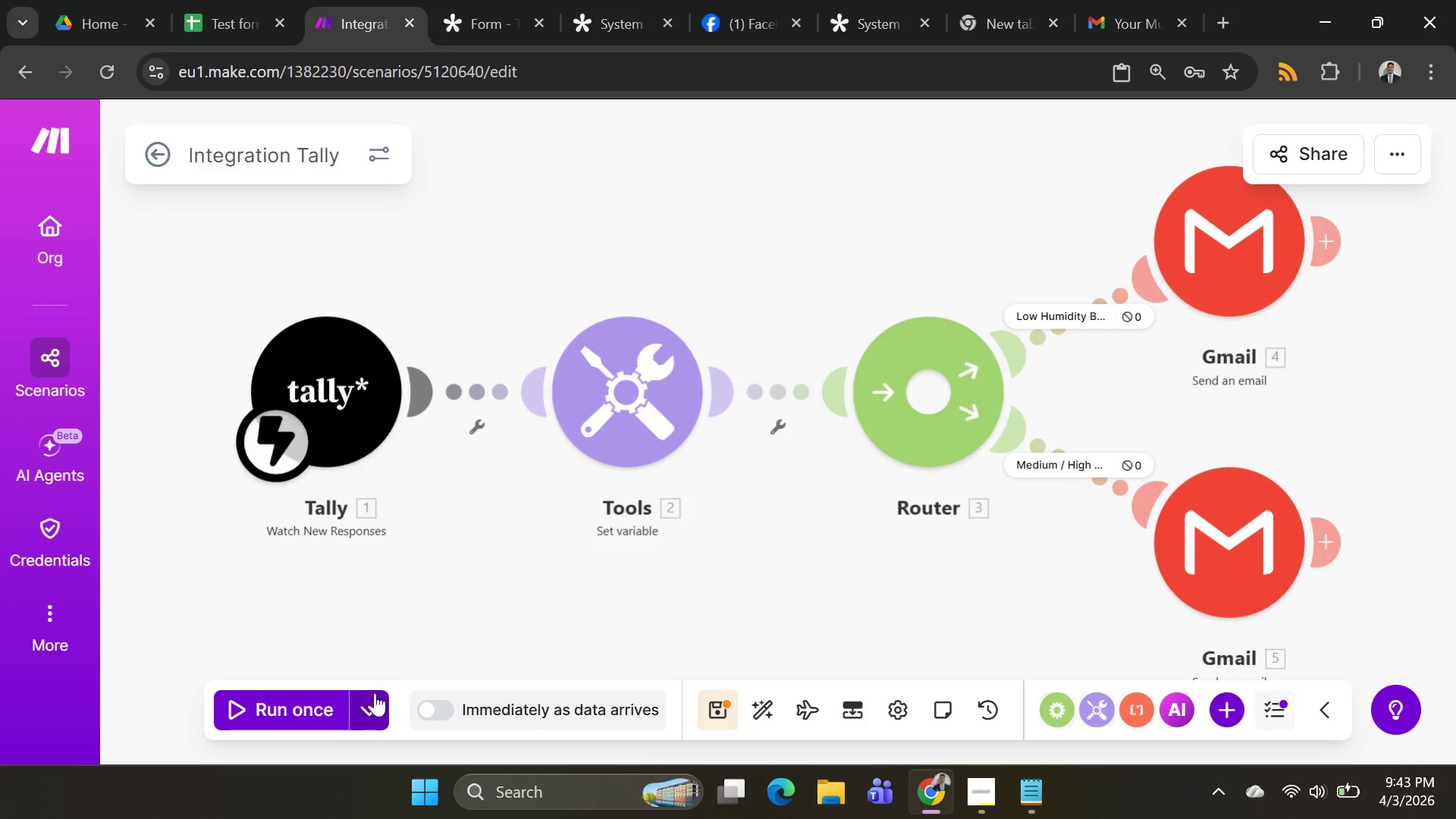 
left_click([375, 697])
 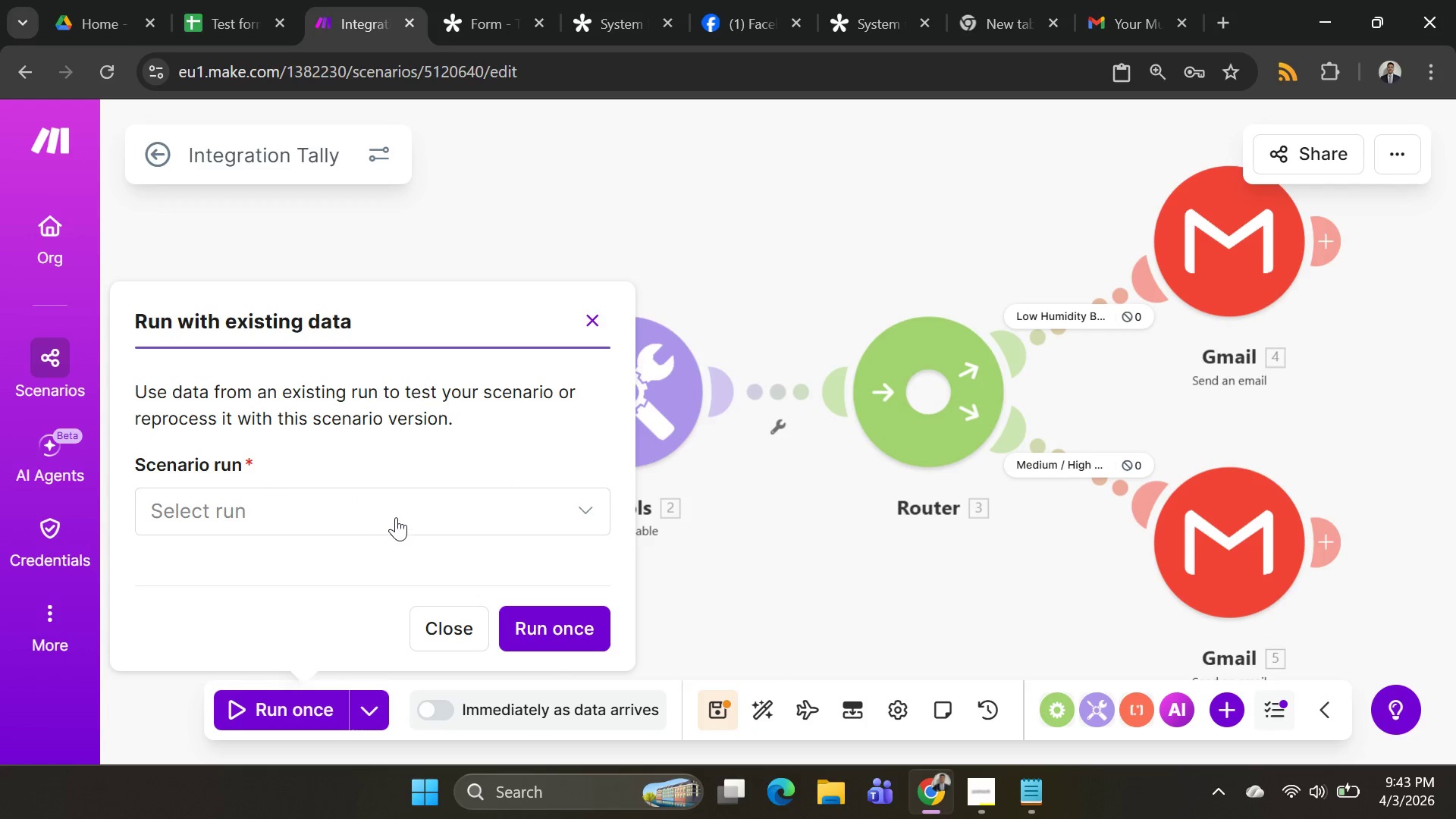 
left_click([396, 513])
 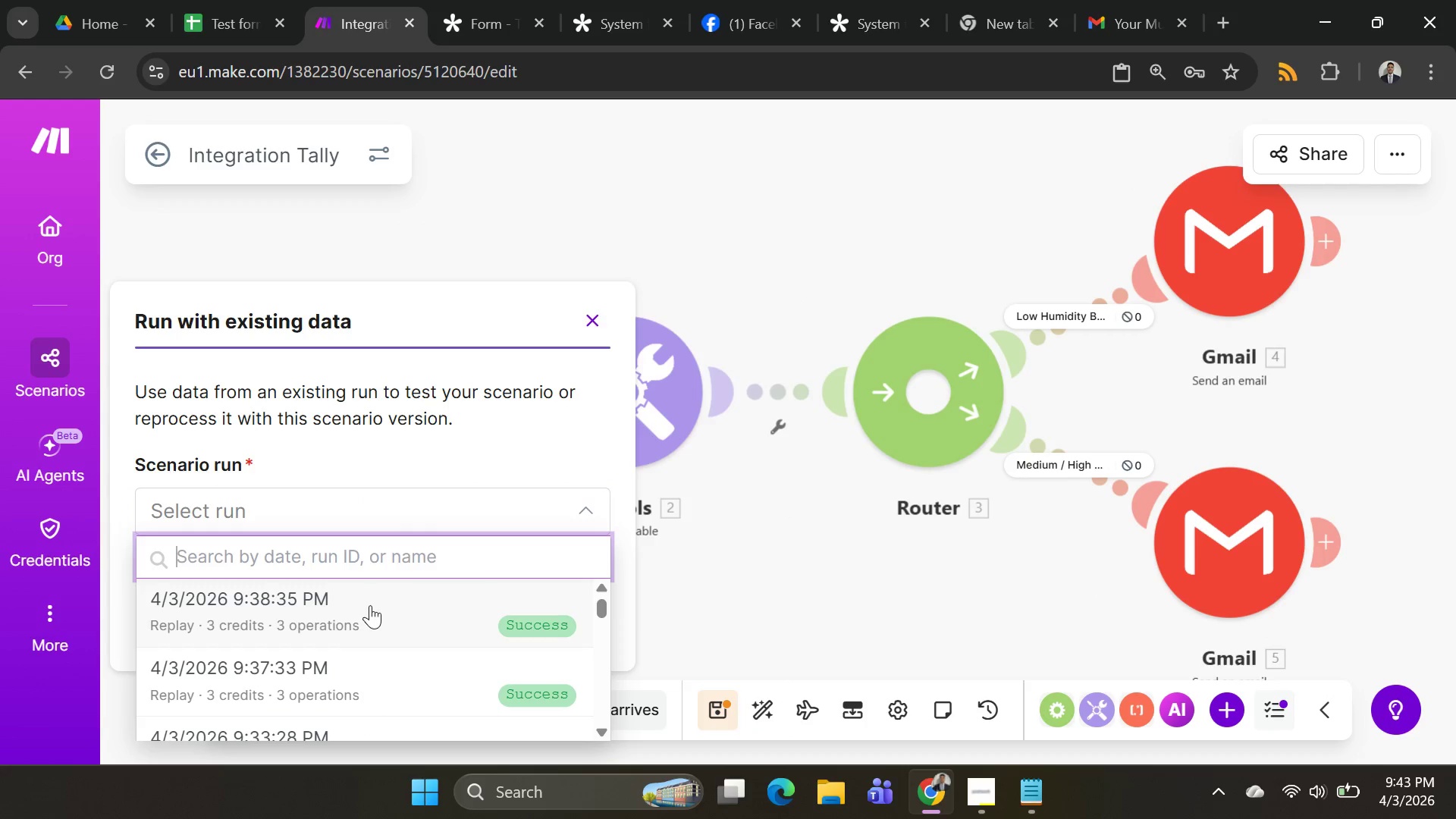 
left_click([370, 608])
 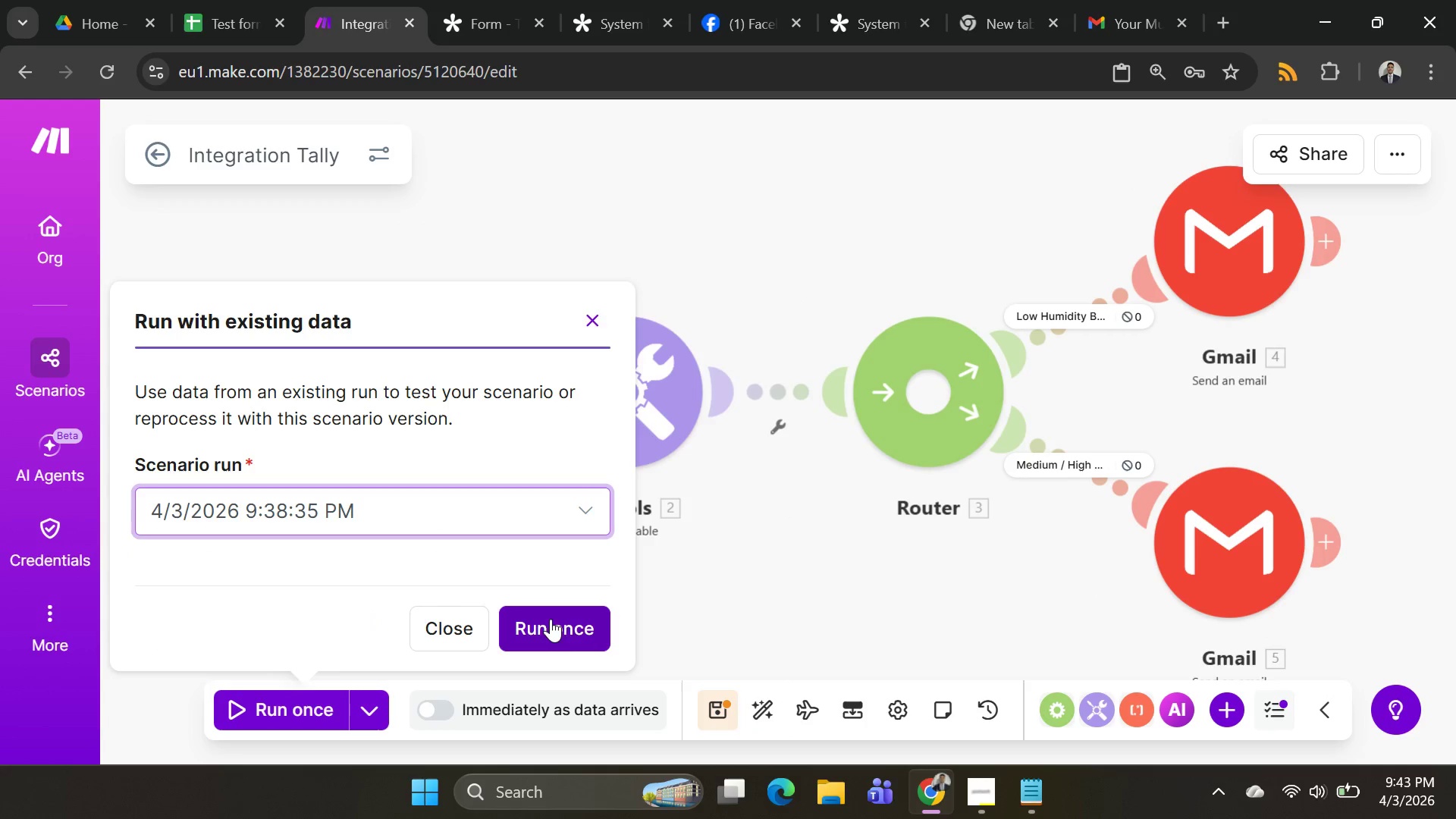 
left_click([563, 625])
 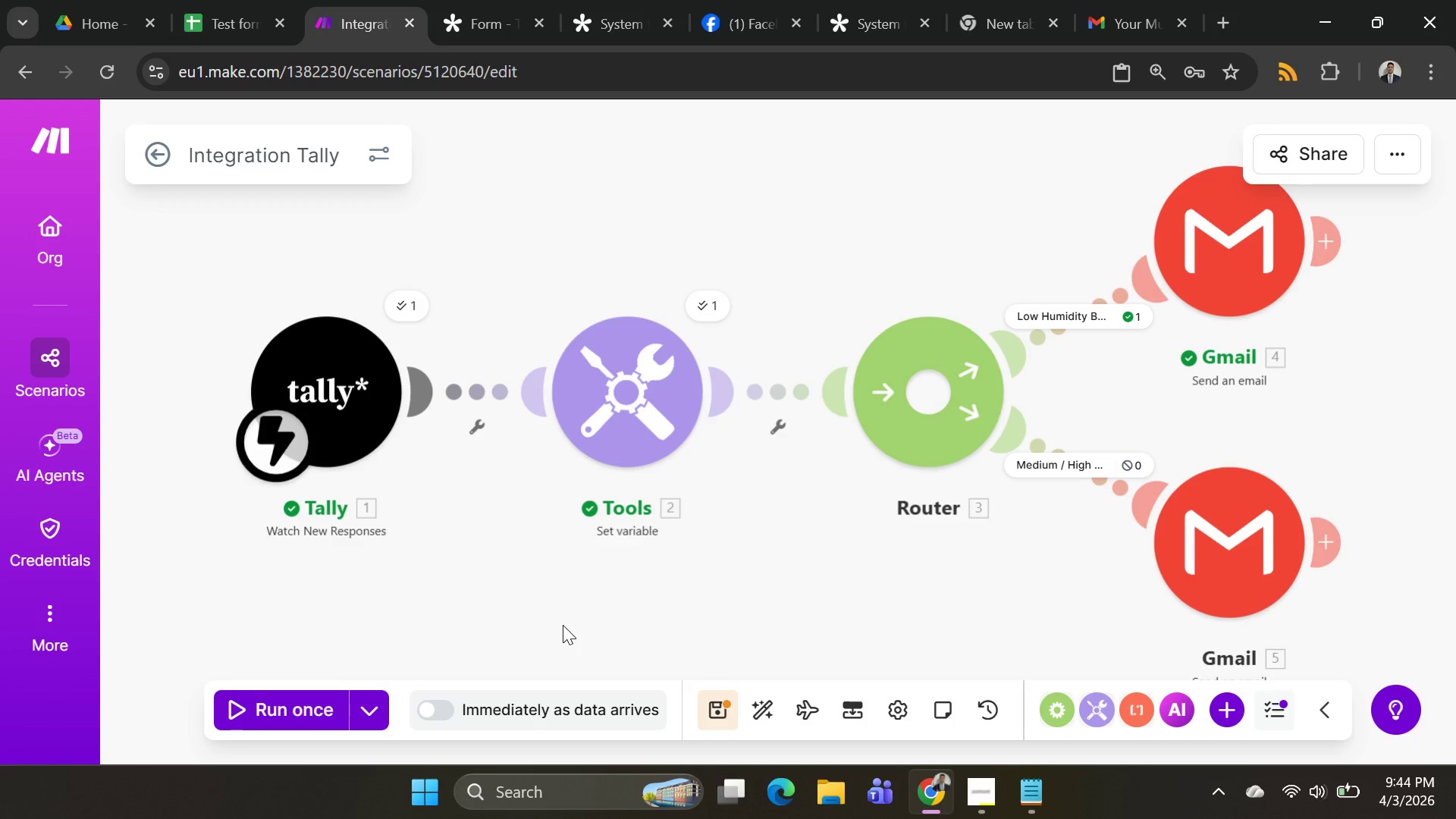 
wait(21.56)
 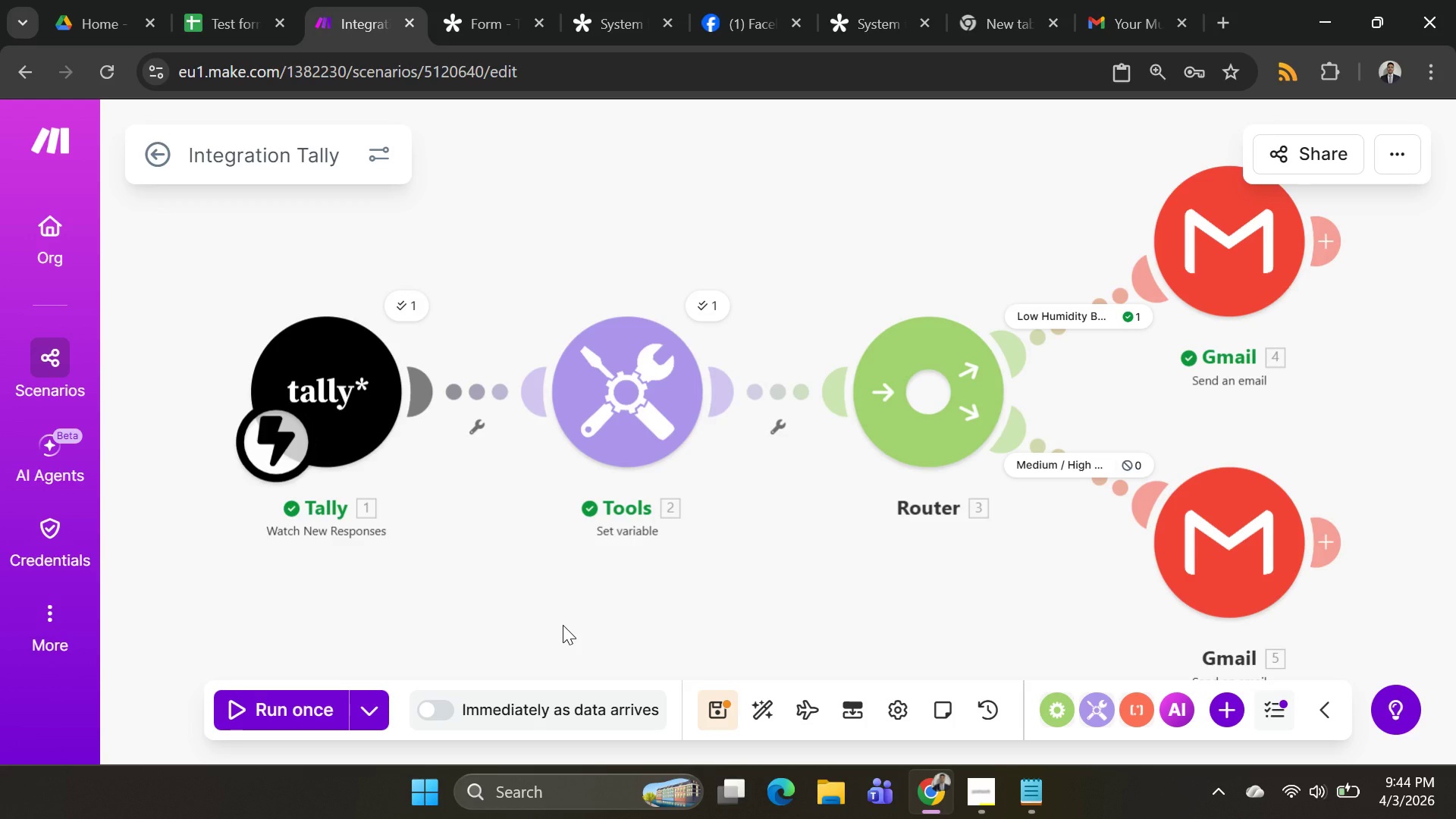 
left_click([635, 399])
 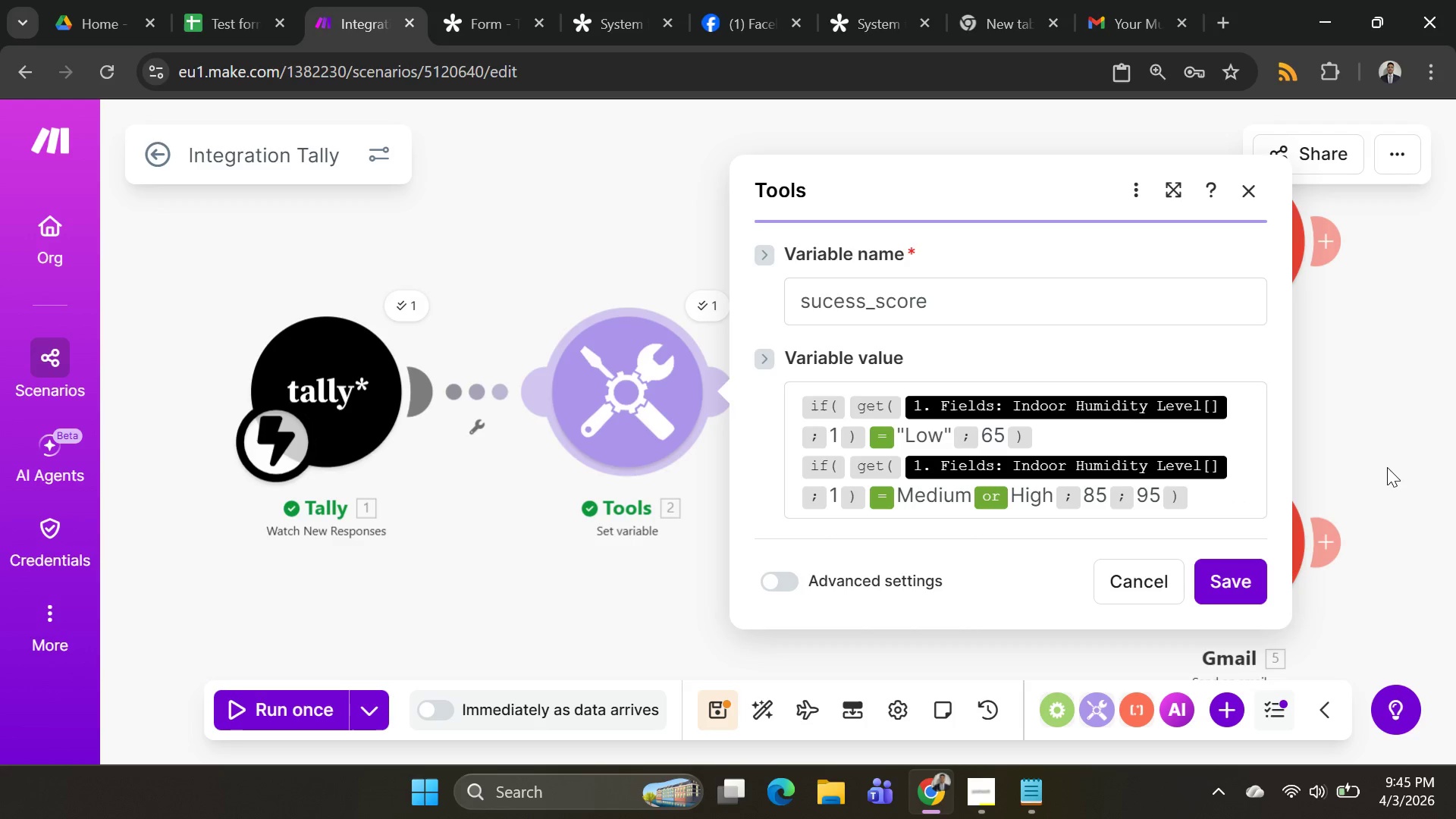 
wait(65.72)
 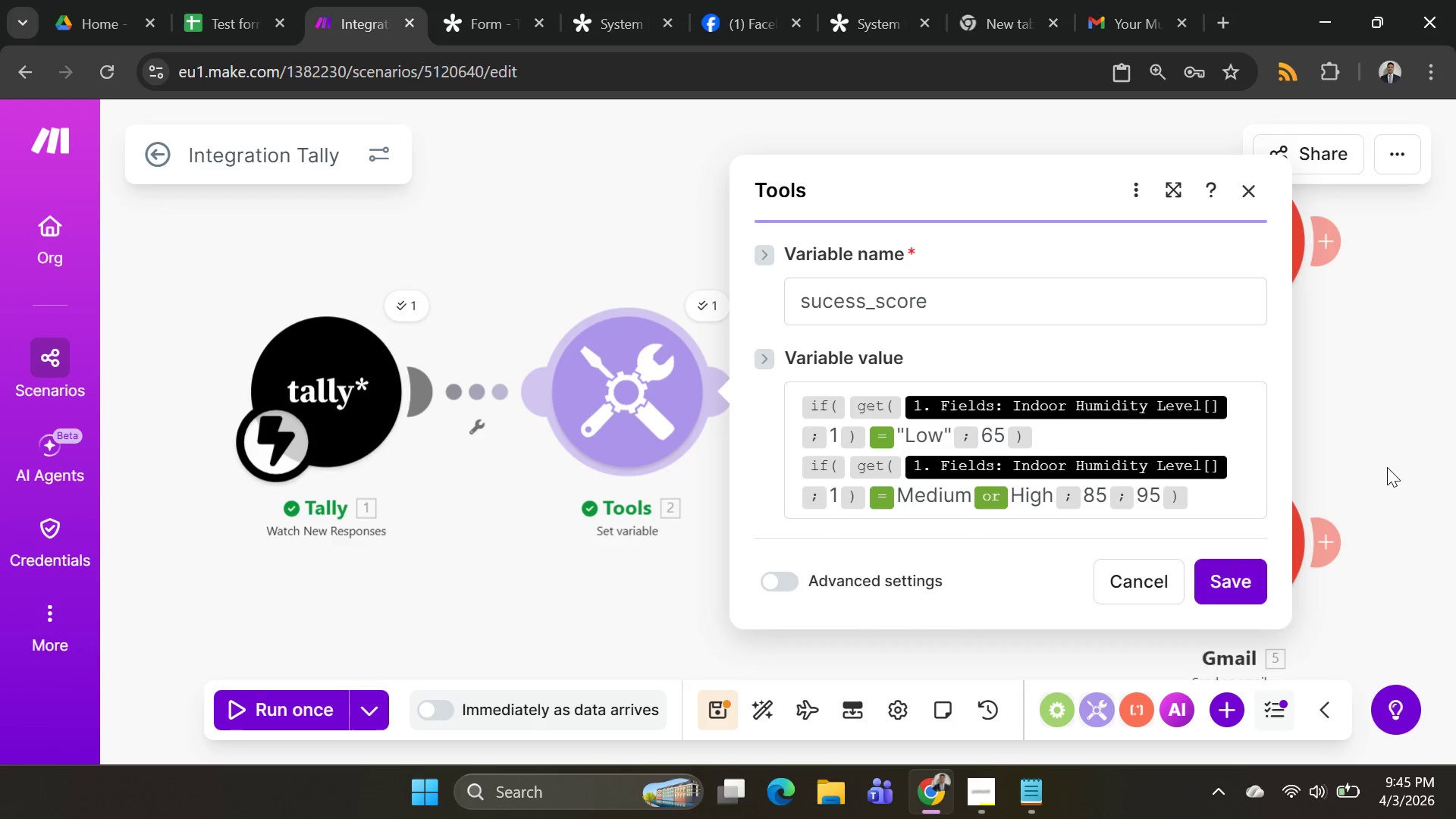 
left_click([940, 431])
 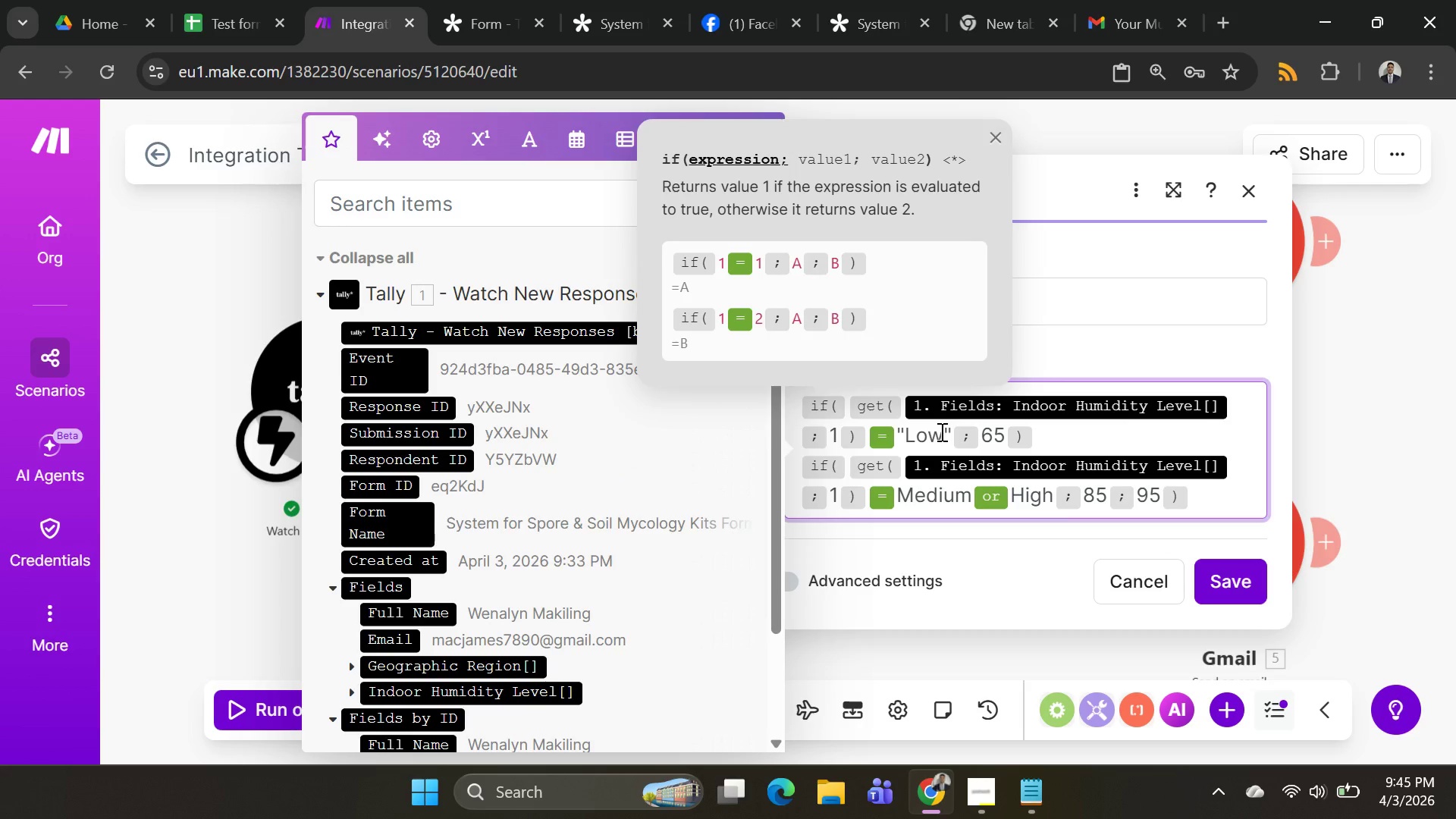 
key(Backspace)
 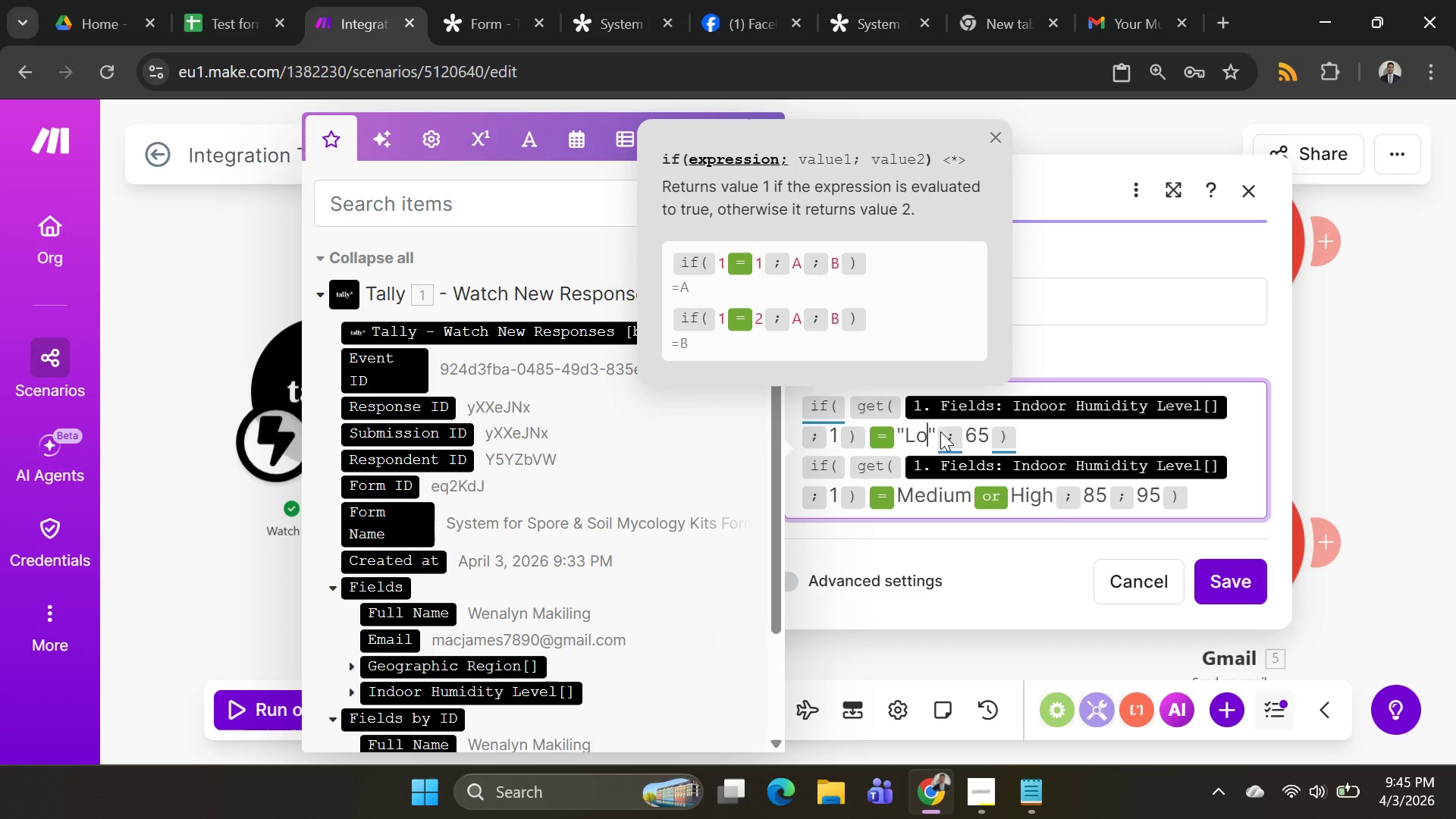 
key(Backspace)
 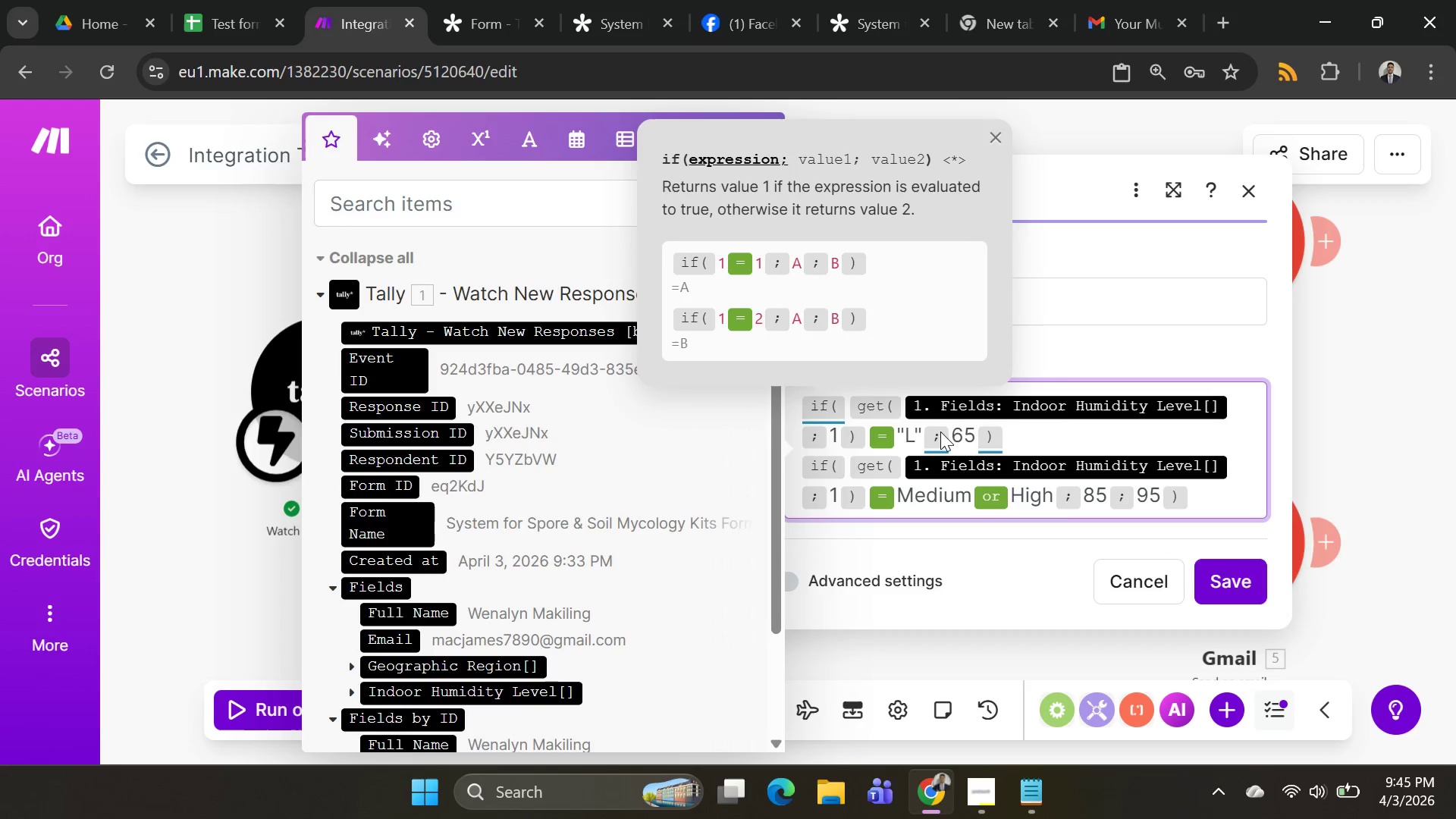 
key(Backspace)
 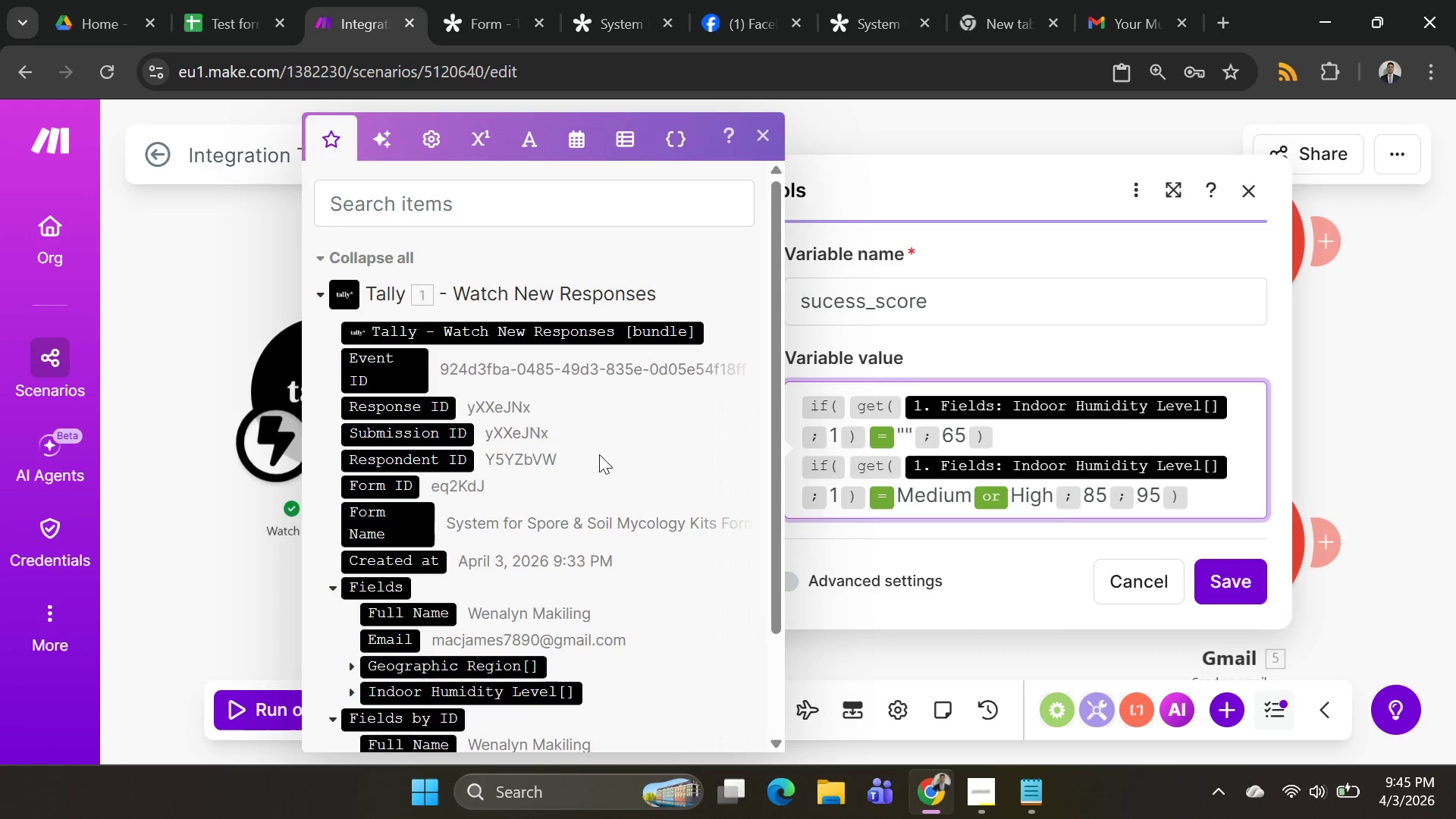 
mouse_move([513, 553])
 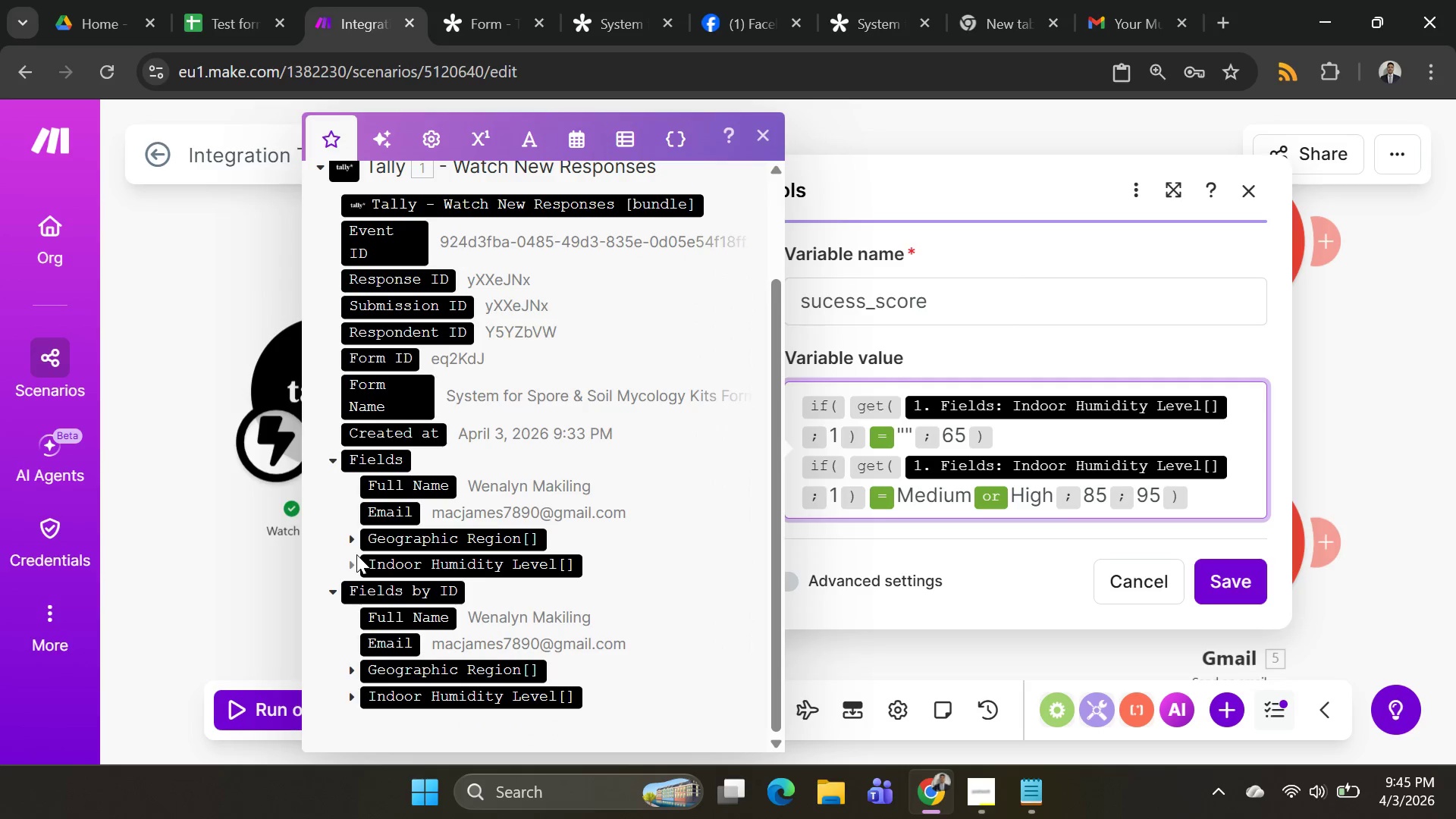 
left_click([349, 566])
 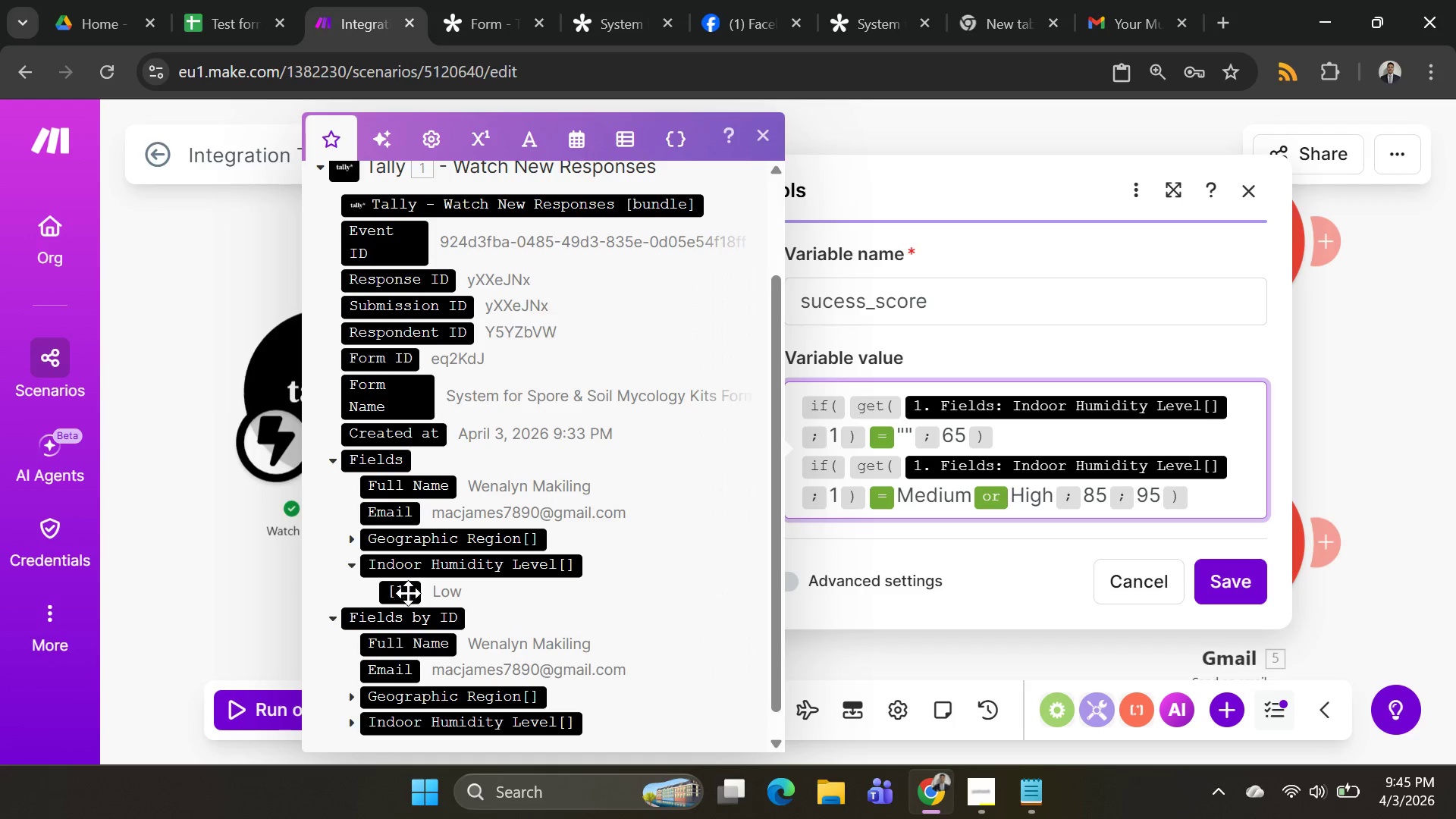 
left_click([408, 594])
 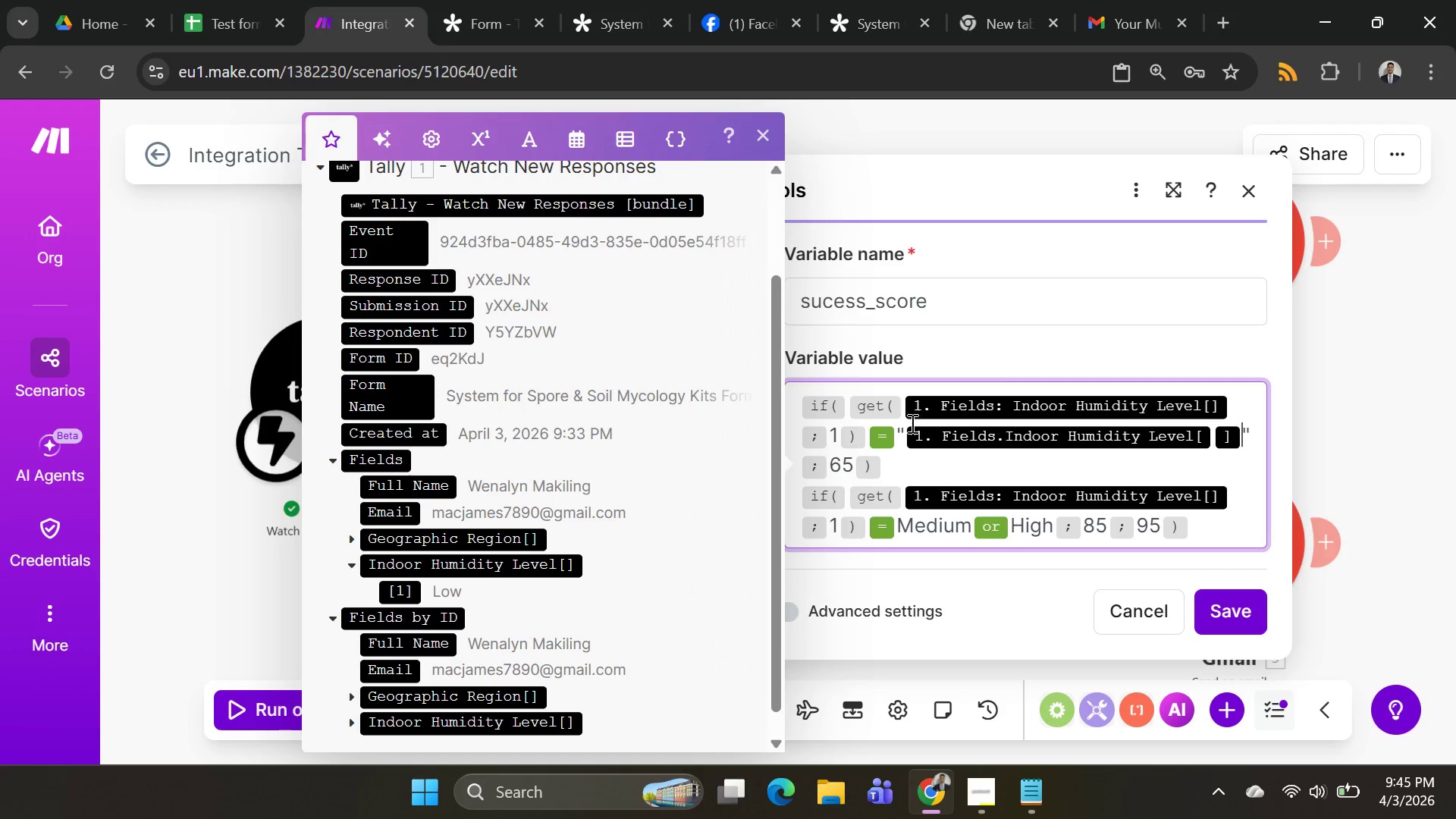 
left_click([902, 435])
 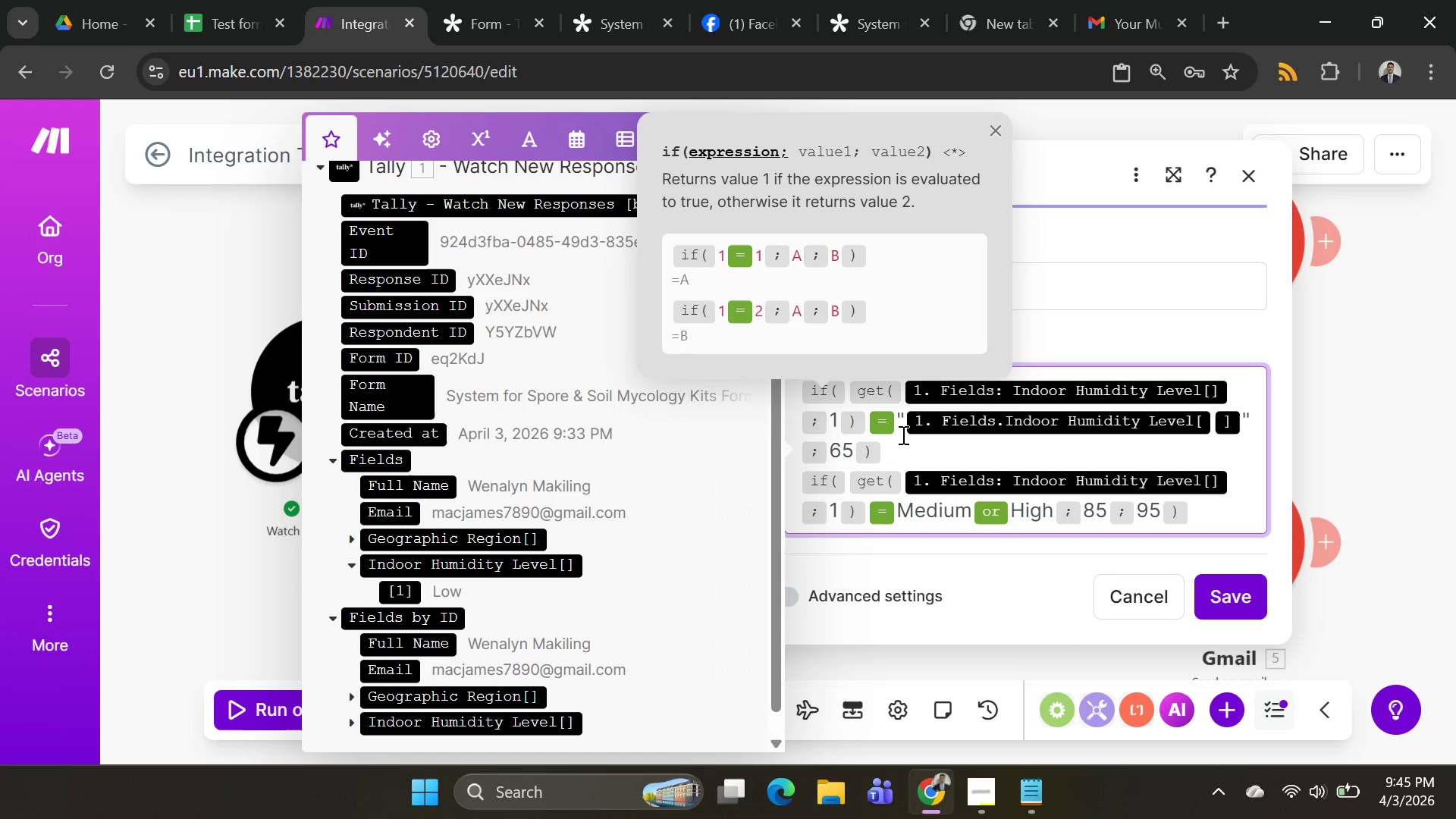 
key(Backspace)
 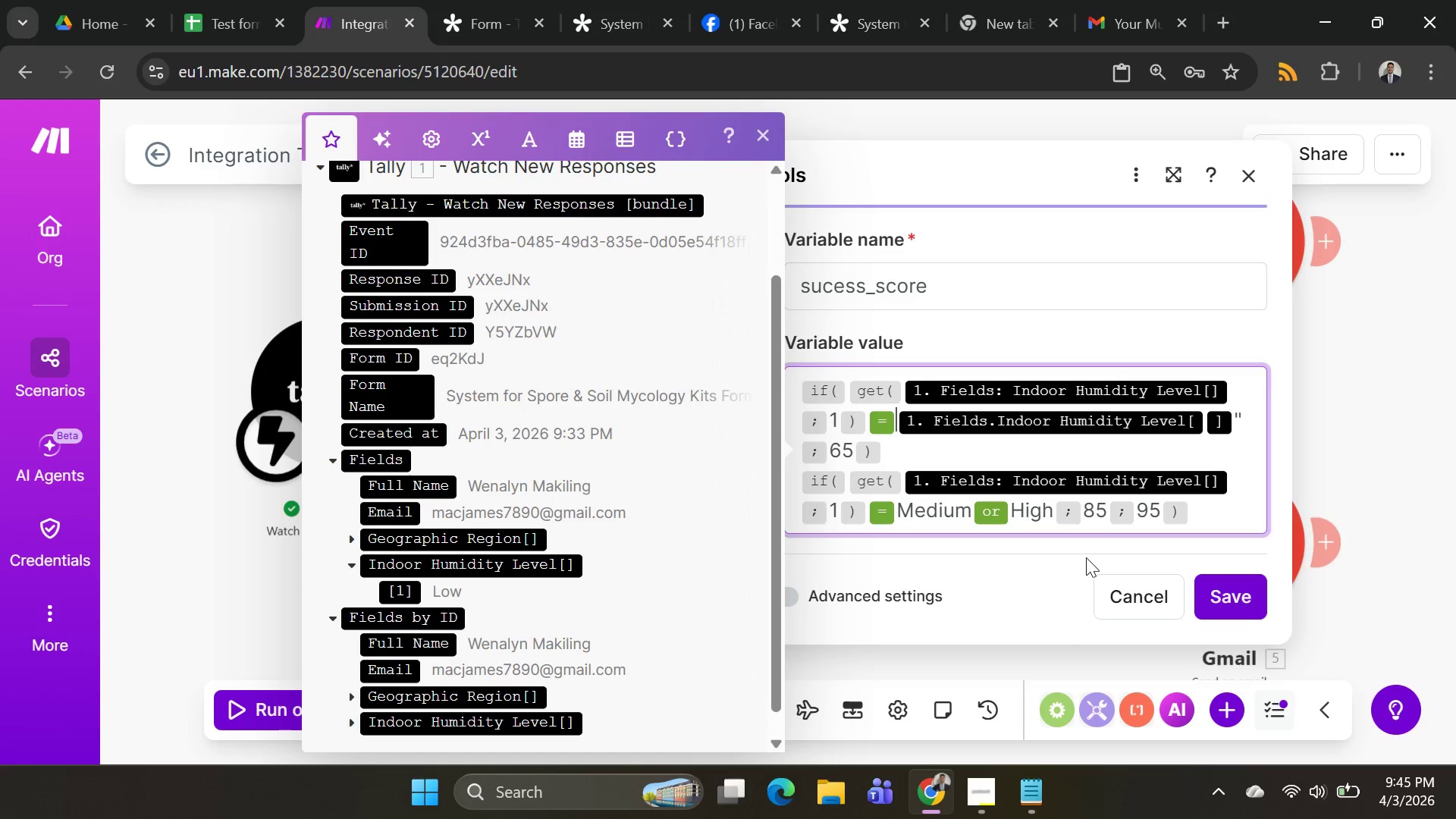 
left_click([1233, 581])
 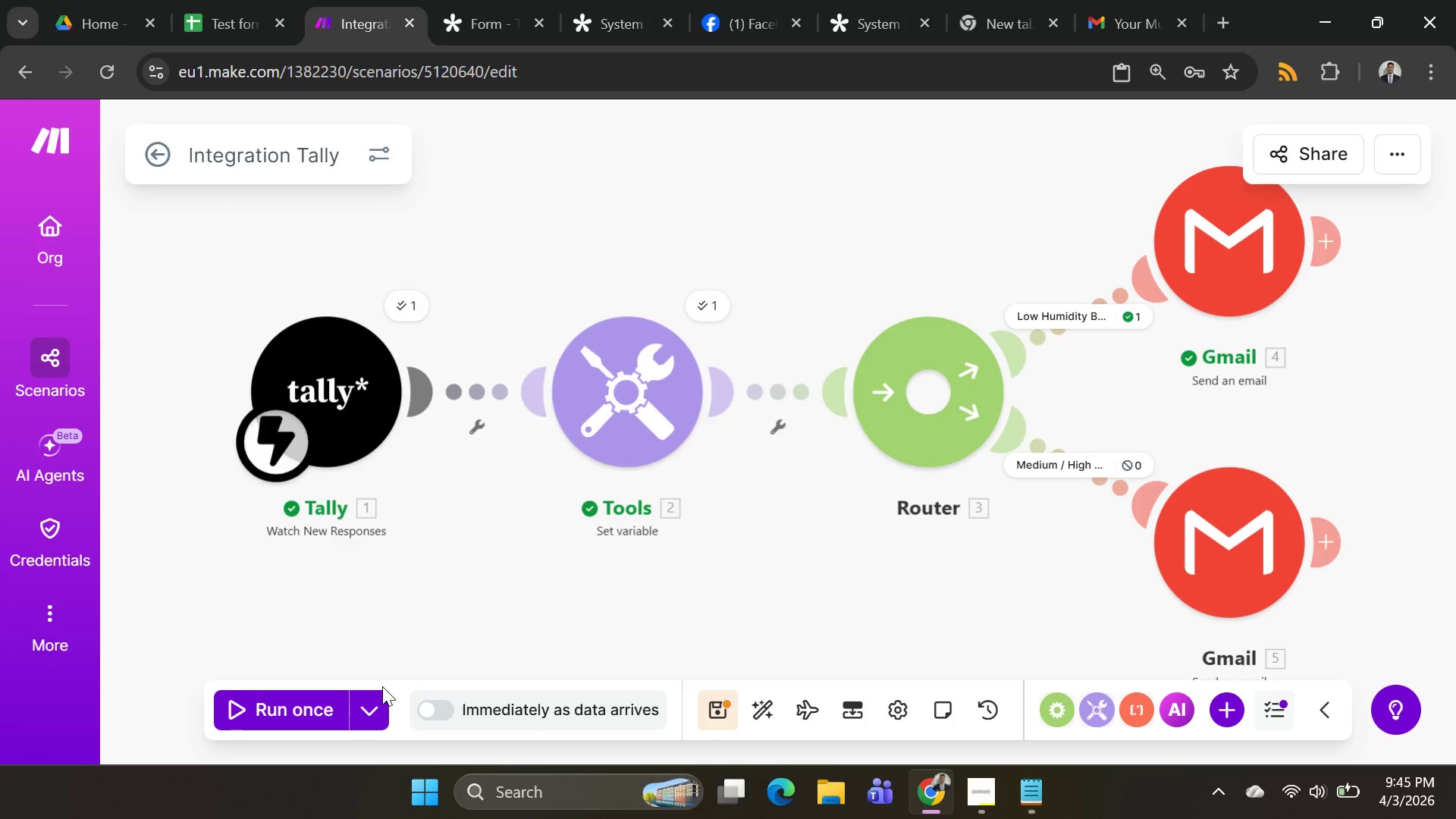 
left_click([372, 701])
 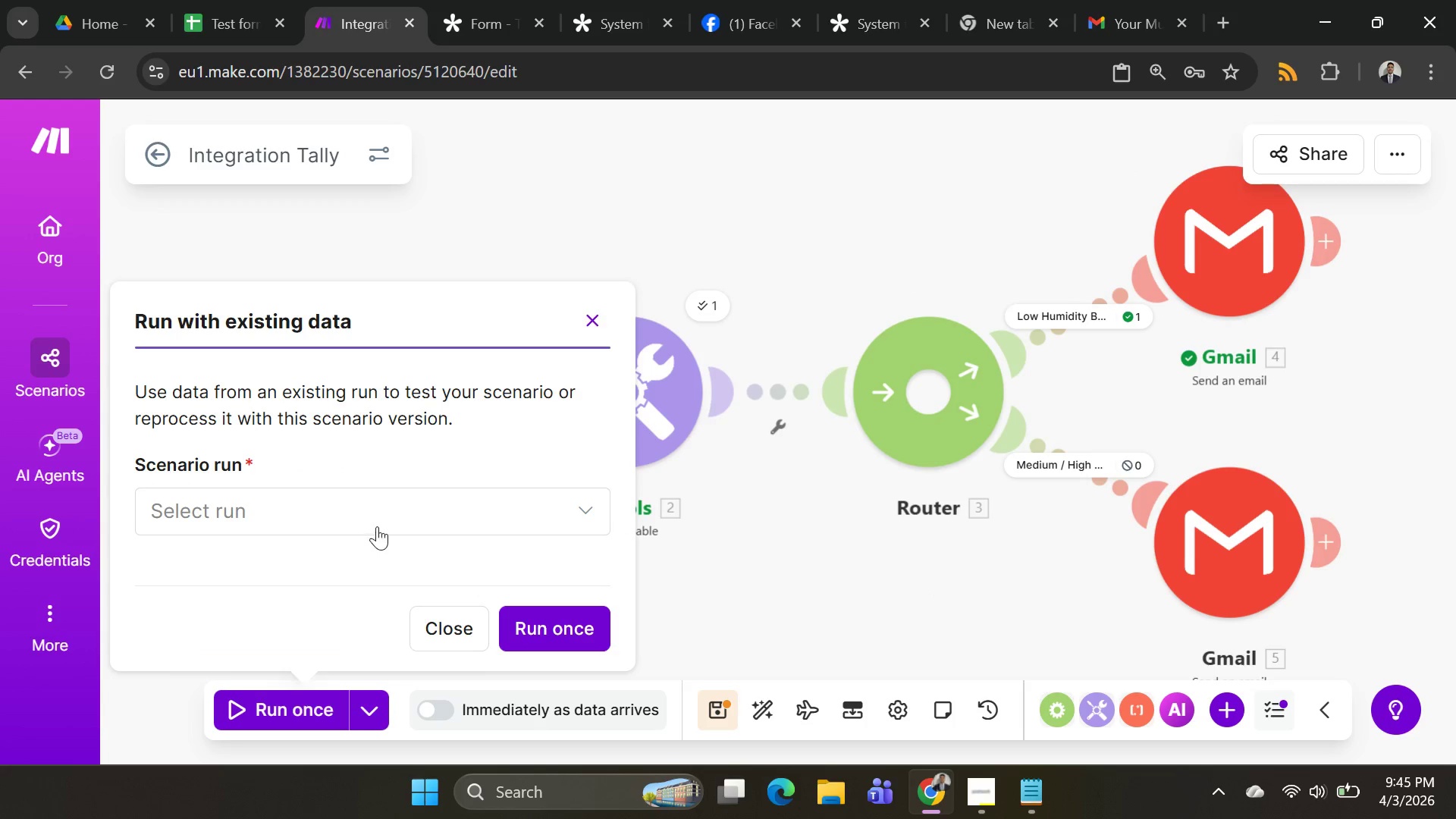 
left_click_drag(start_coordinate=[377, 523], to_coordinate=[378, 485])
 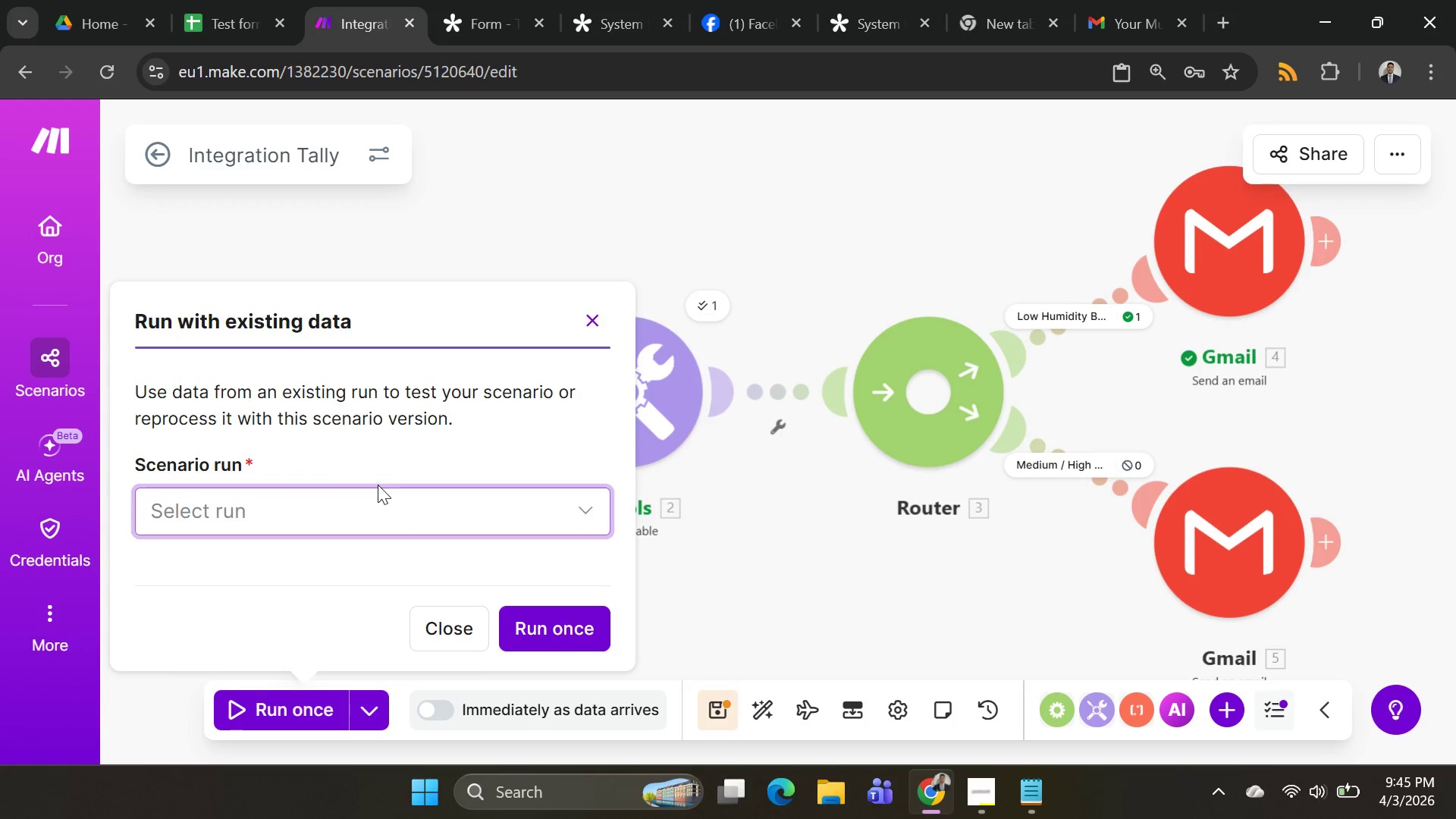 
left_click([378, 485])
 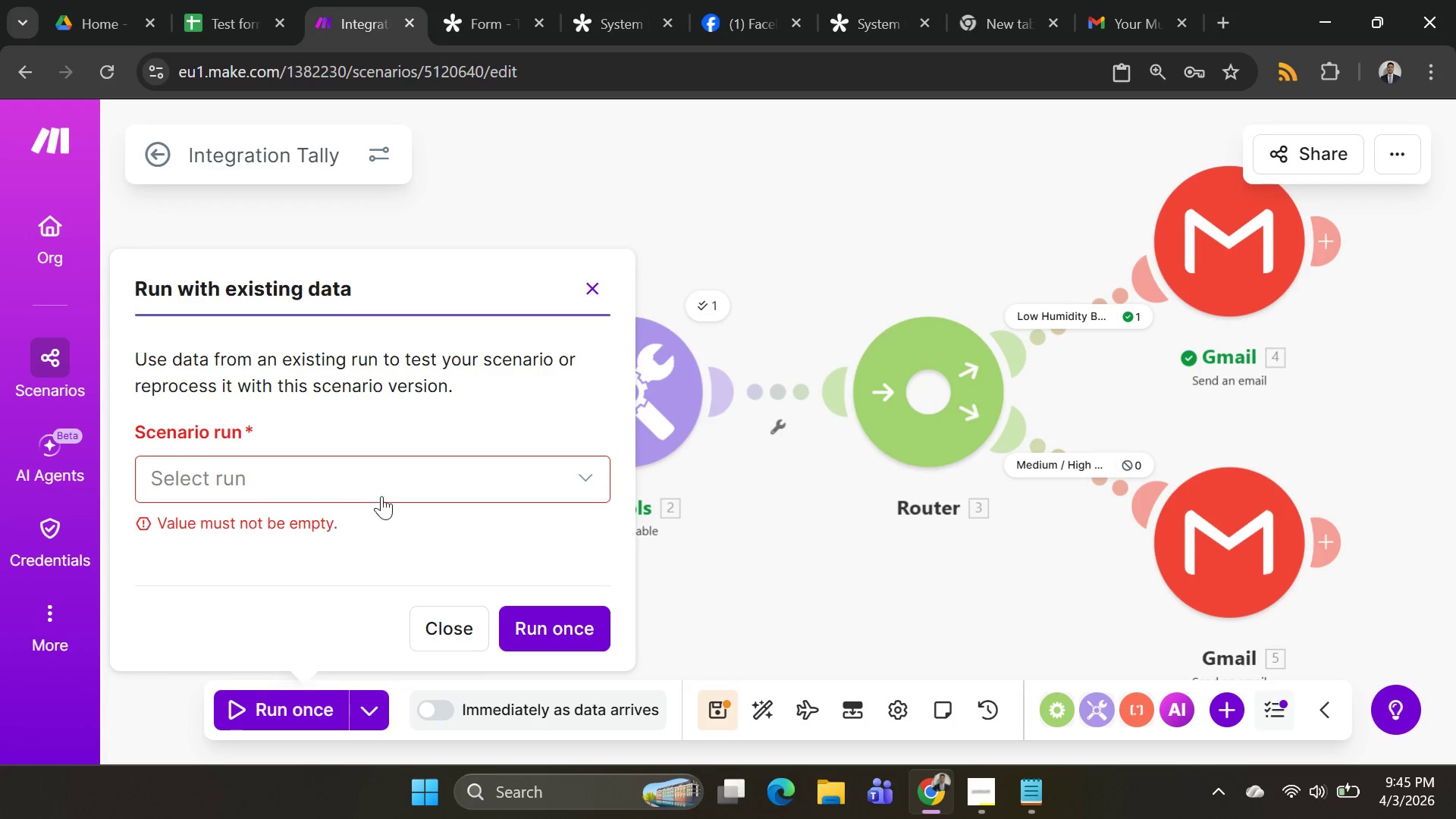 
left_click([381, 488])
 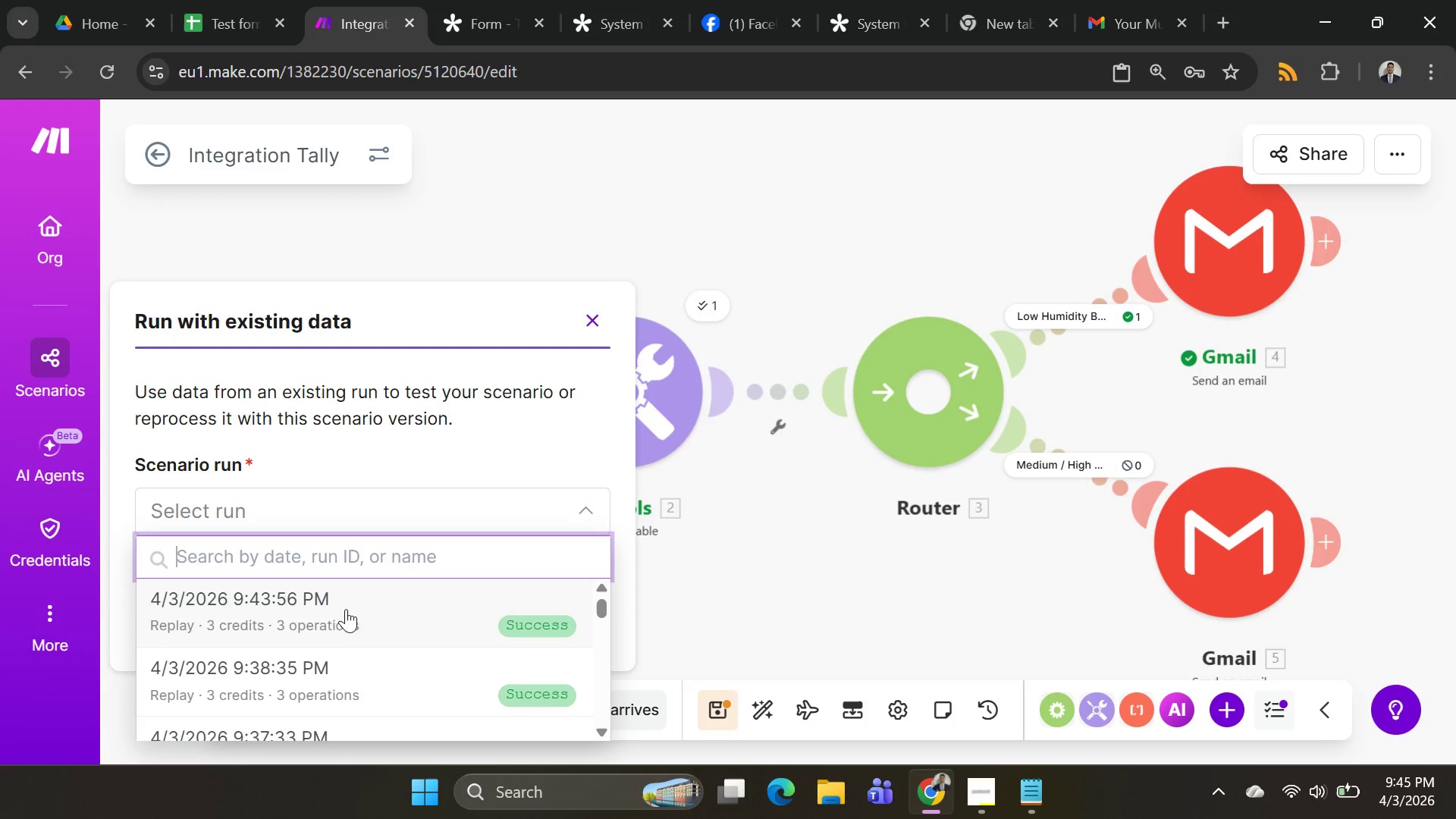 
left_click([344, 629])
 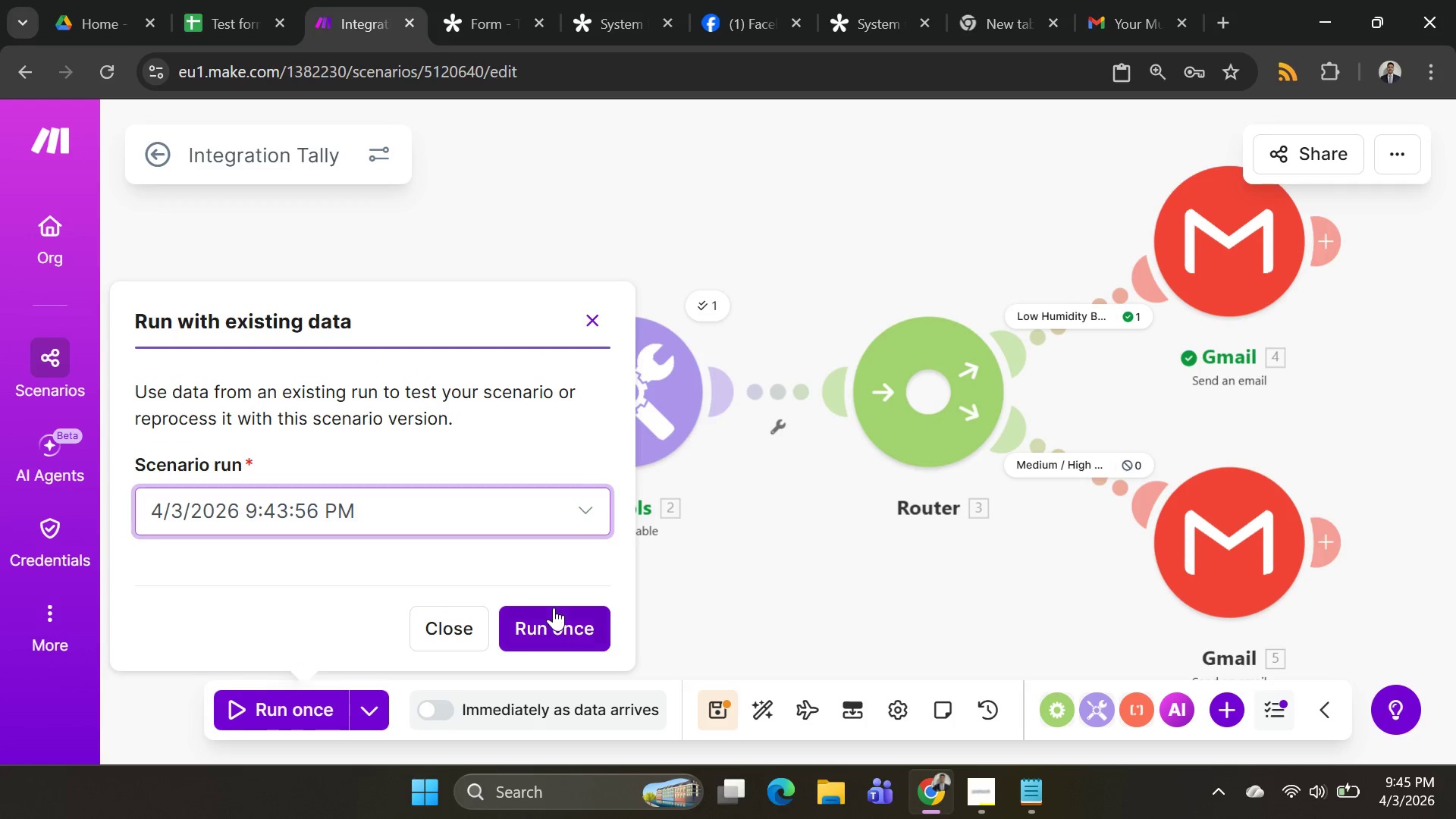 
left_click([554, 607])
 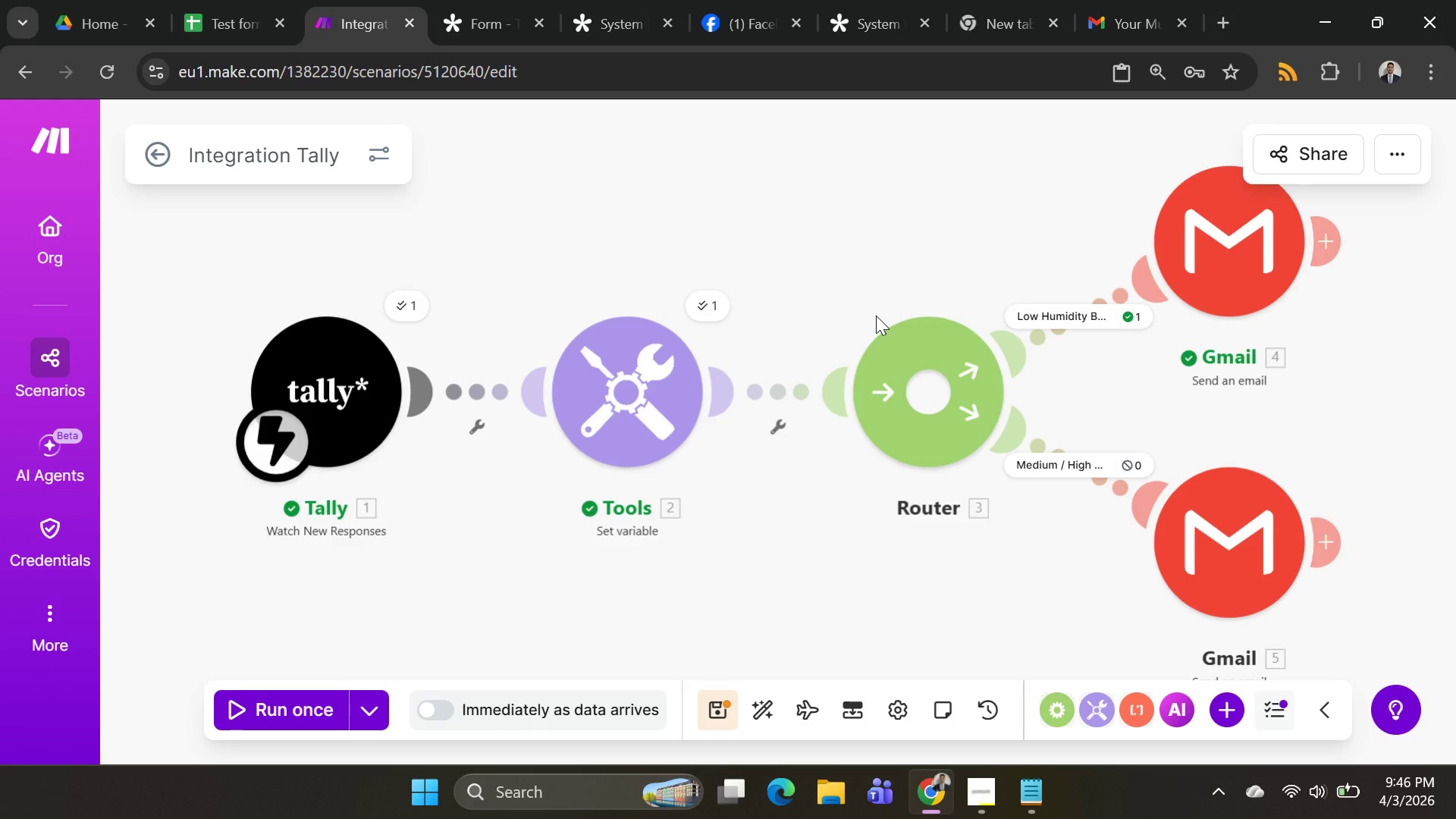 
wait(22.12)
 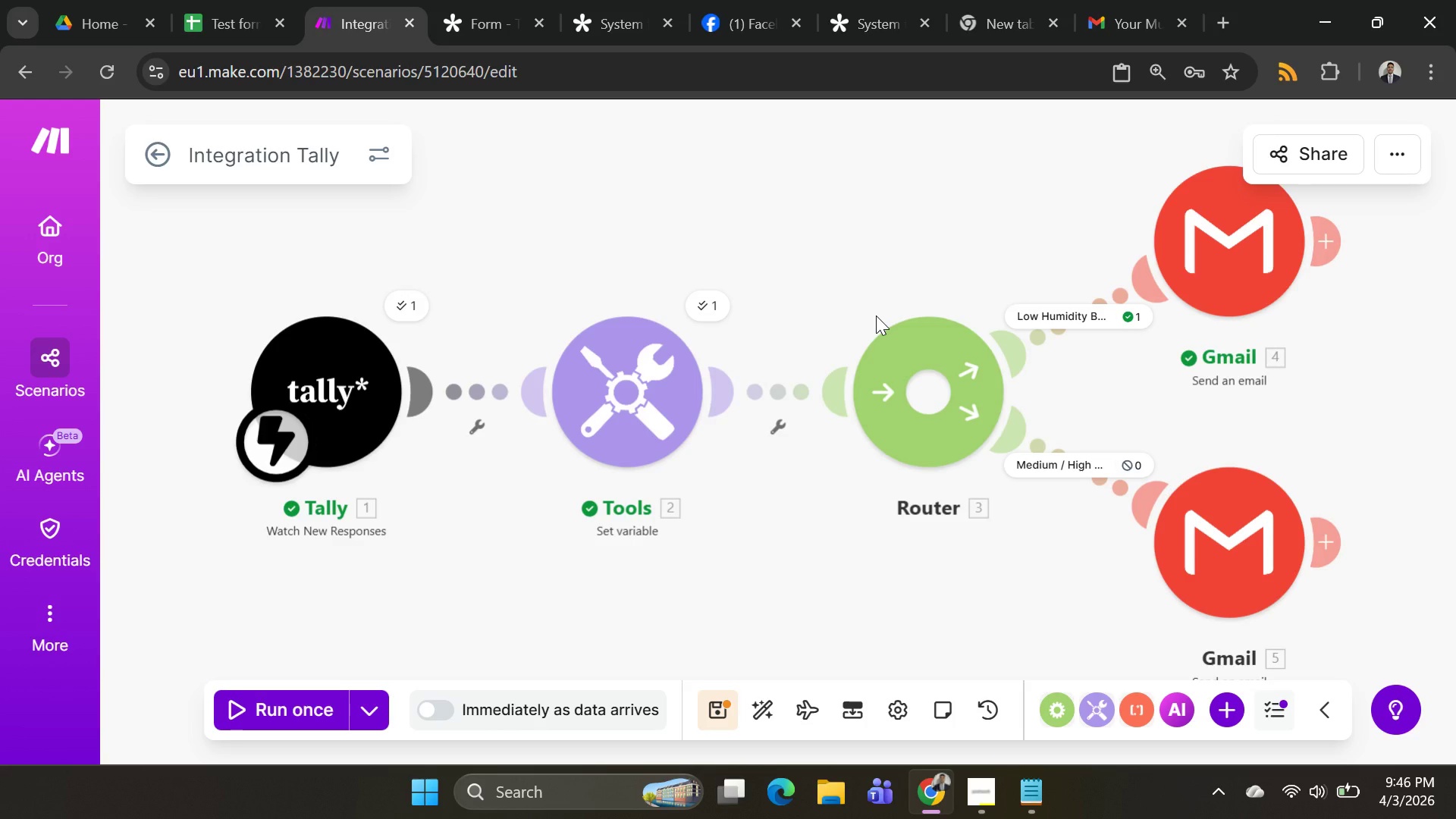 
left_click([692, 390])
 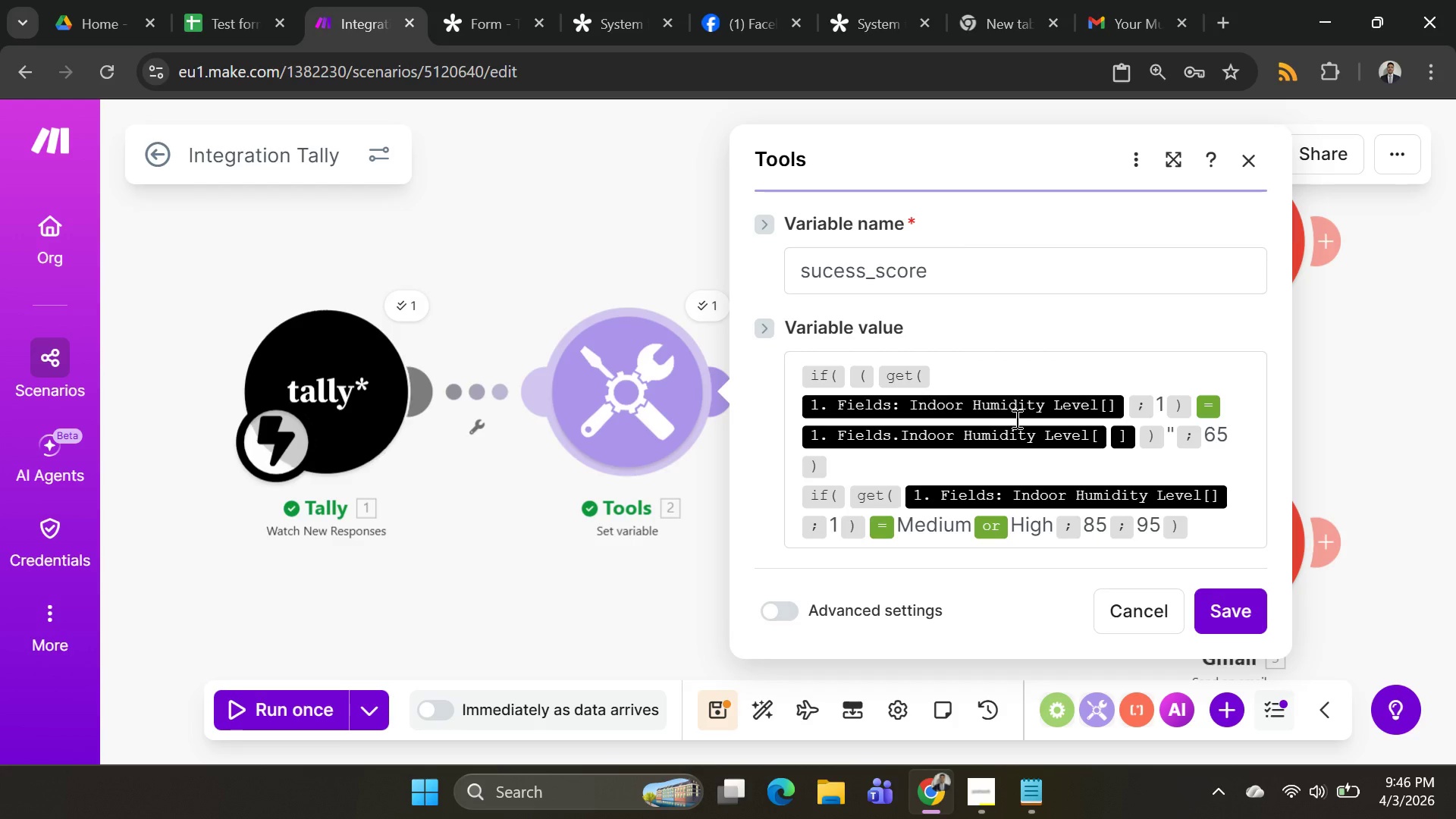 
left_click([984, 472])
 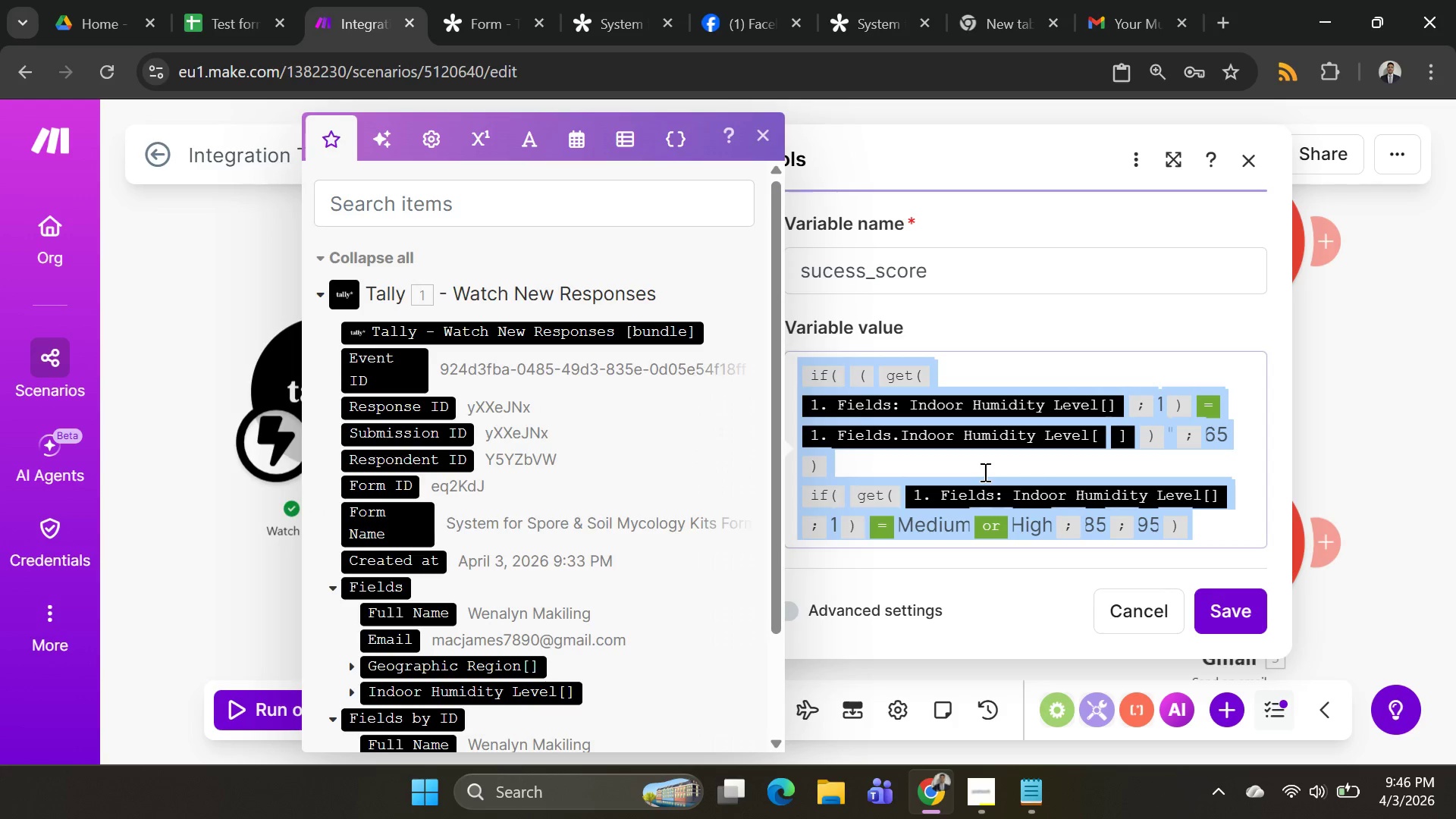 
key(Control+A)
 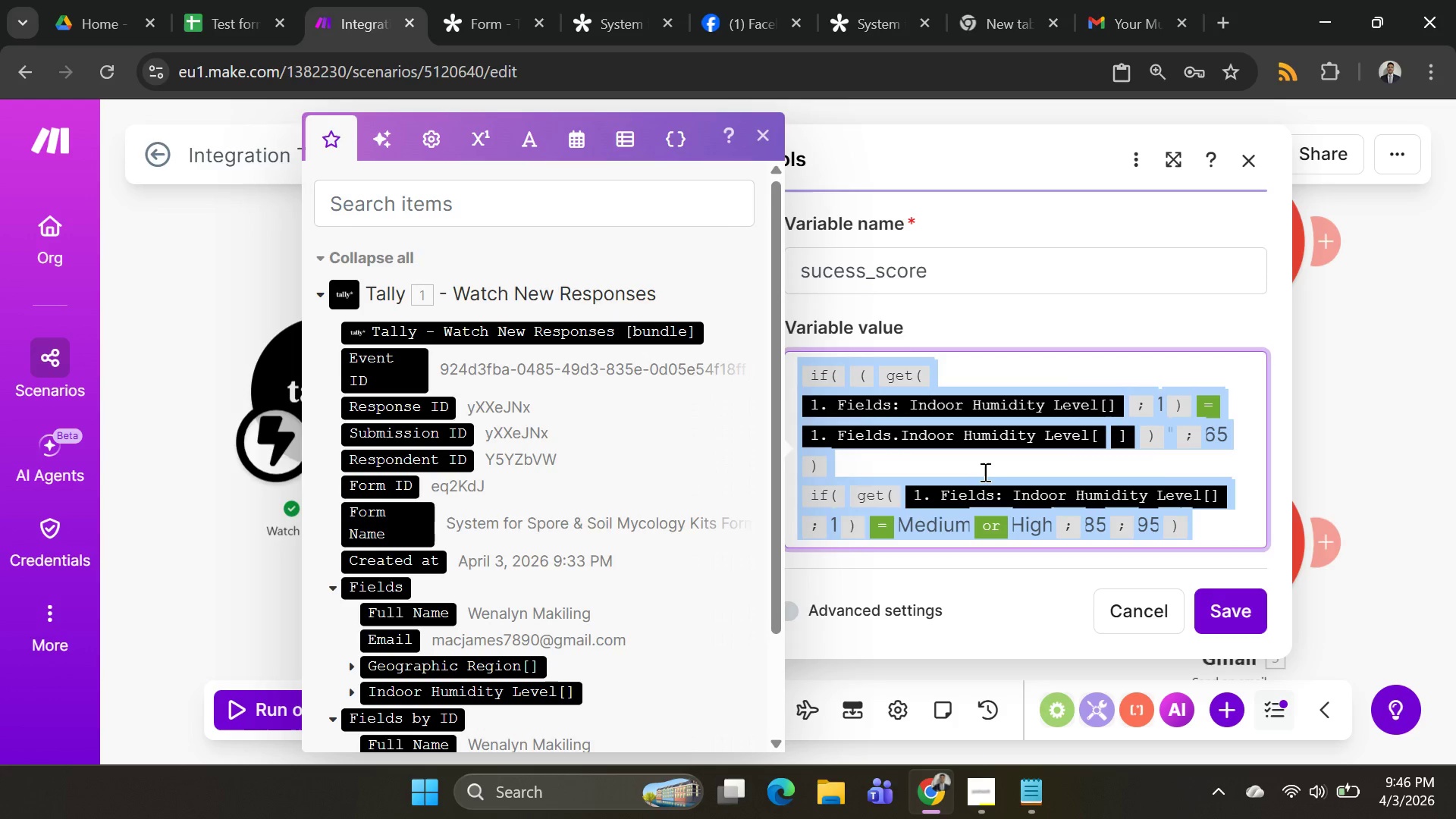 
key(Backspace)
 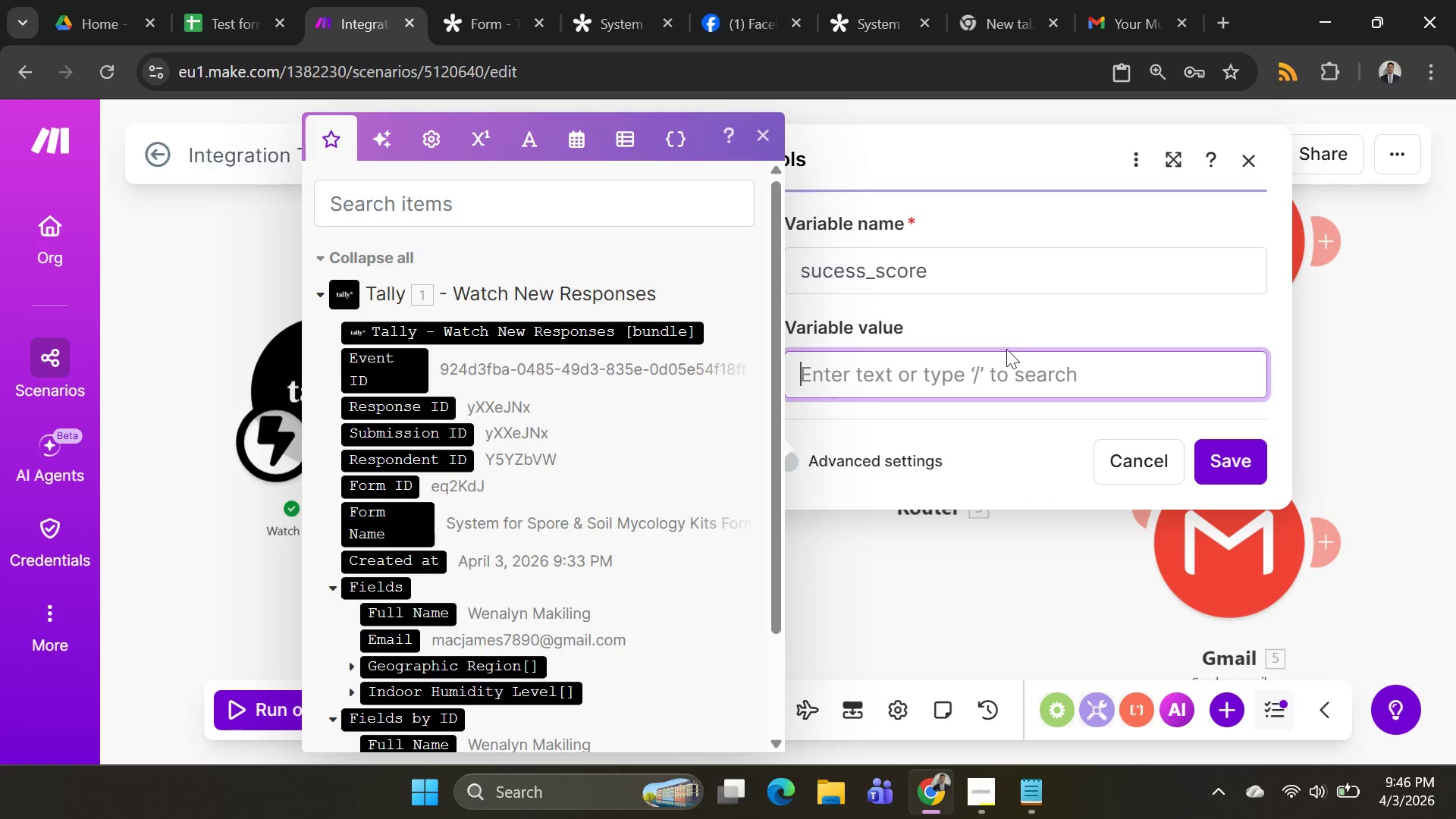 
left_click([1003, 358])
 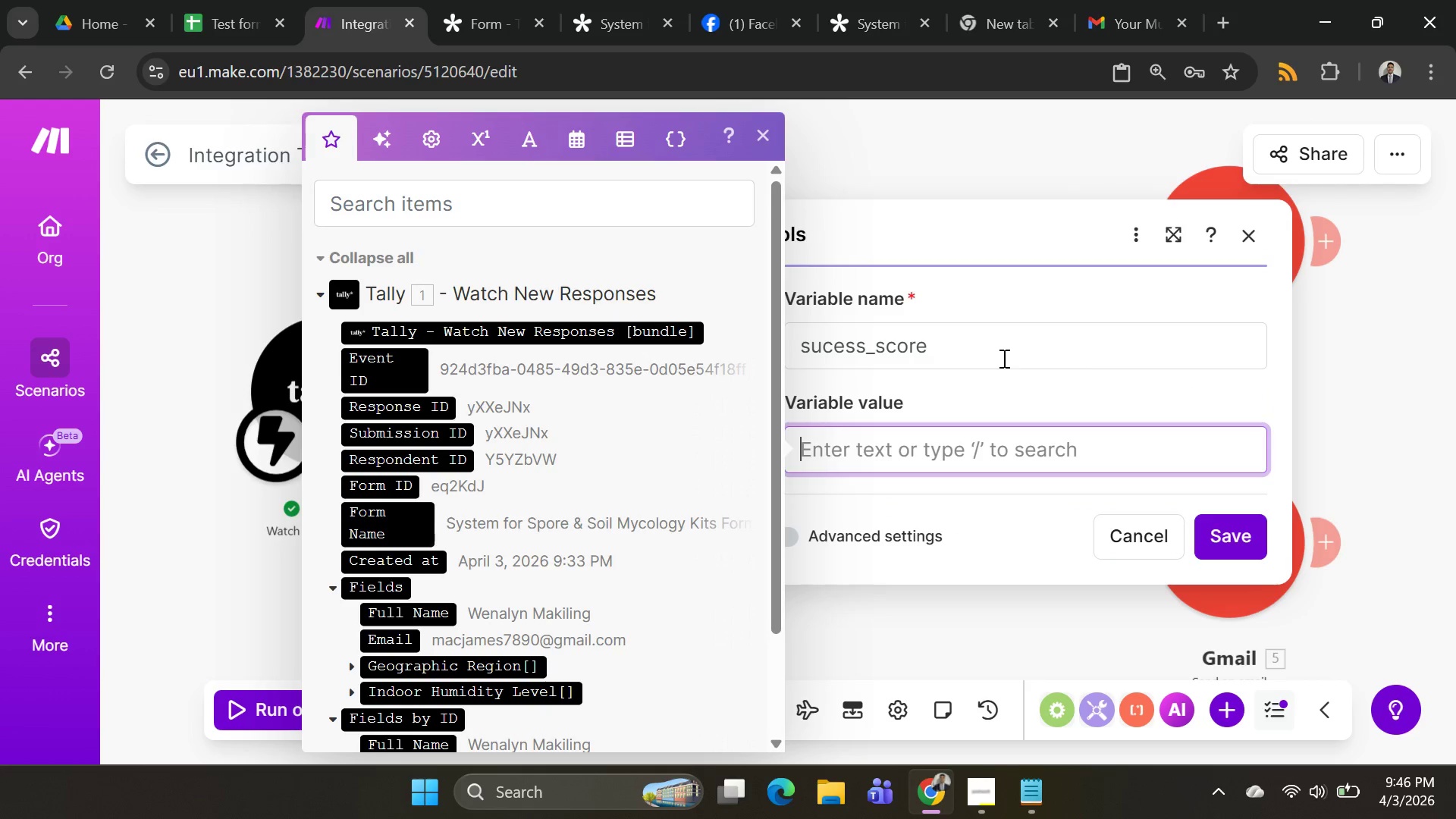 
key(Alt+AltLeft)
 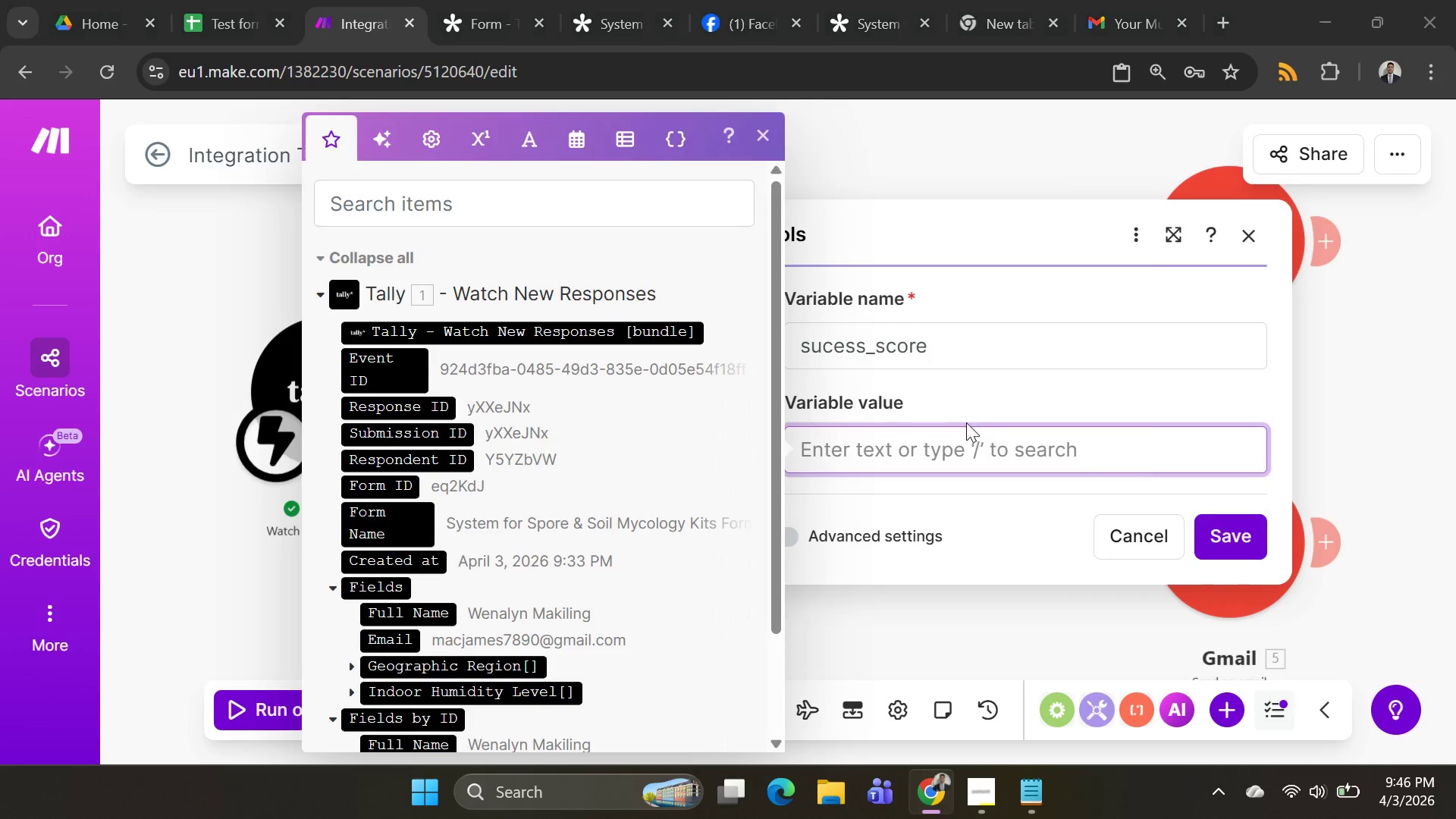 
key(Alt+Tab)
 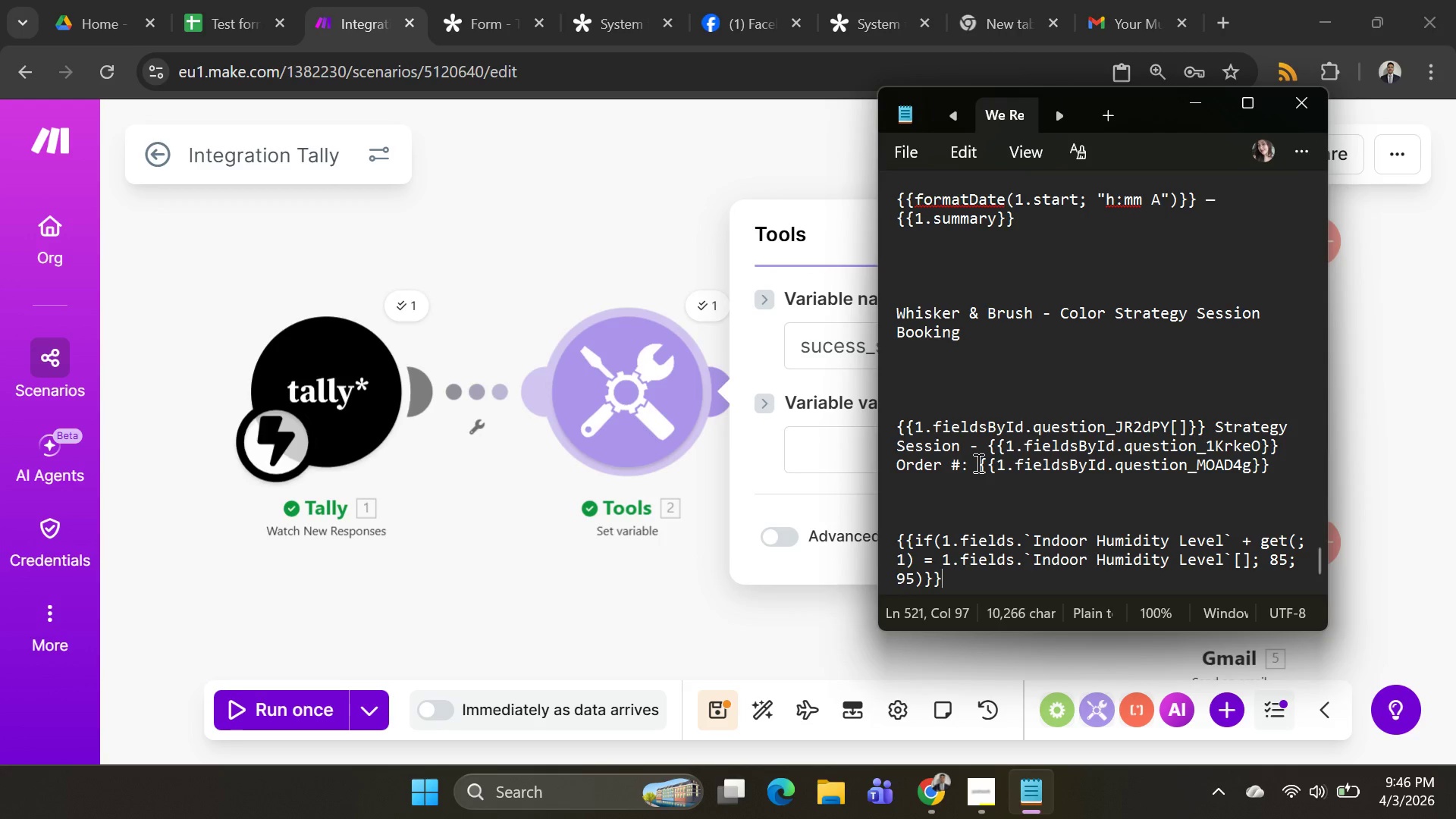 
scroll: coordinate [977, 463], scroll_direction: down, amount: 2.0
 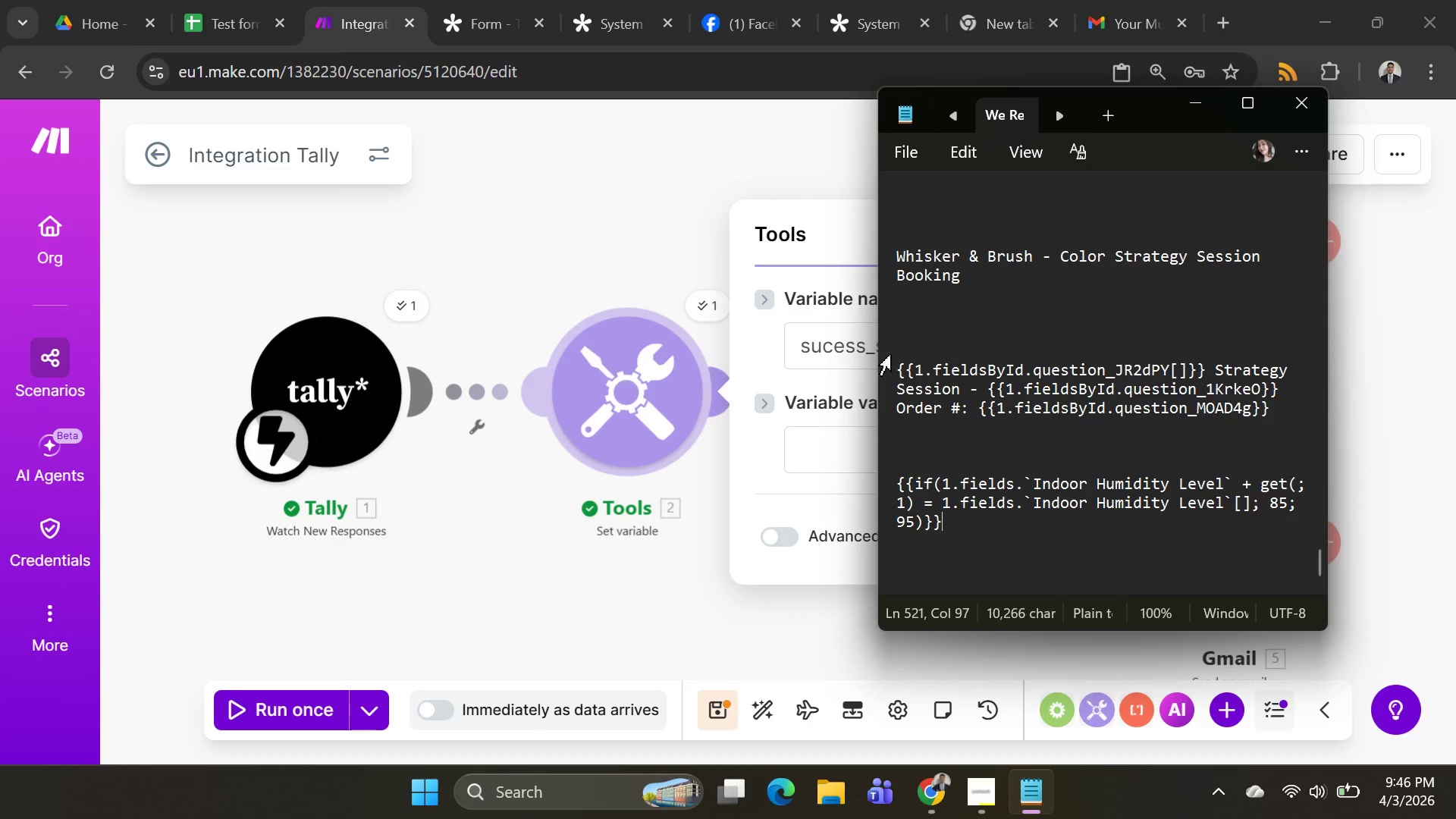 
left_click_drag(start_coordinate=[900, 361], to_coordinate=[1299, 403])
 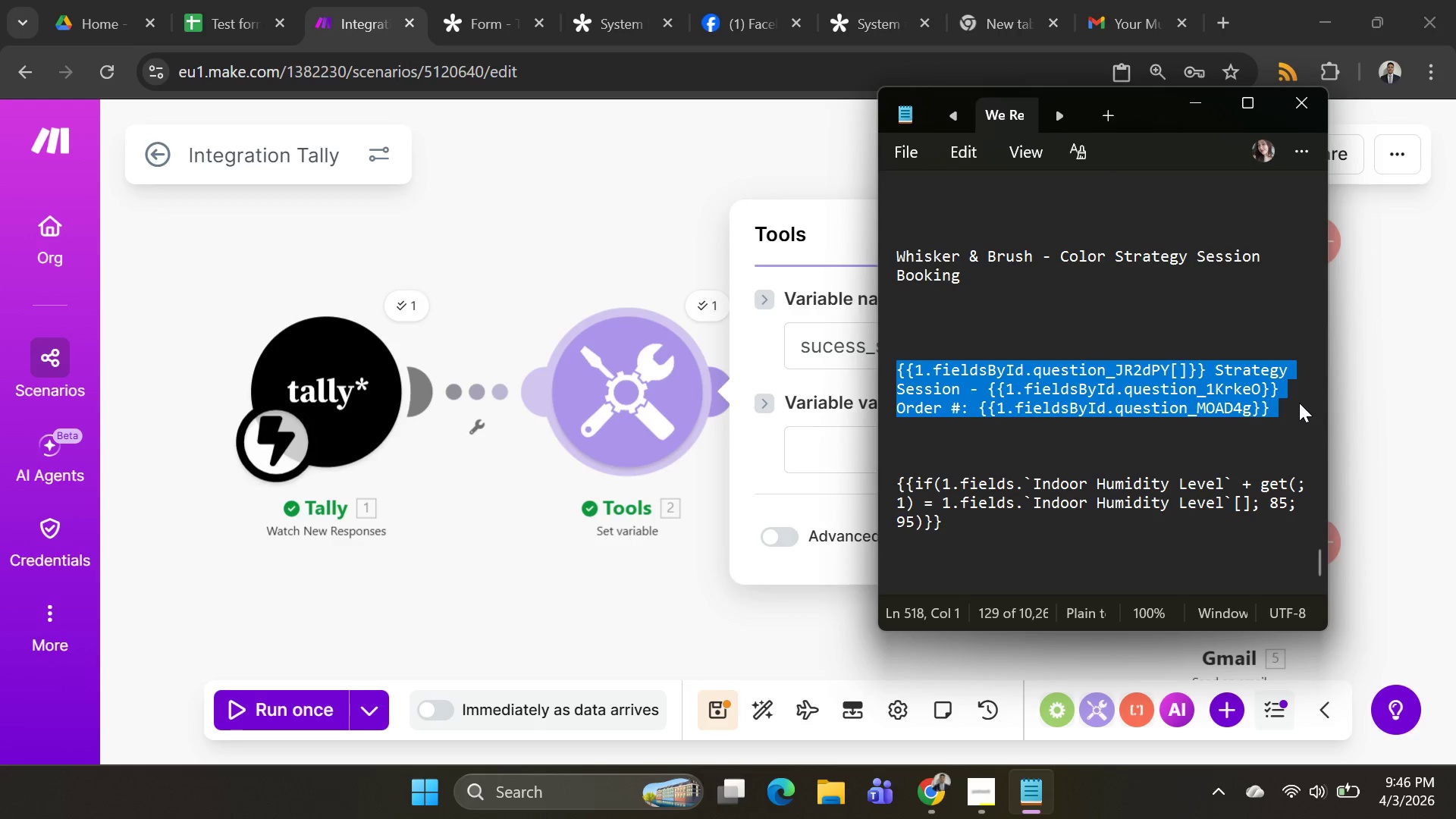 
key(Control+C)
 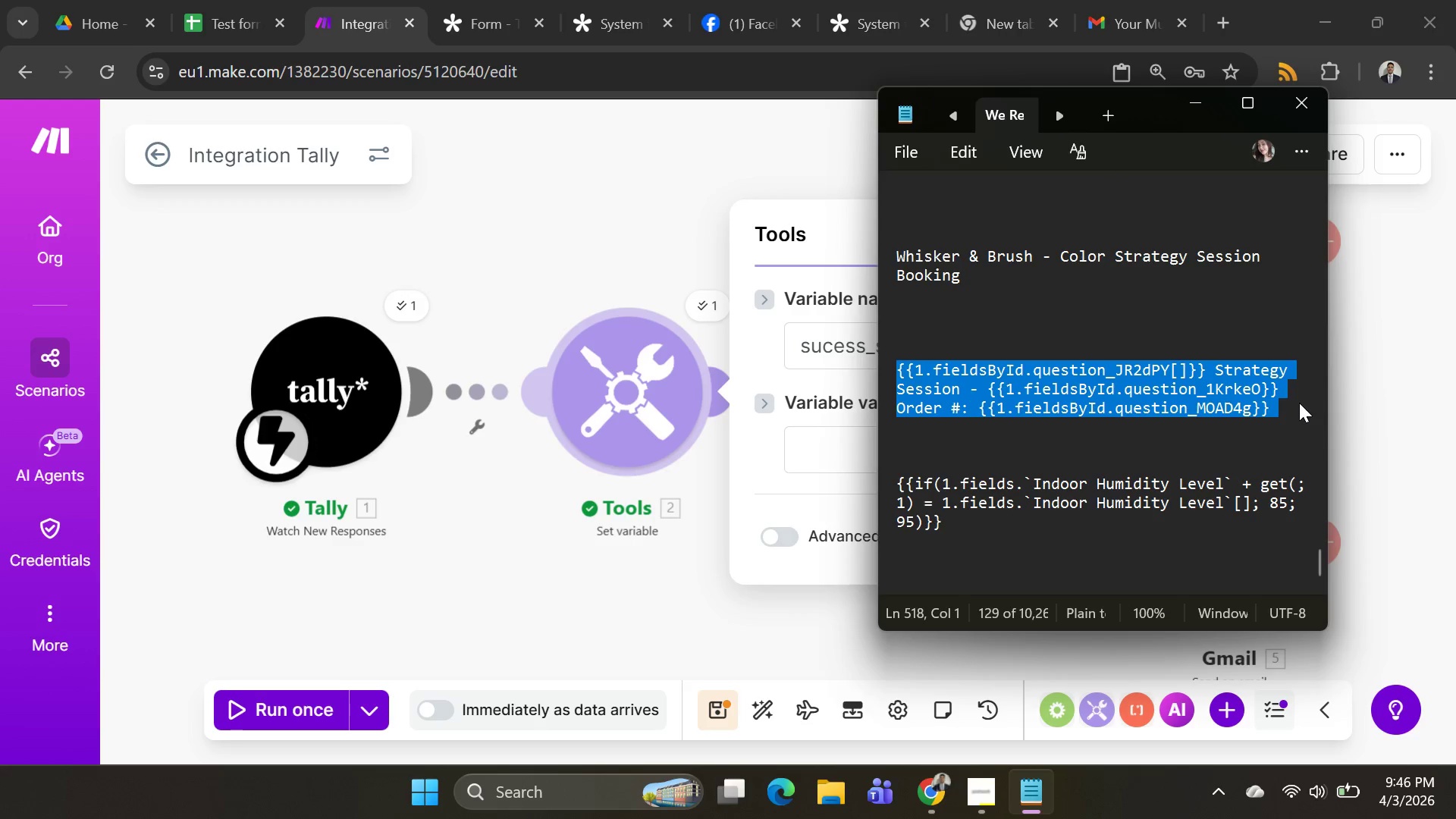 
key(Control+C)
 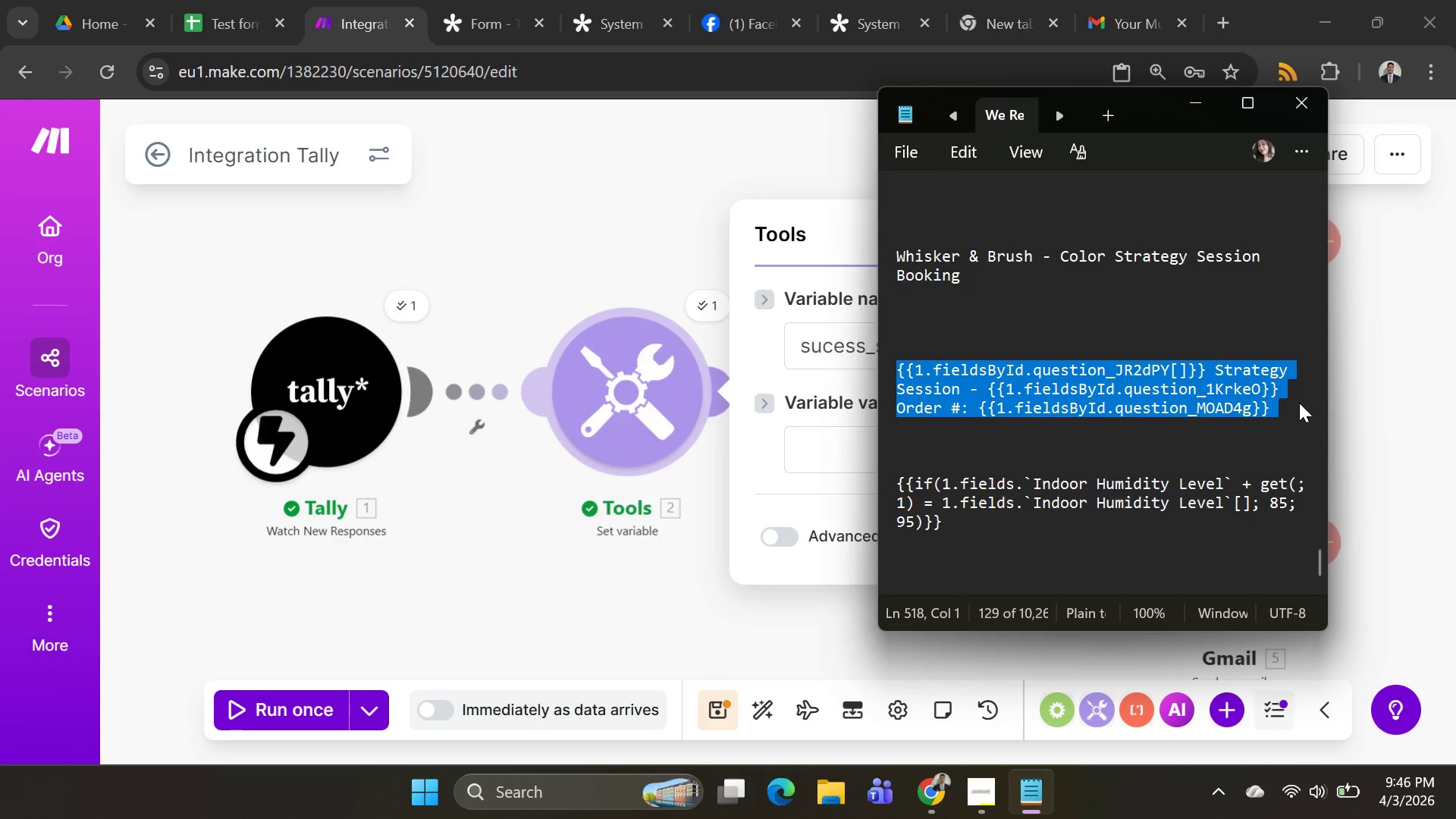 
key(Alt+AltLeft)
 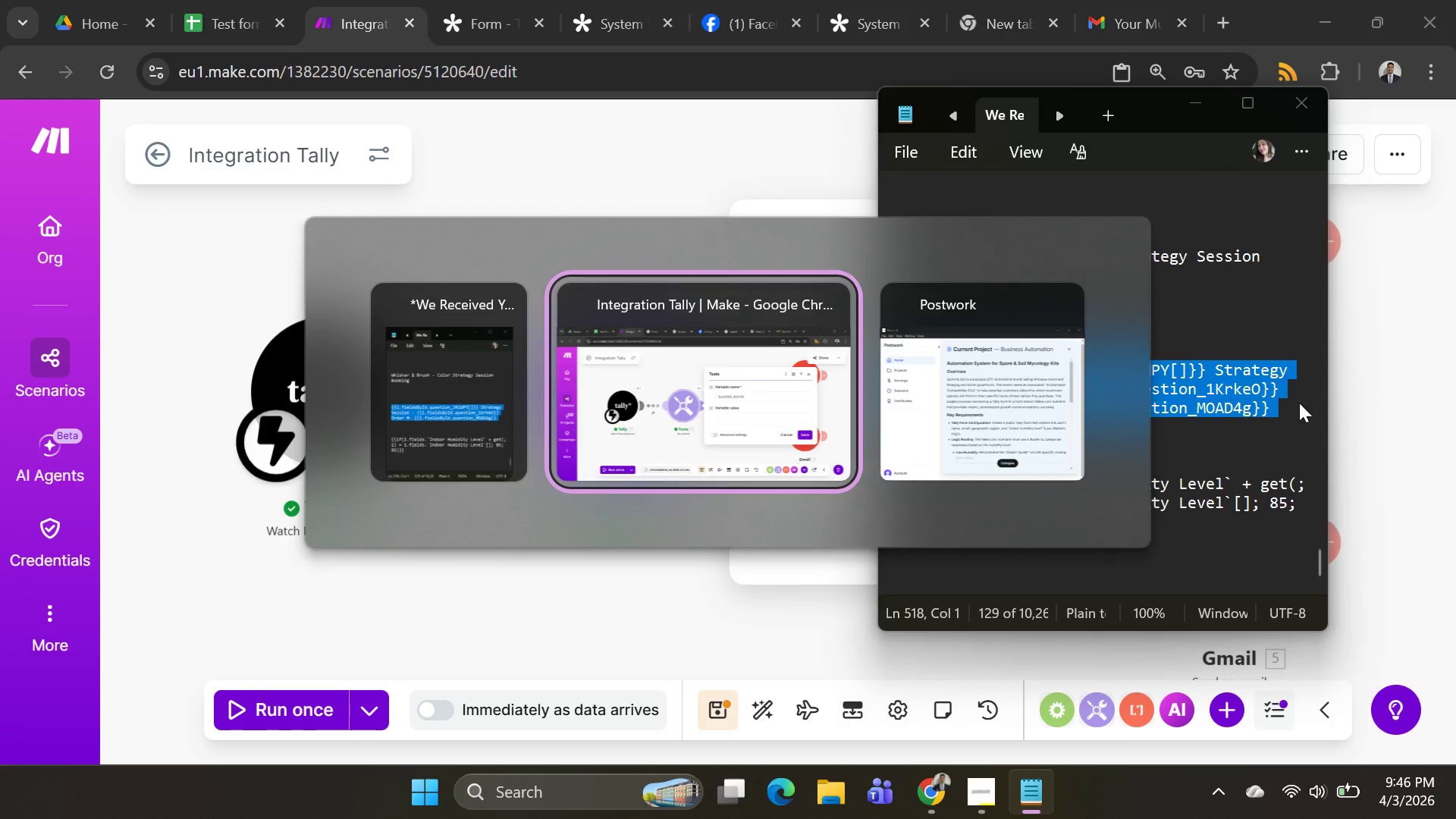 
key(Alt+Tab)
 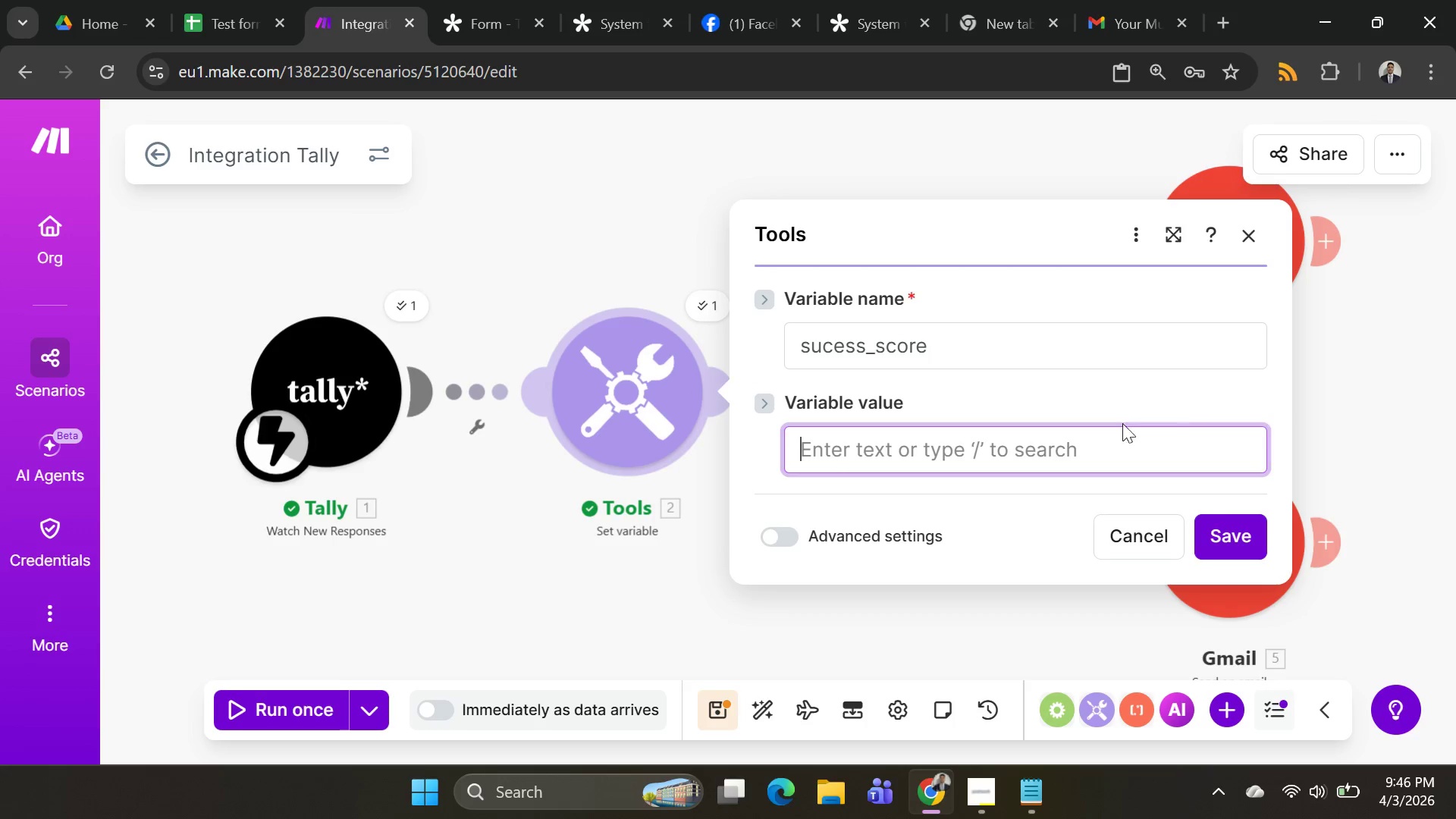 
key(Control+ControlLeft)
 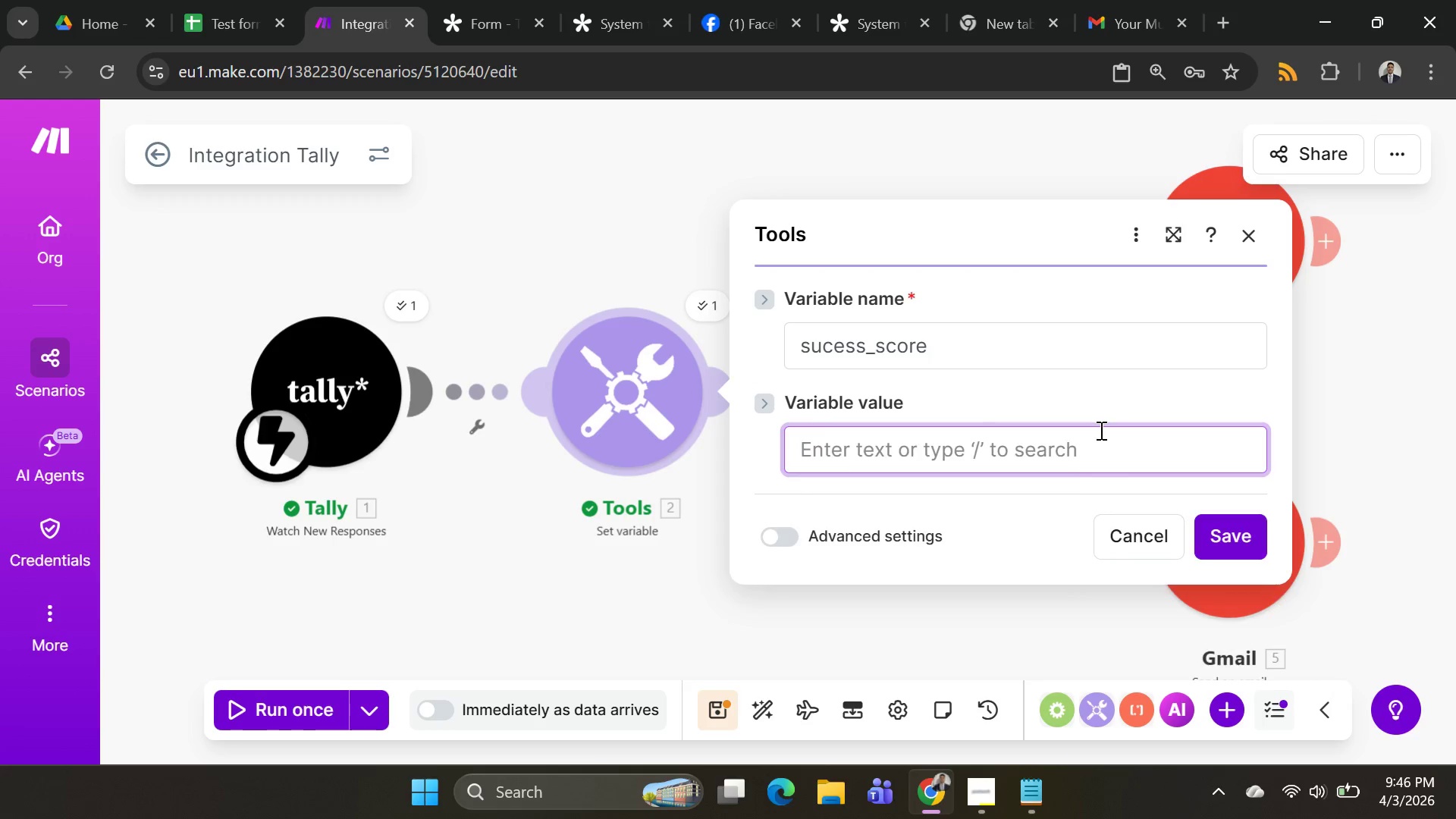 
key(Control+V)
 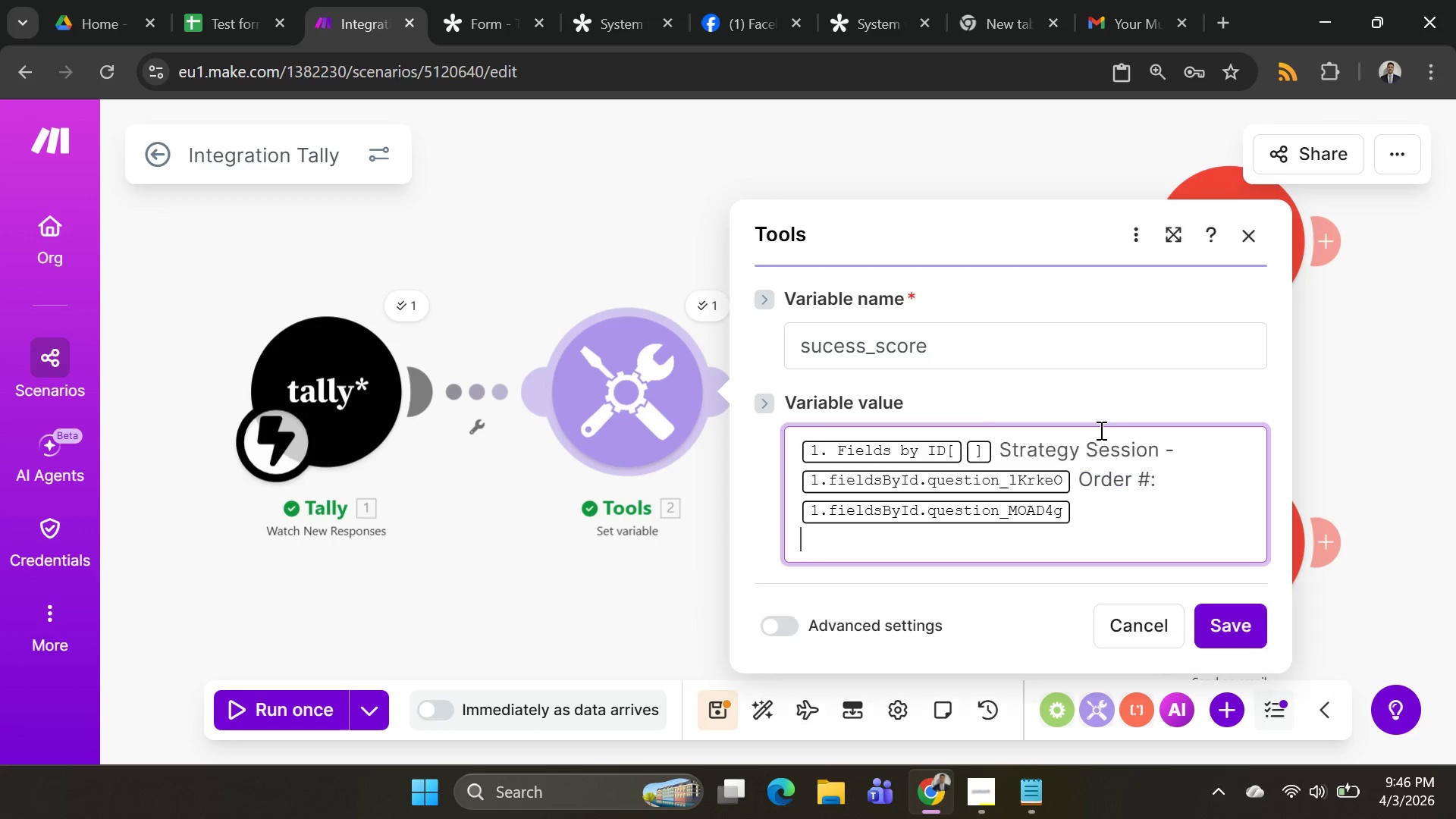 
left_click([1100, 430])
 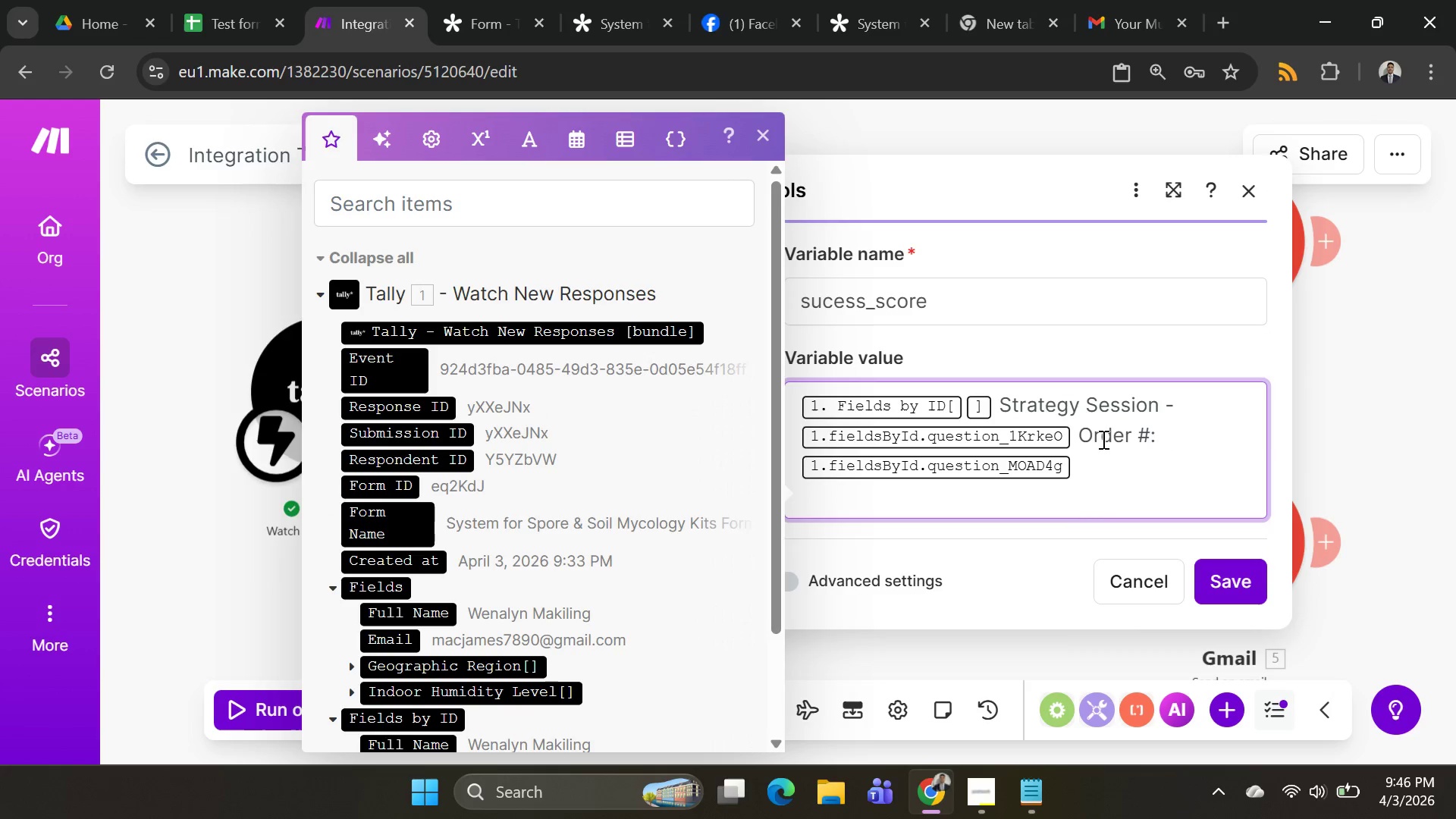 
key(Control+A)
 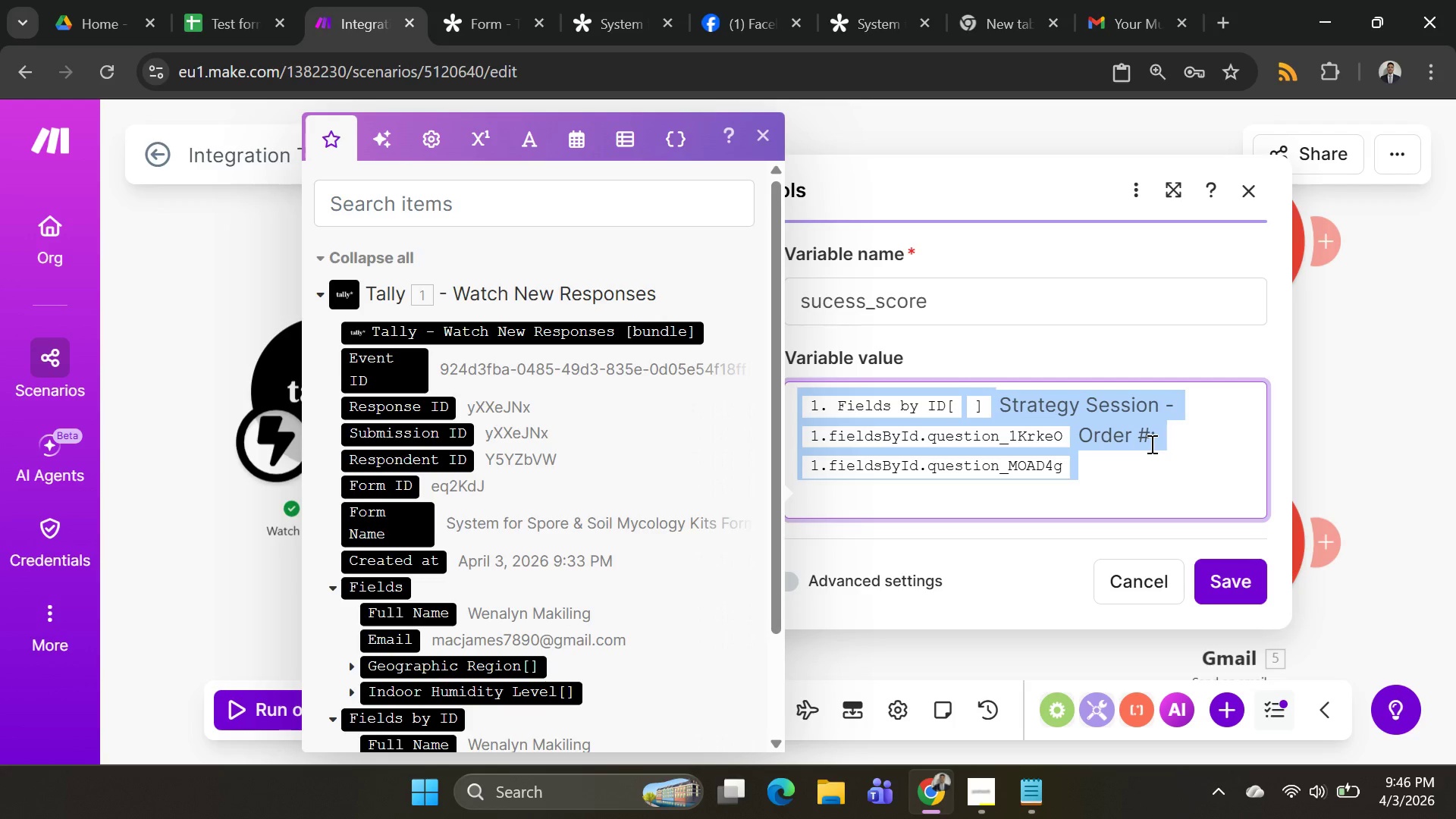 
key(Backspace)
 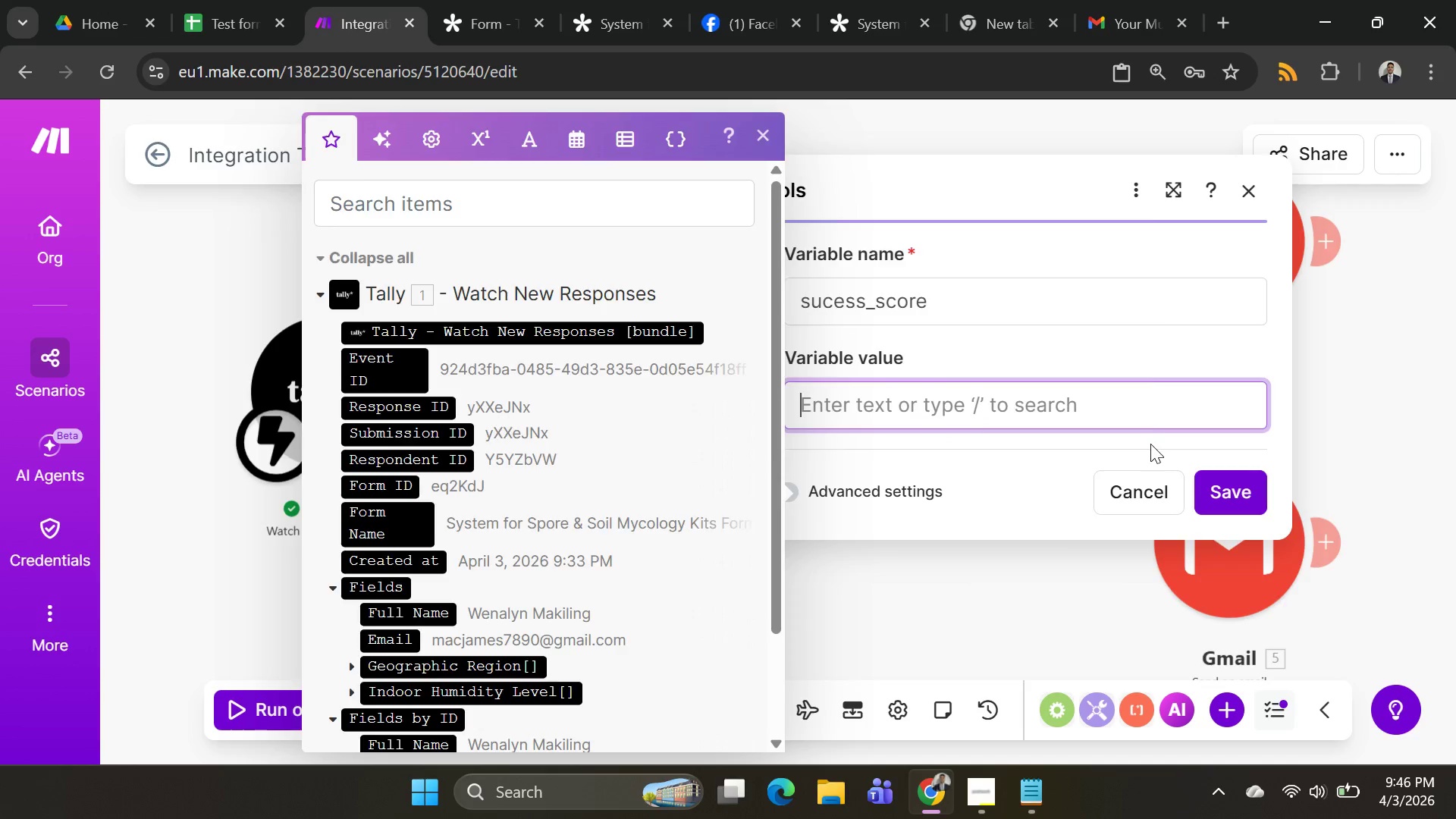 
key(Alt+AltLeft)
 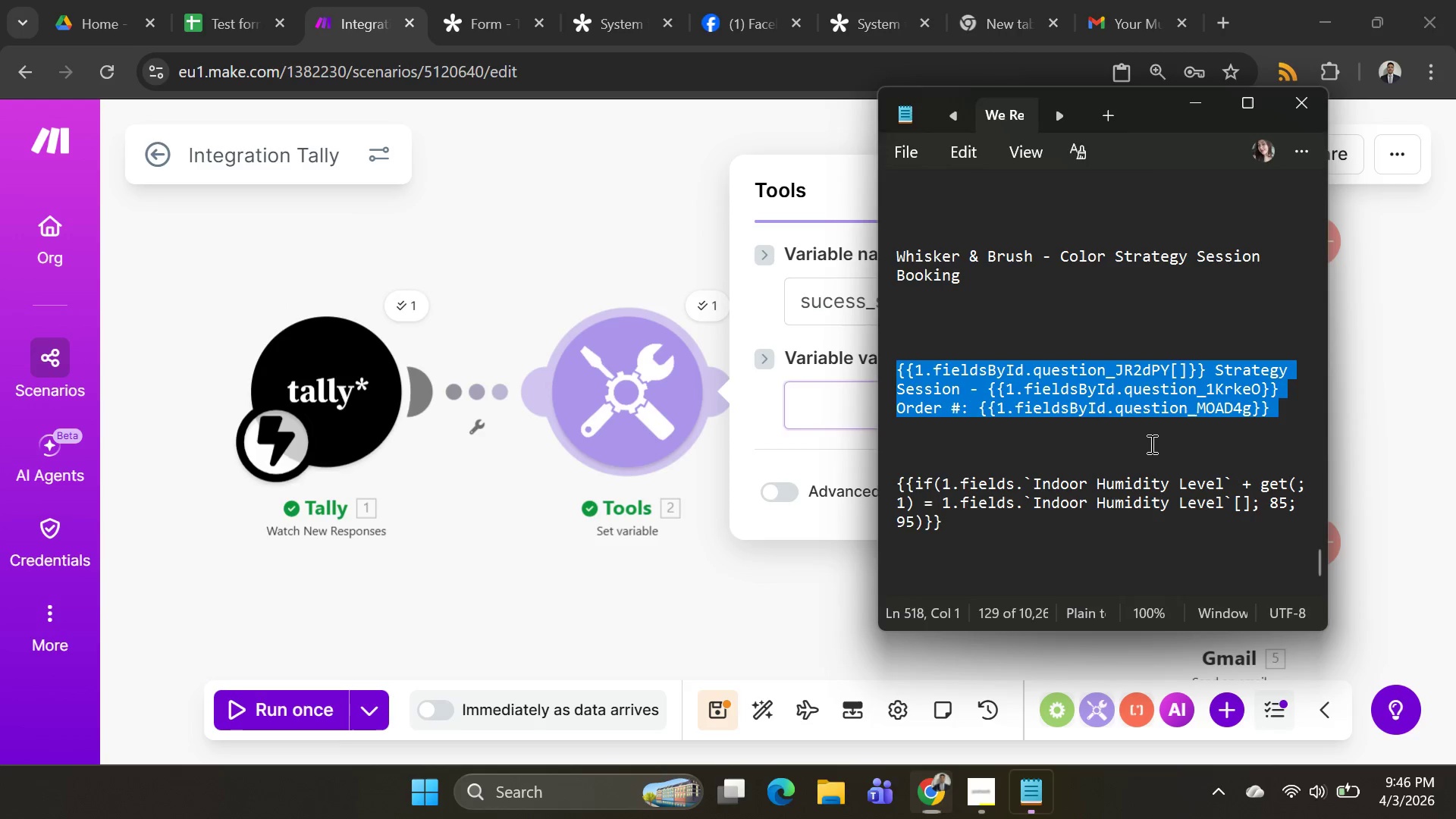 
key(Alt+Tab)
 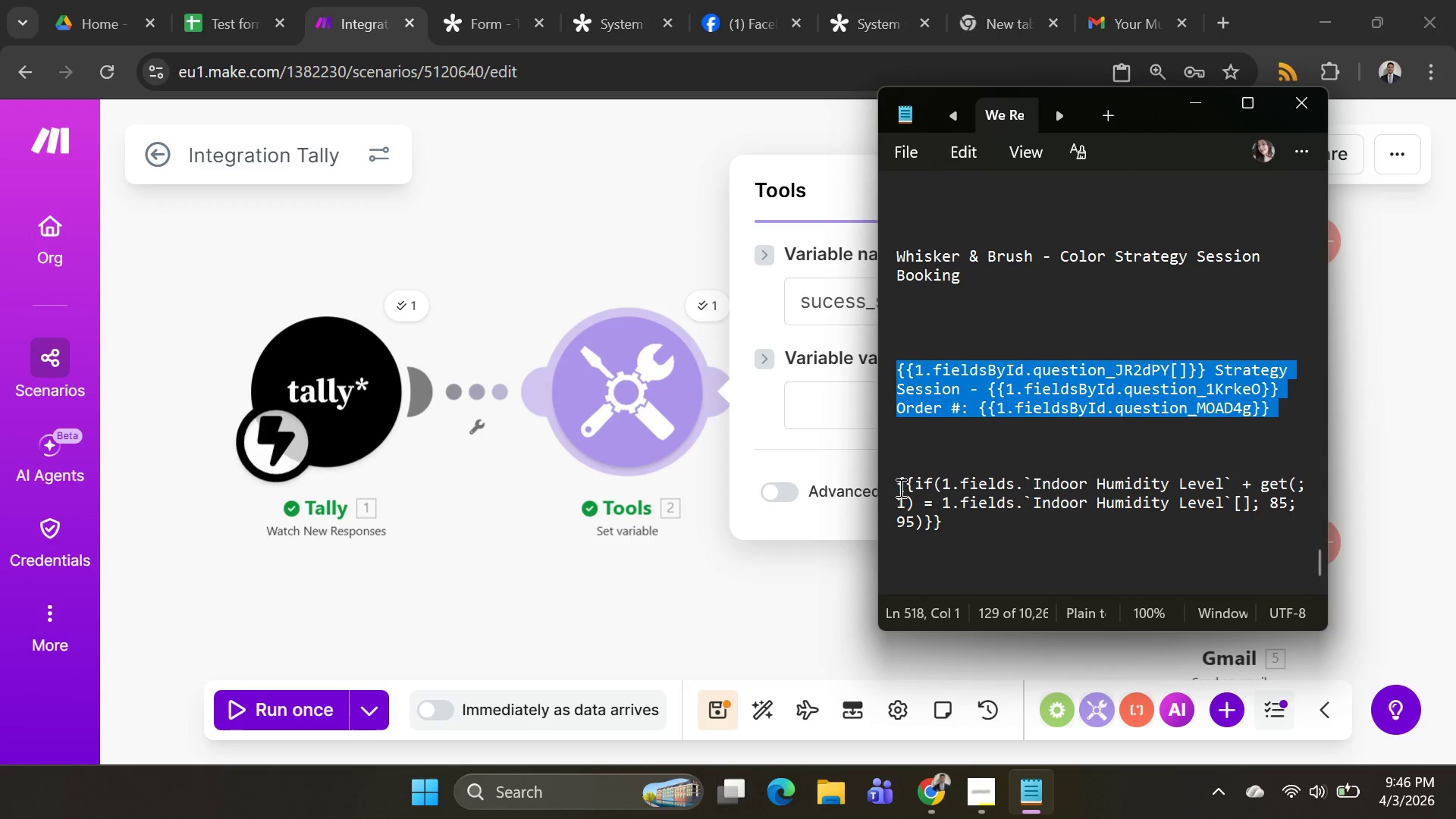 
left_click_drag(start_coordinate=[896, 485], to_coordinate=[981, 538])
 